 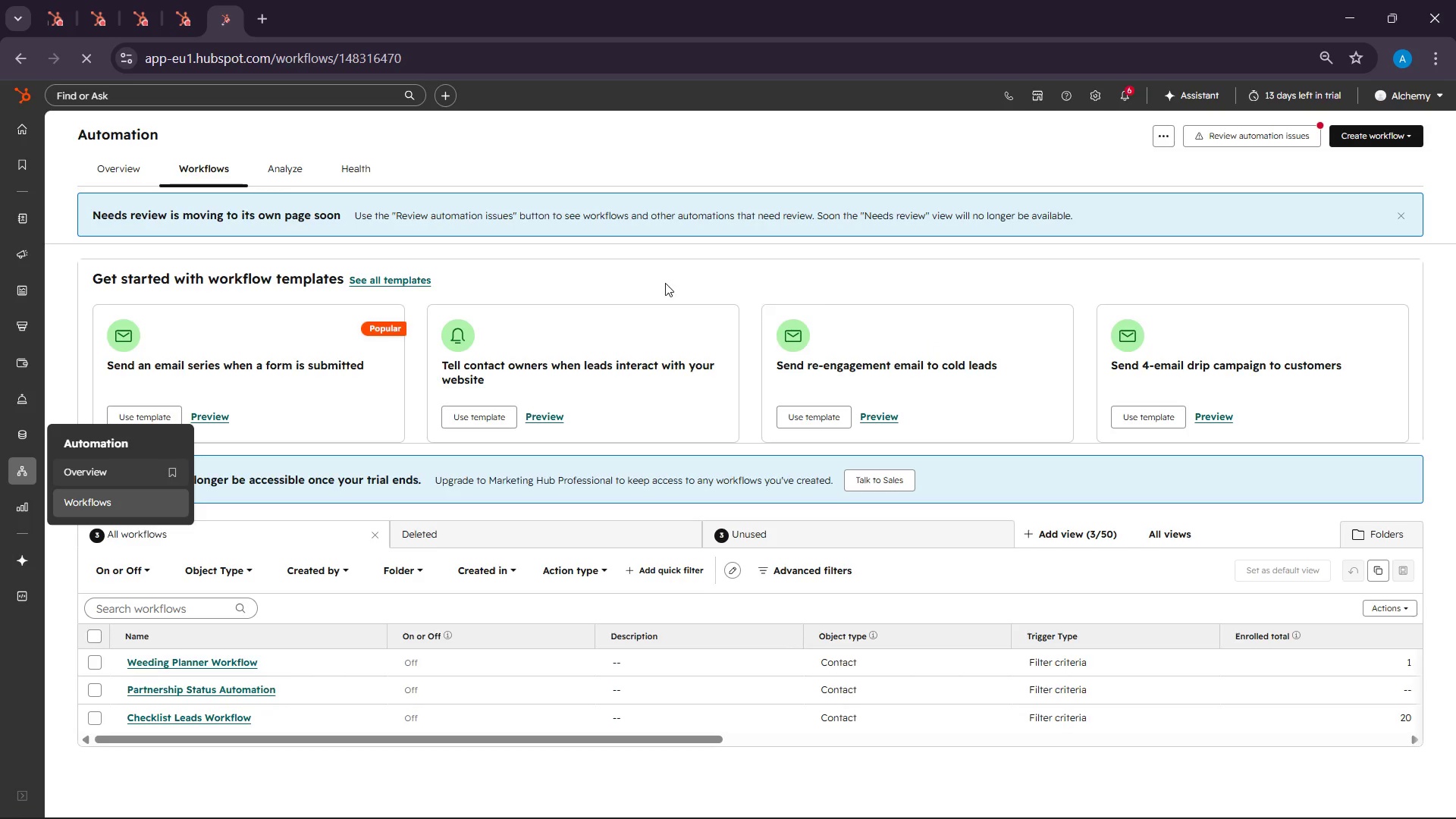 
left_click([1384, 140])
 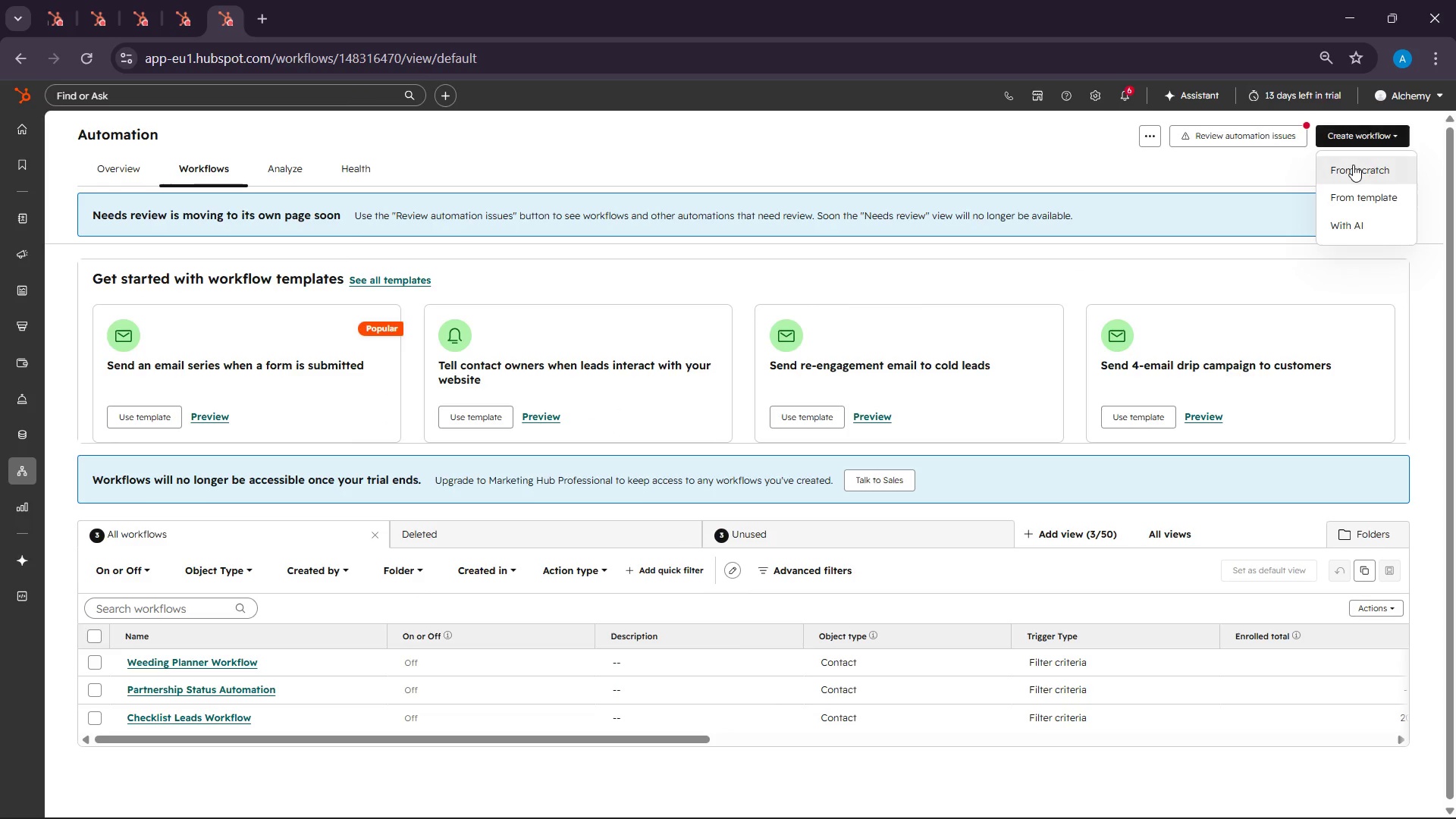 
left_click([1353, 165])
 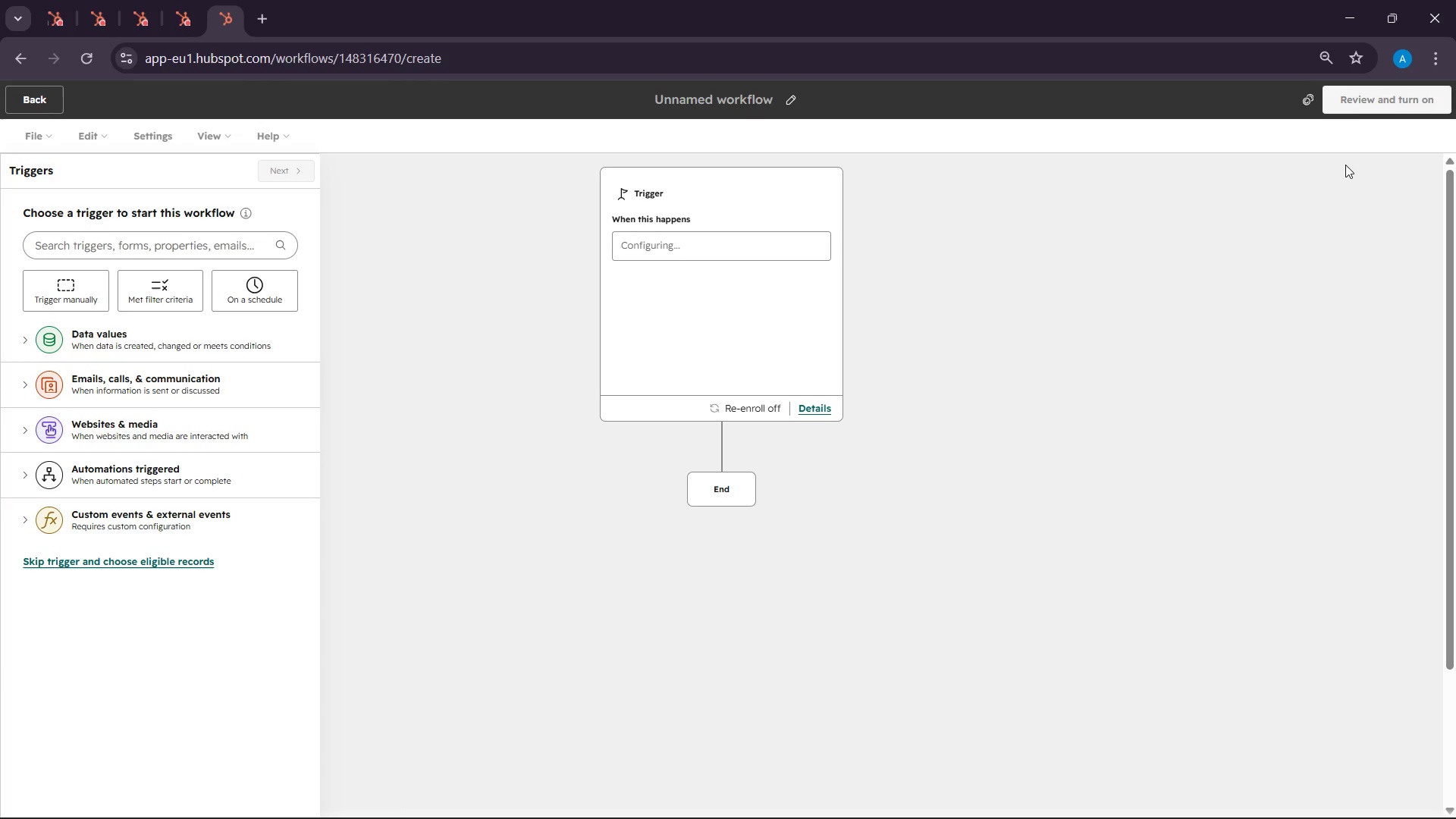 
wait(40.56)
 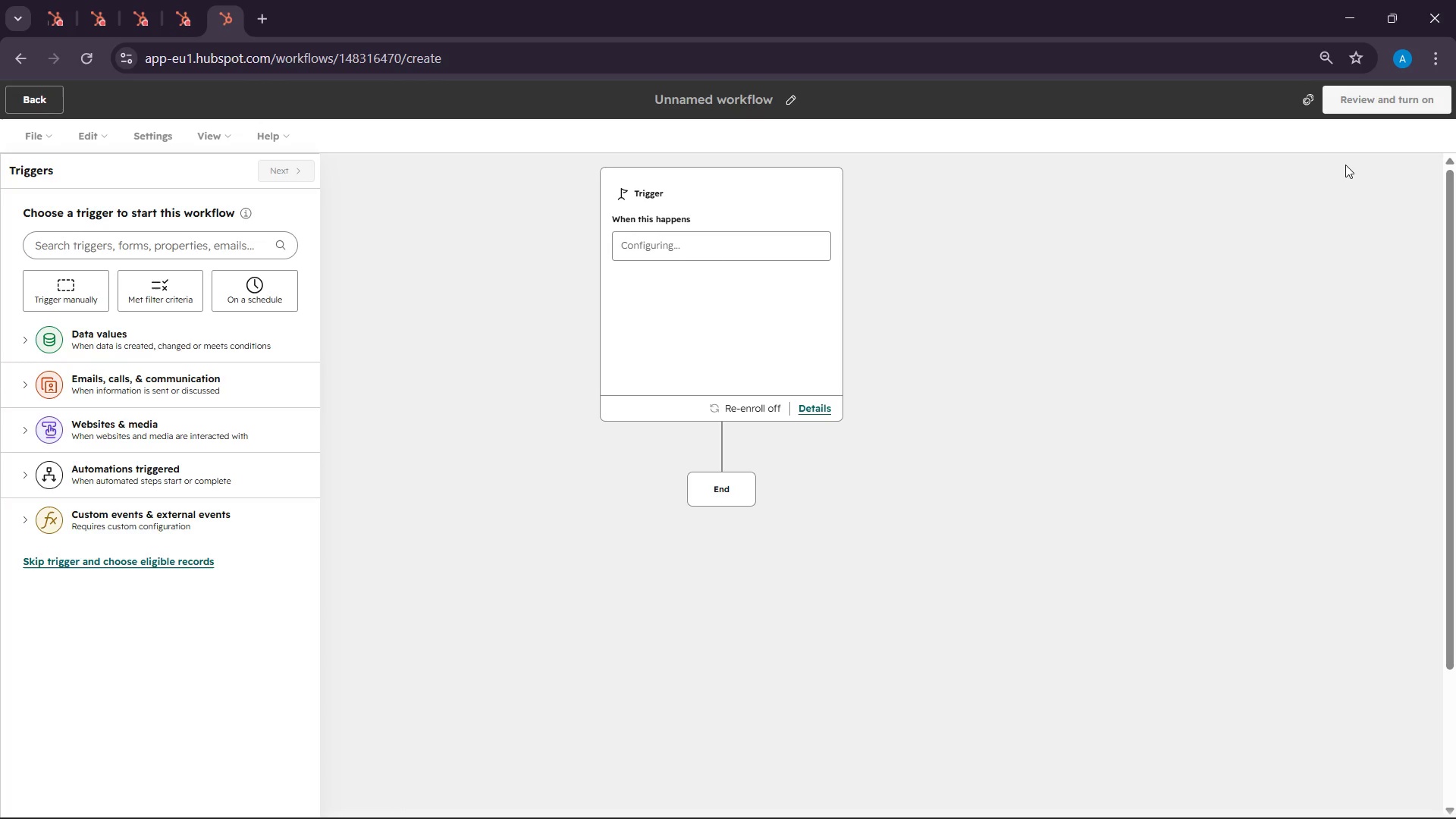 
left_click([147, 300])
 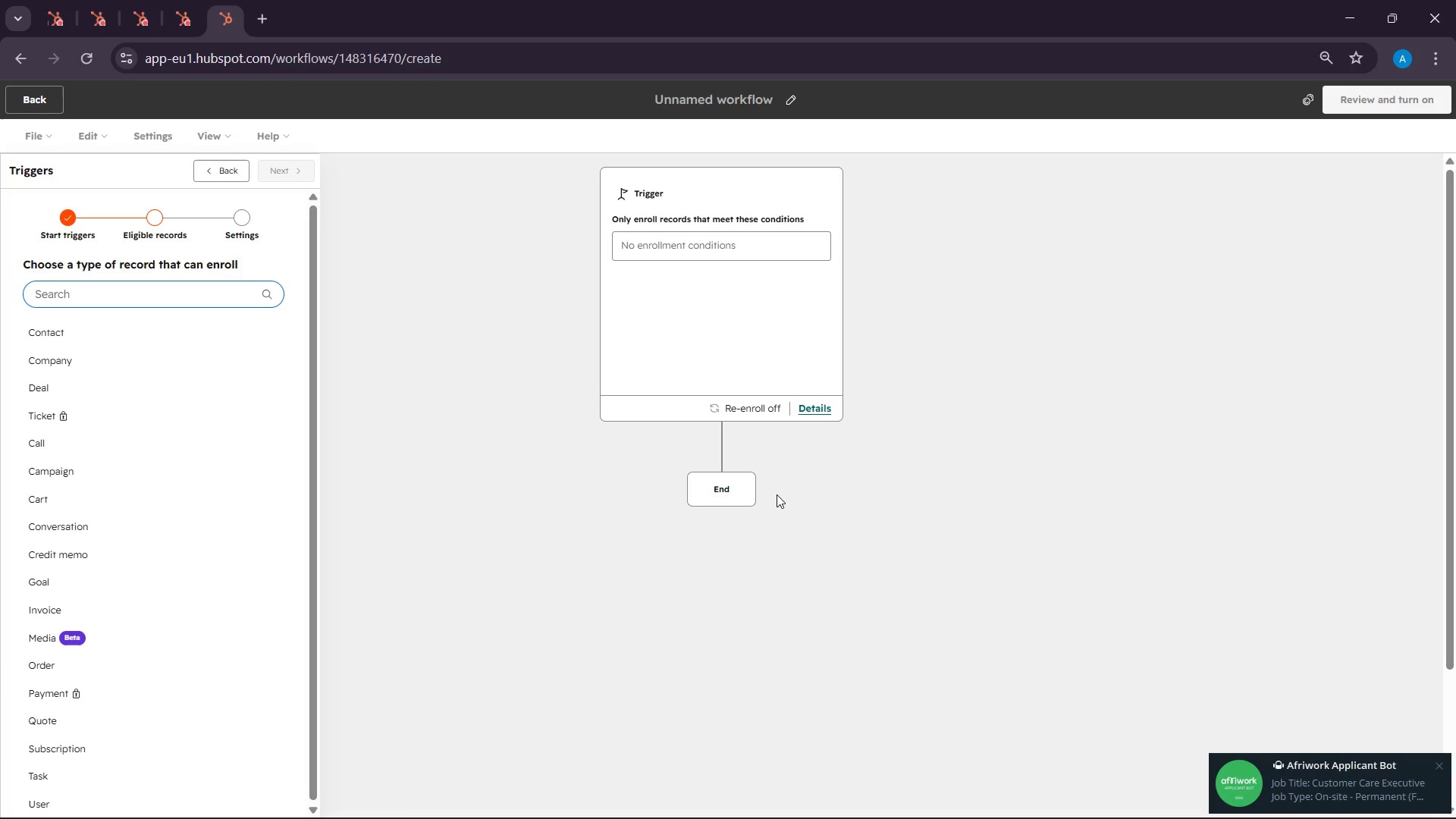 
wait(187.2)
 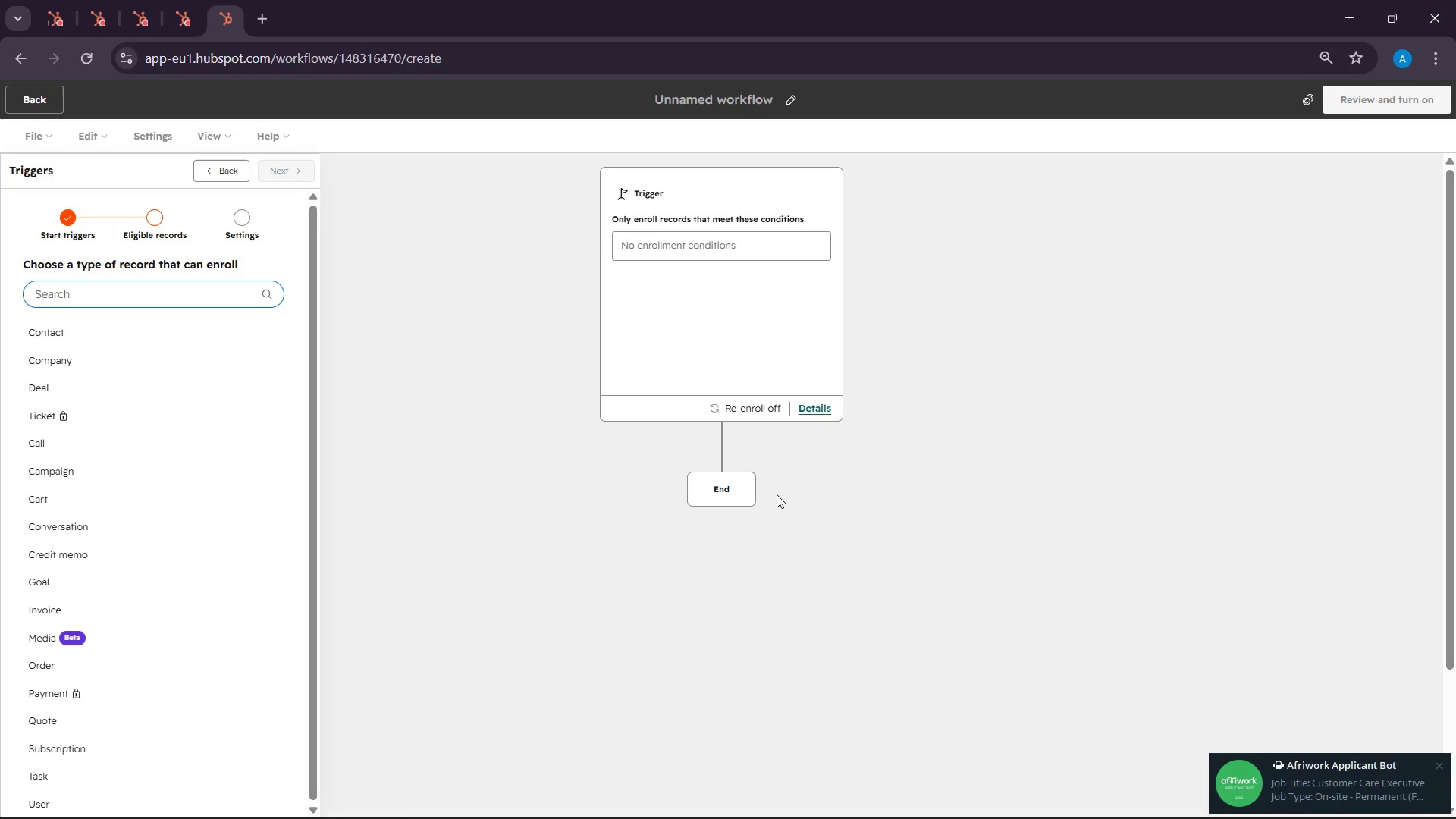 
left_click([210, 333])
 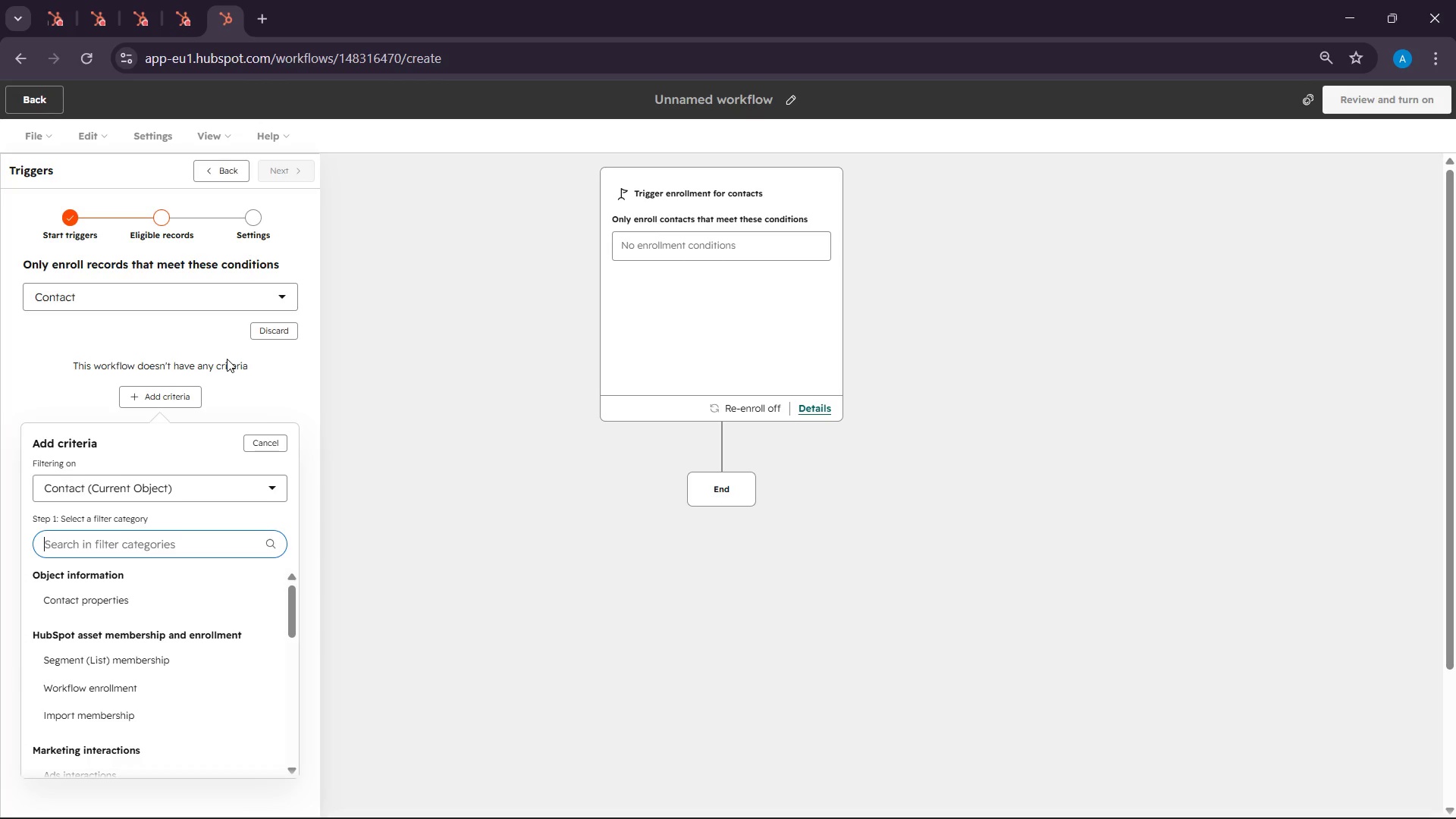 
wait(43.7)
 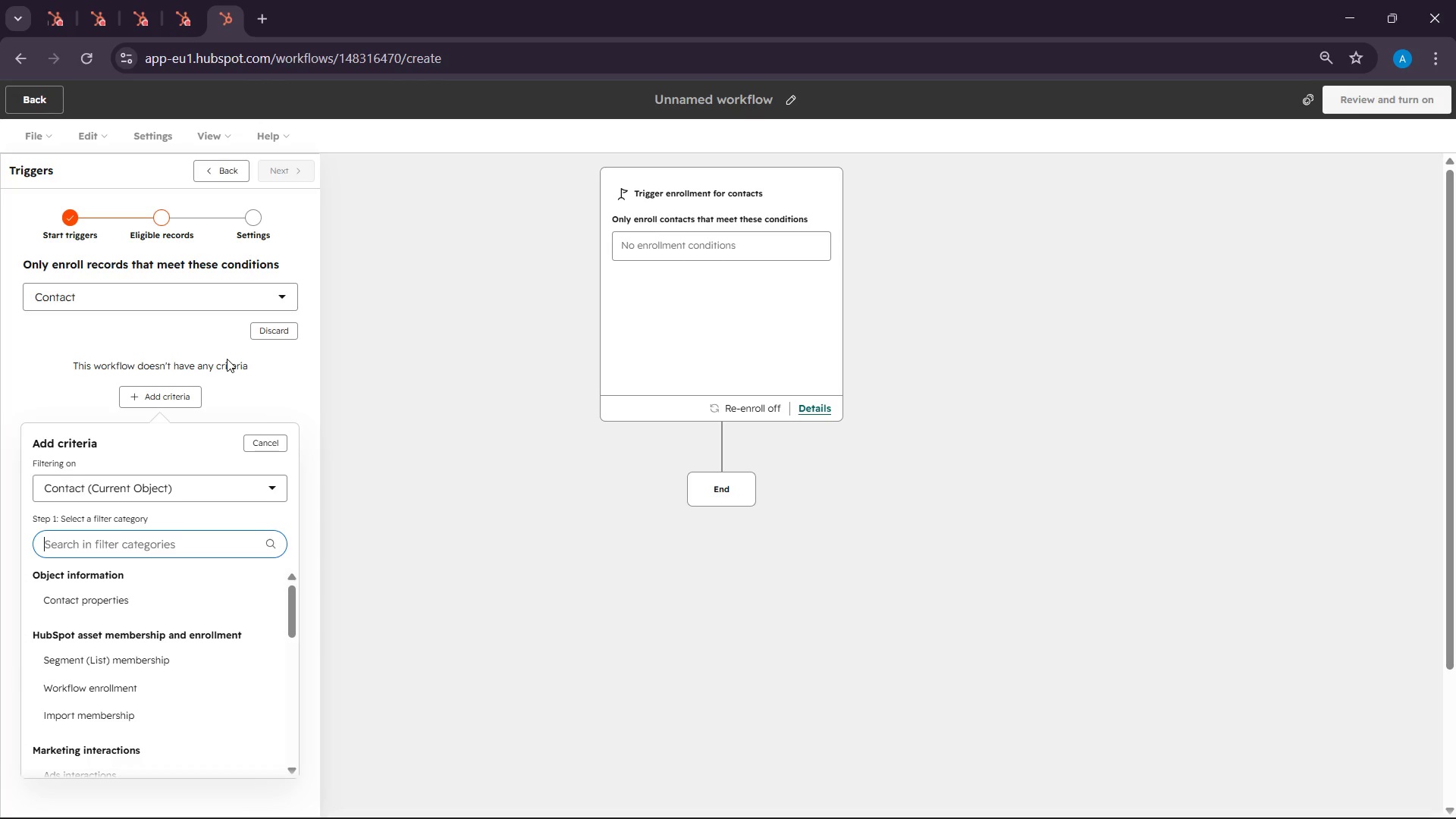 
left_click([172, 0])
 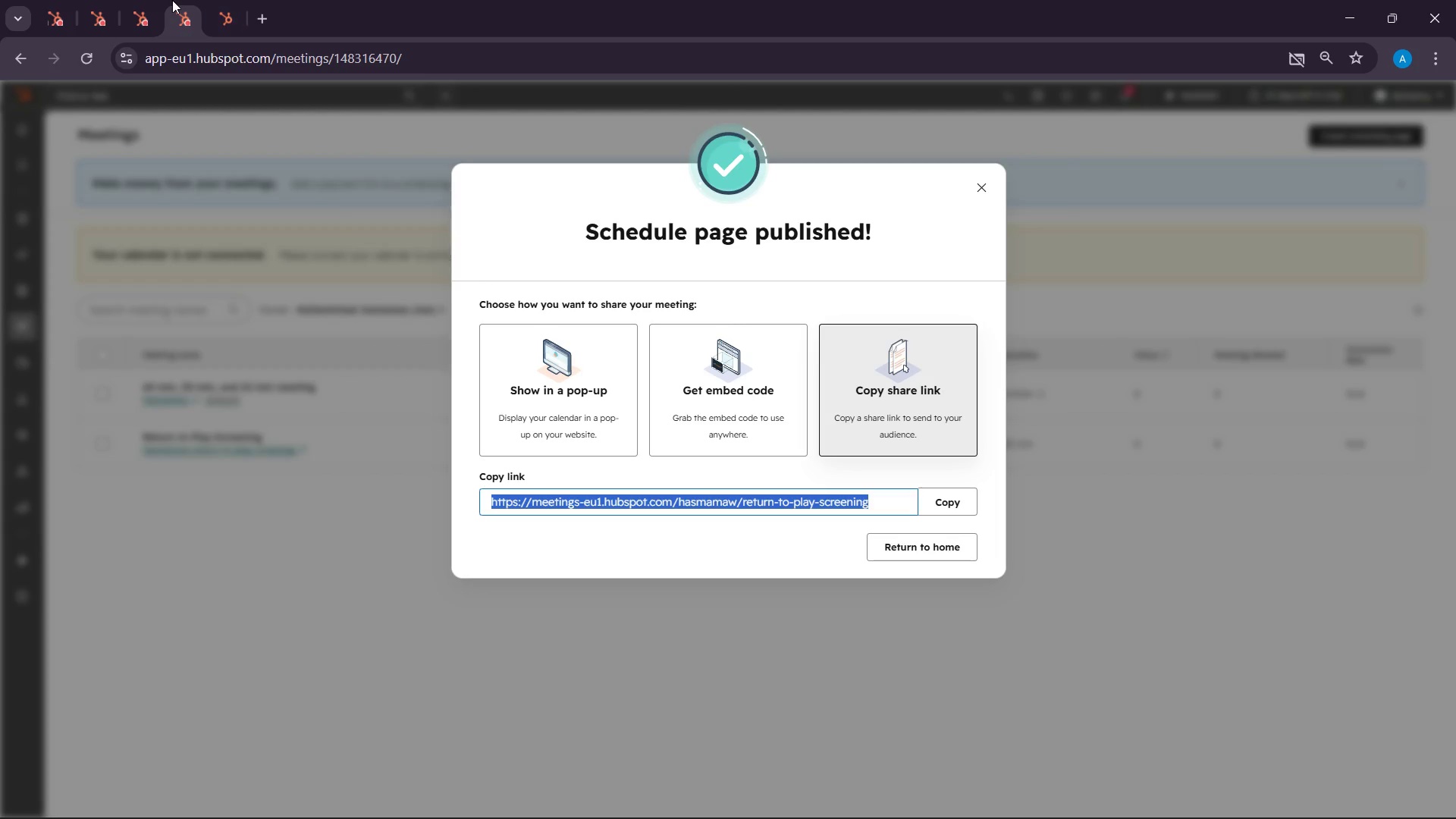 
left_click([142, 0])
 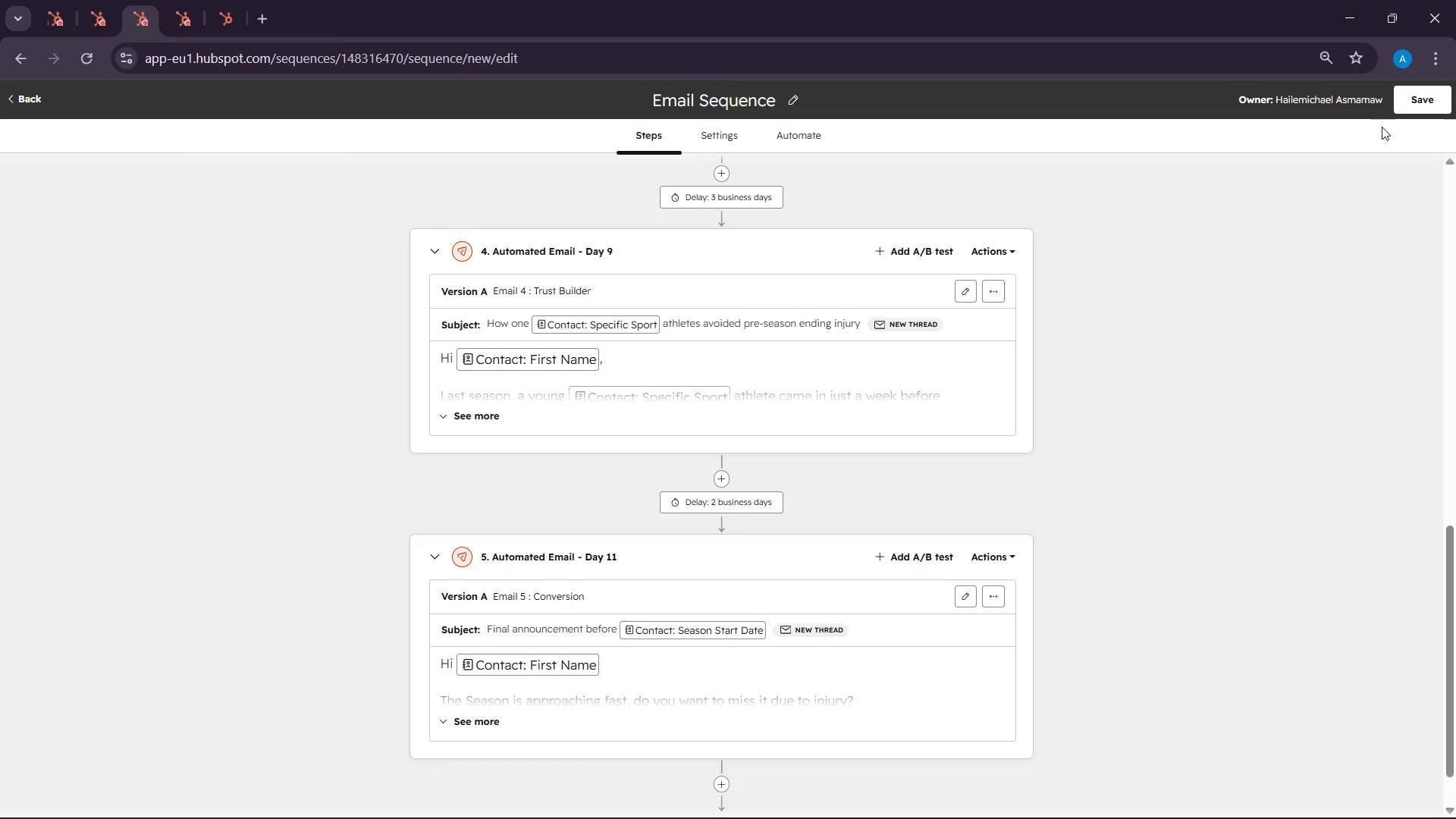 
left_click([1405, 104])
 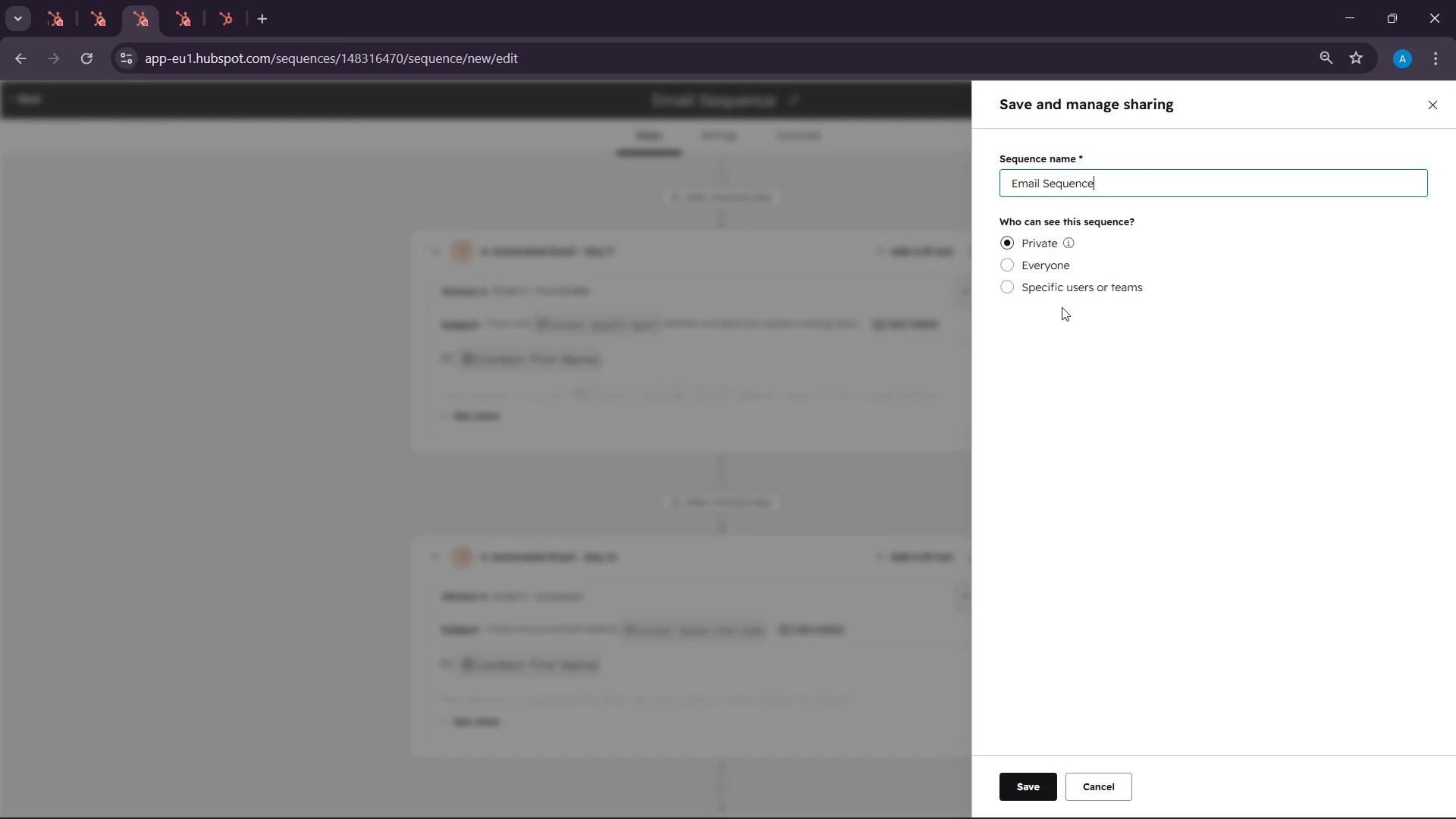 
left_click([1047, 265])
 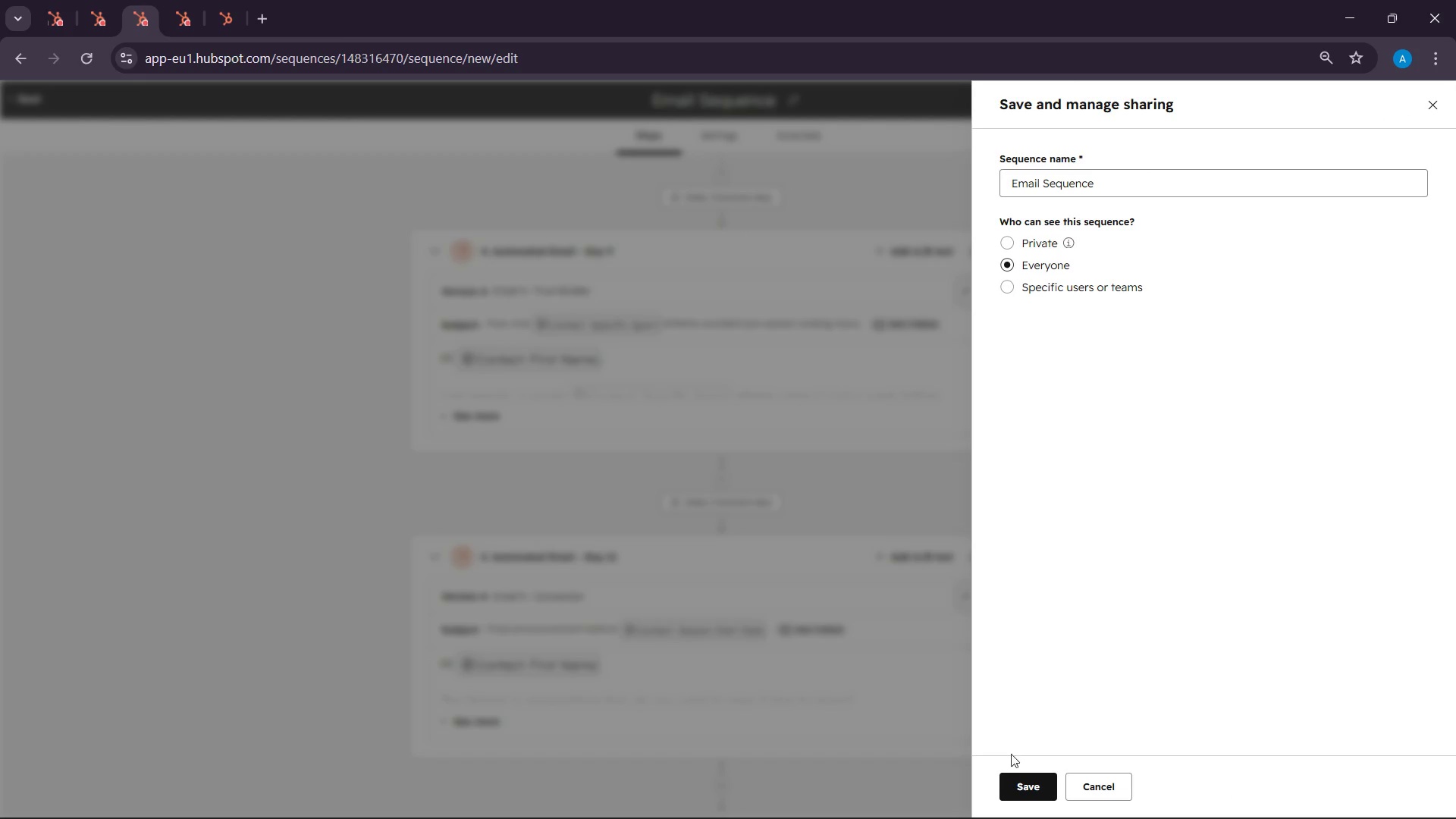 
left_click([1017, 776])
 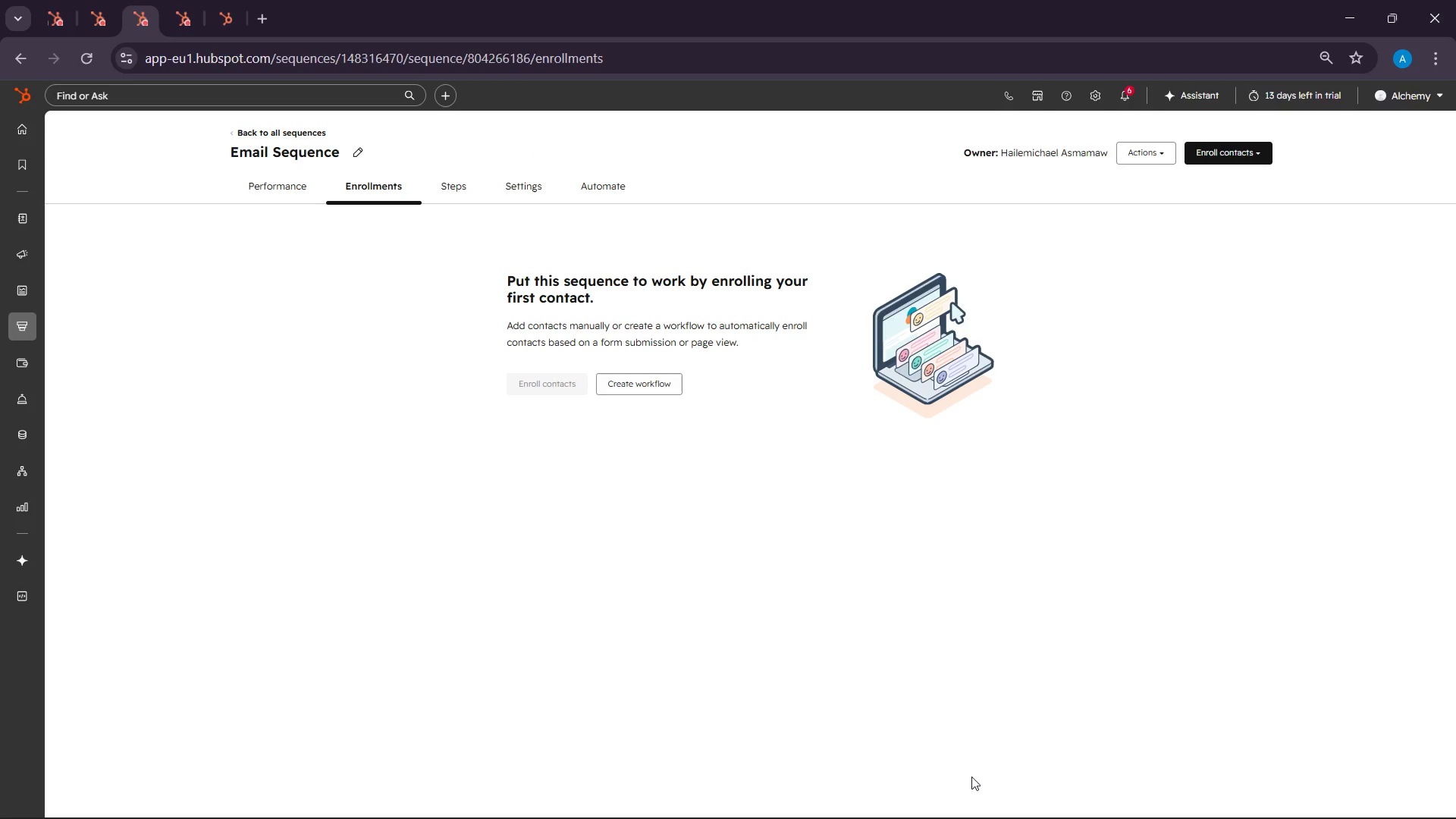 
wait(7.2)
 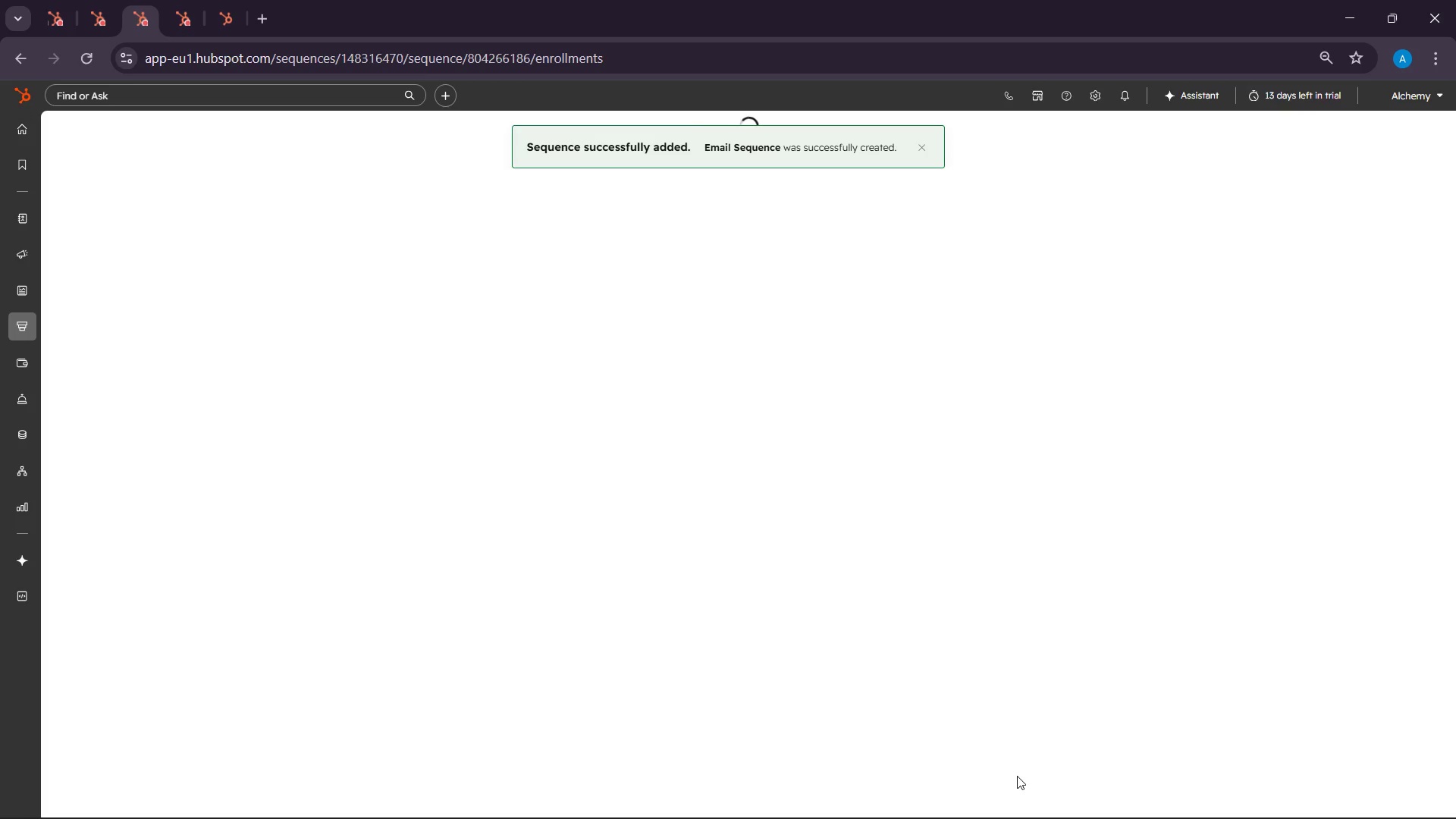 
left_click([619, 388])
 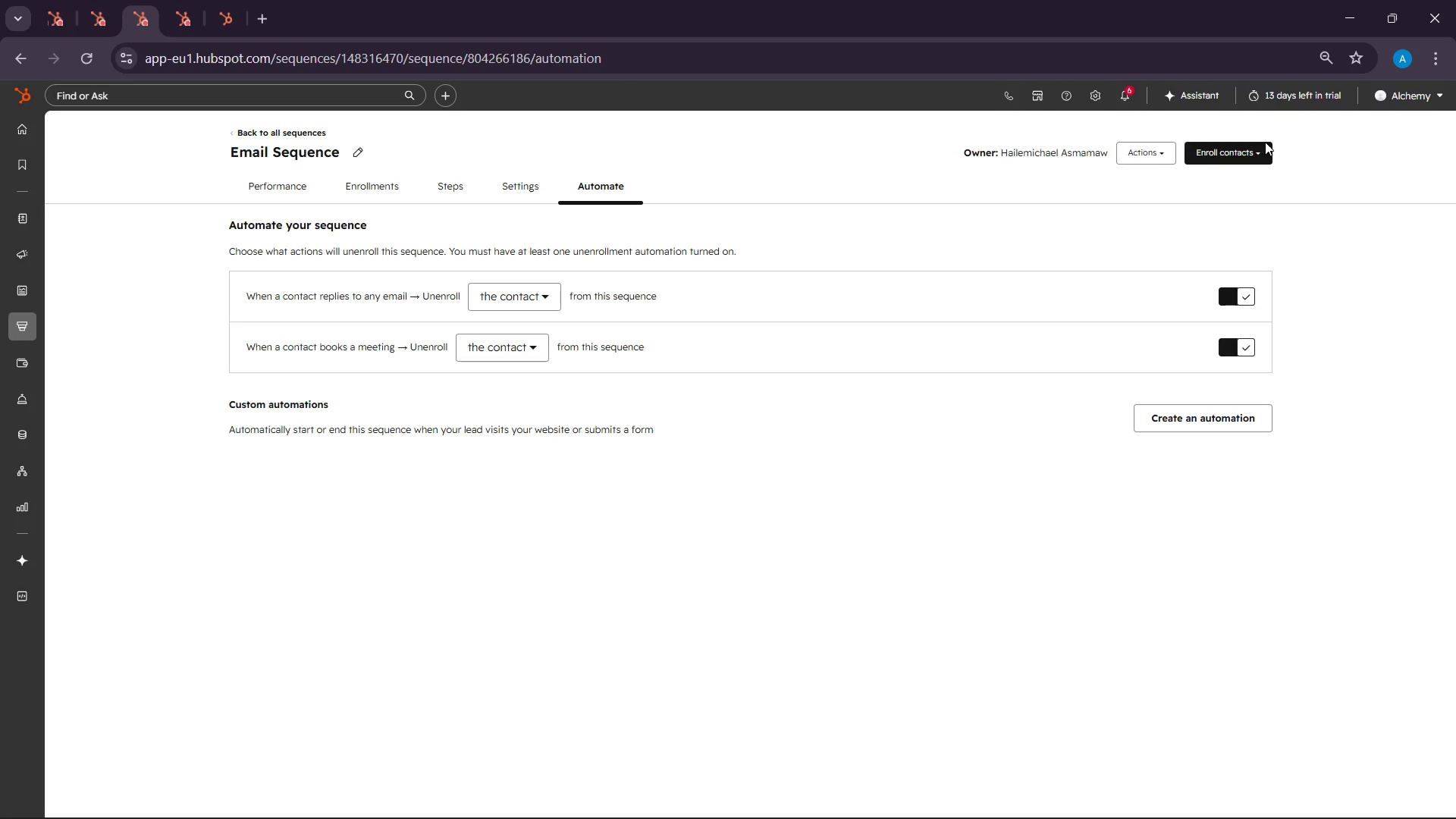 
wait(5.22)
 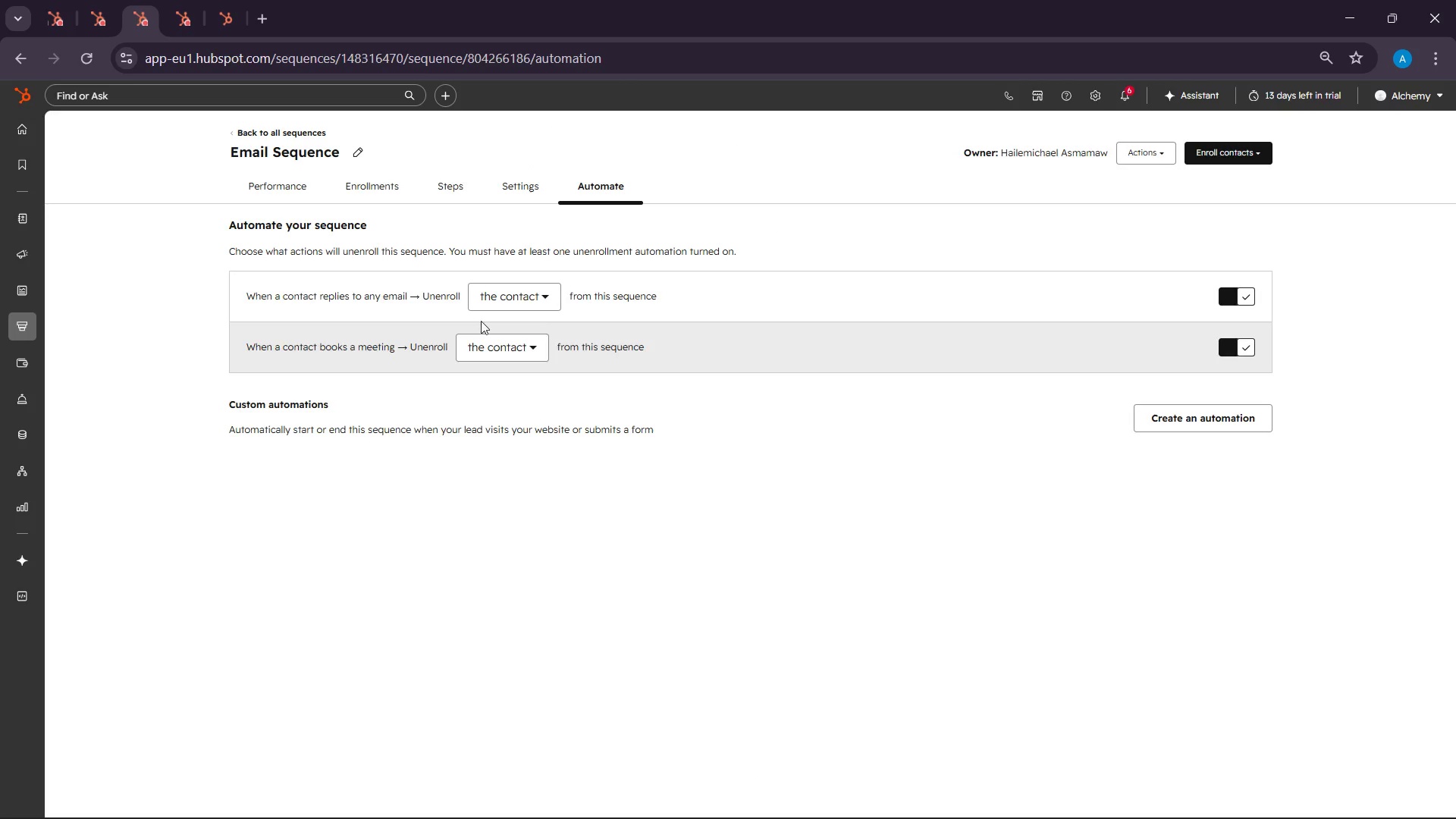 
left_click([1194, 417])
 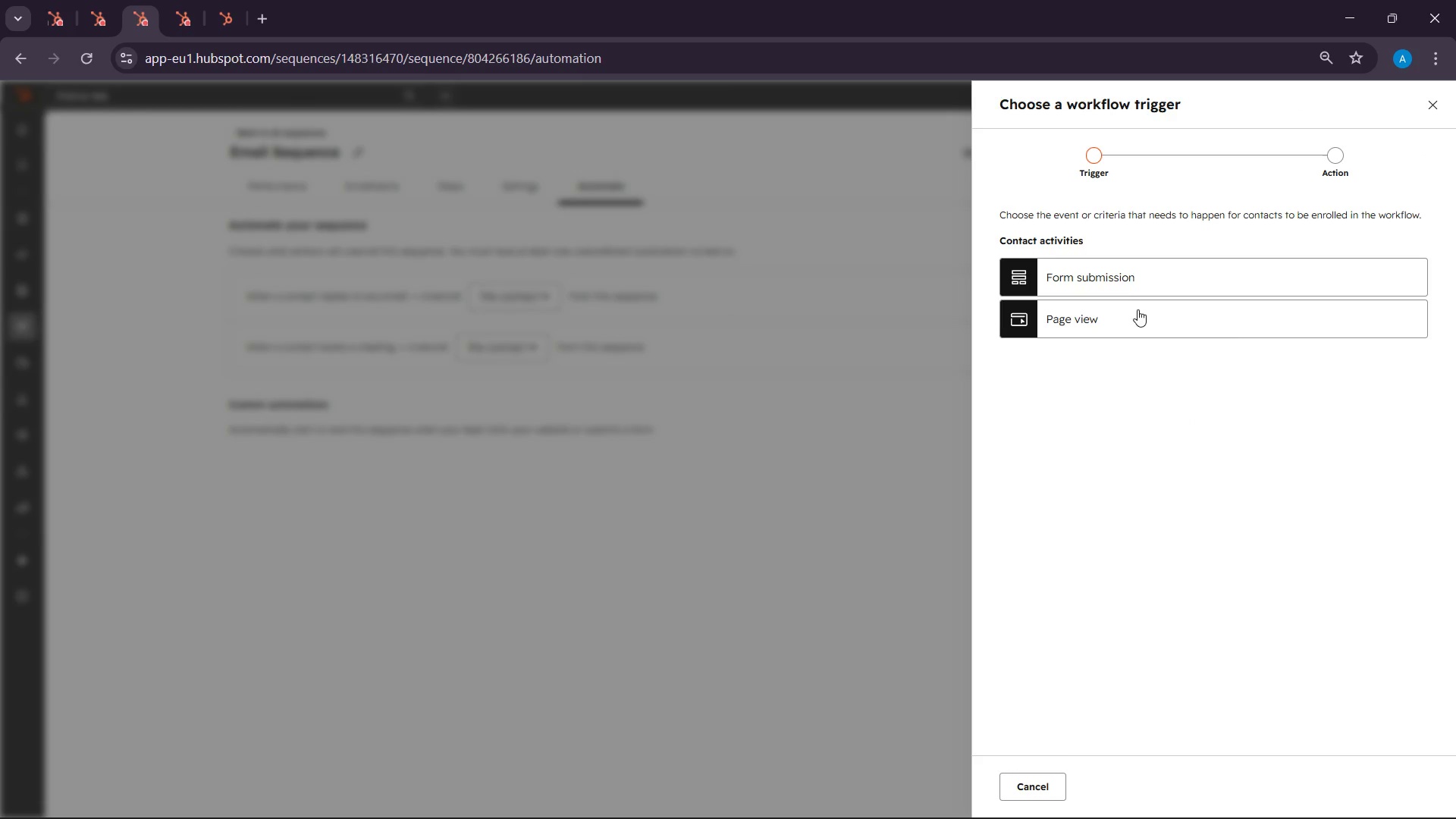 
left_click([1117, 276])
 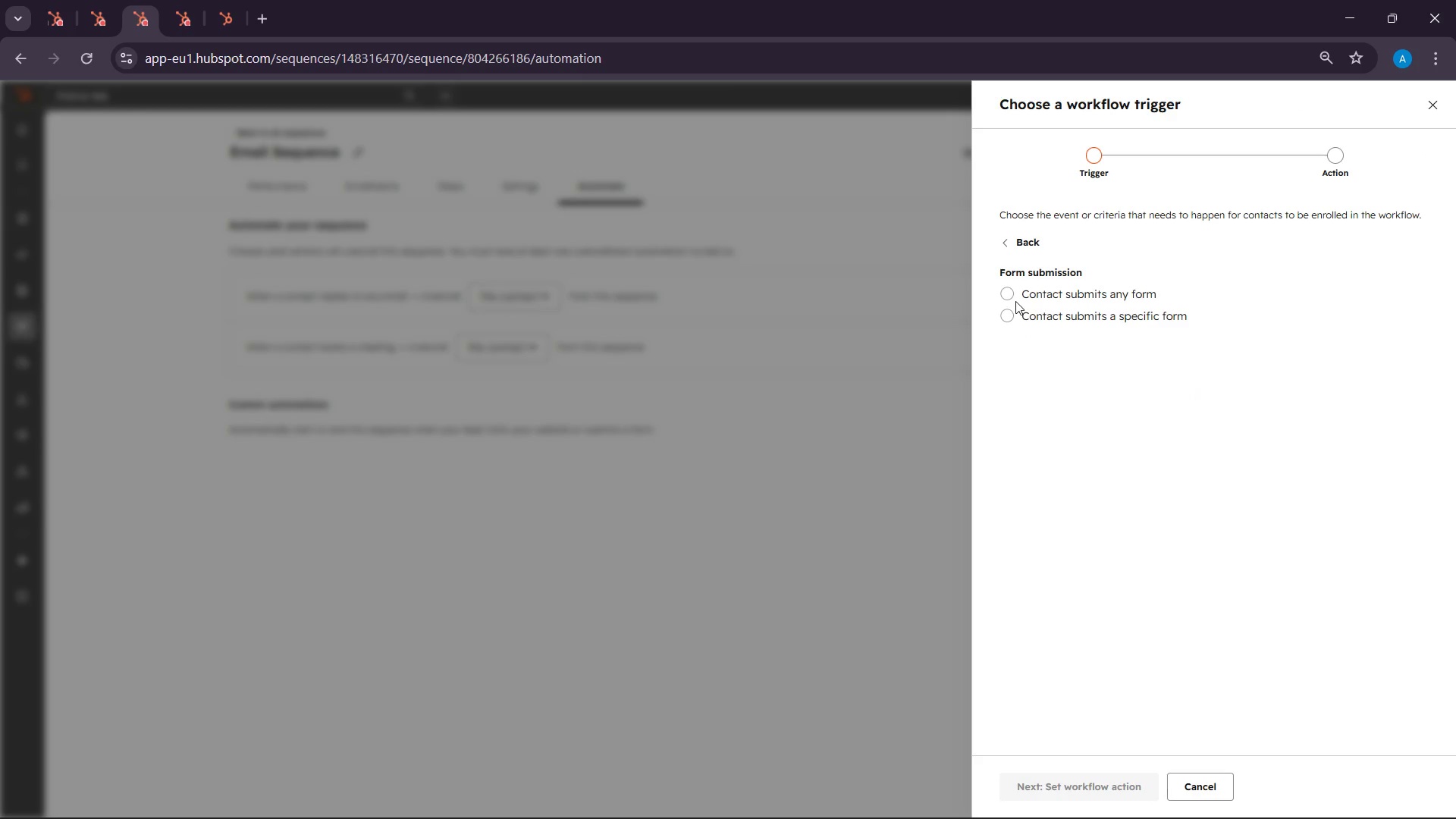 
wait(8.12)
 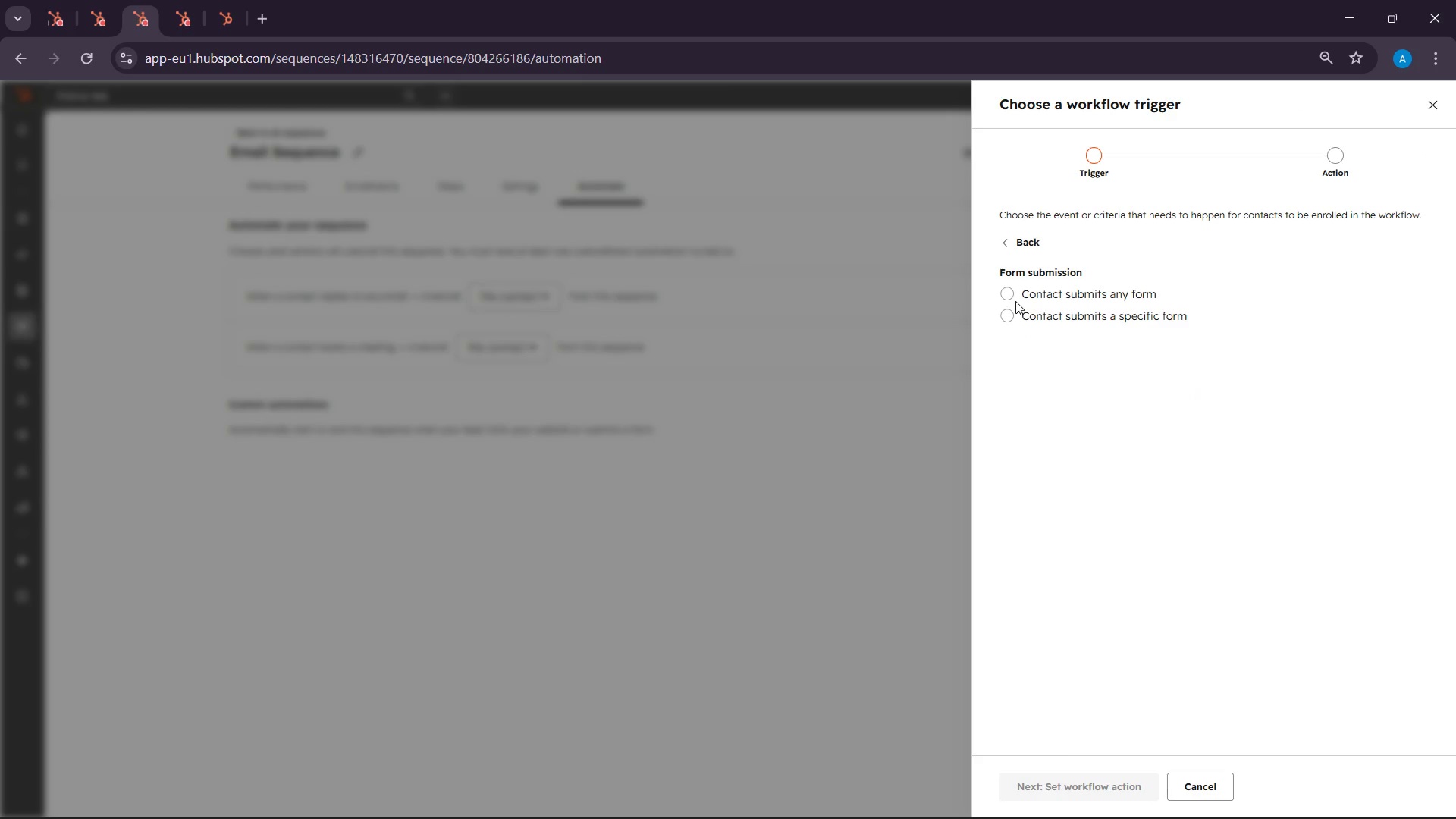 
left_click([1029, 322])
 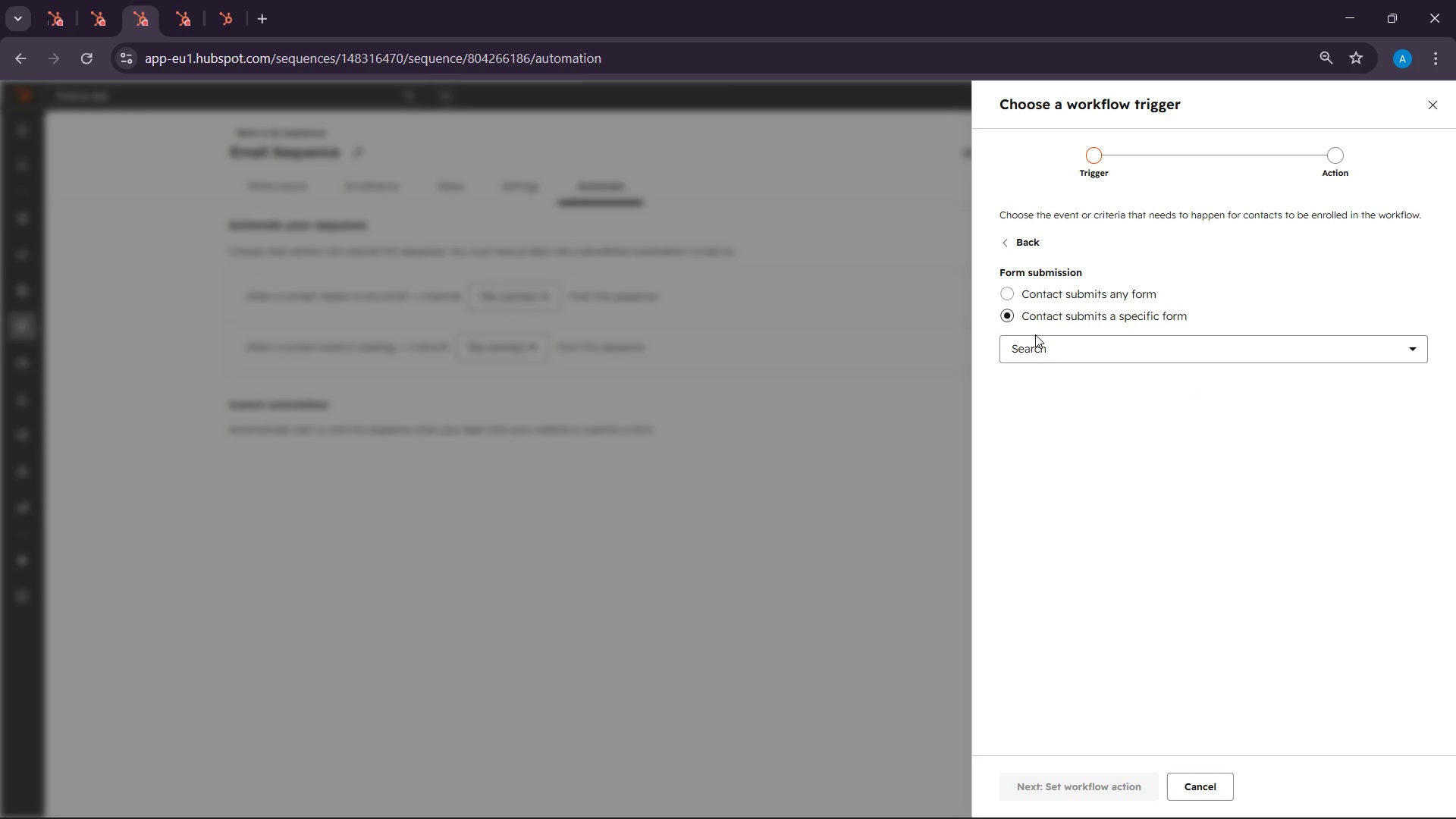 
left_click([1053, 360])
 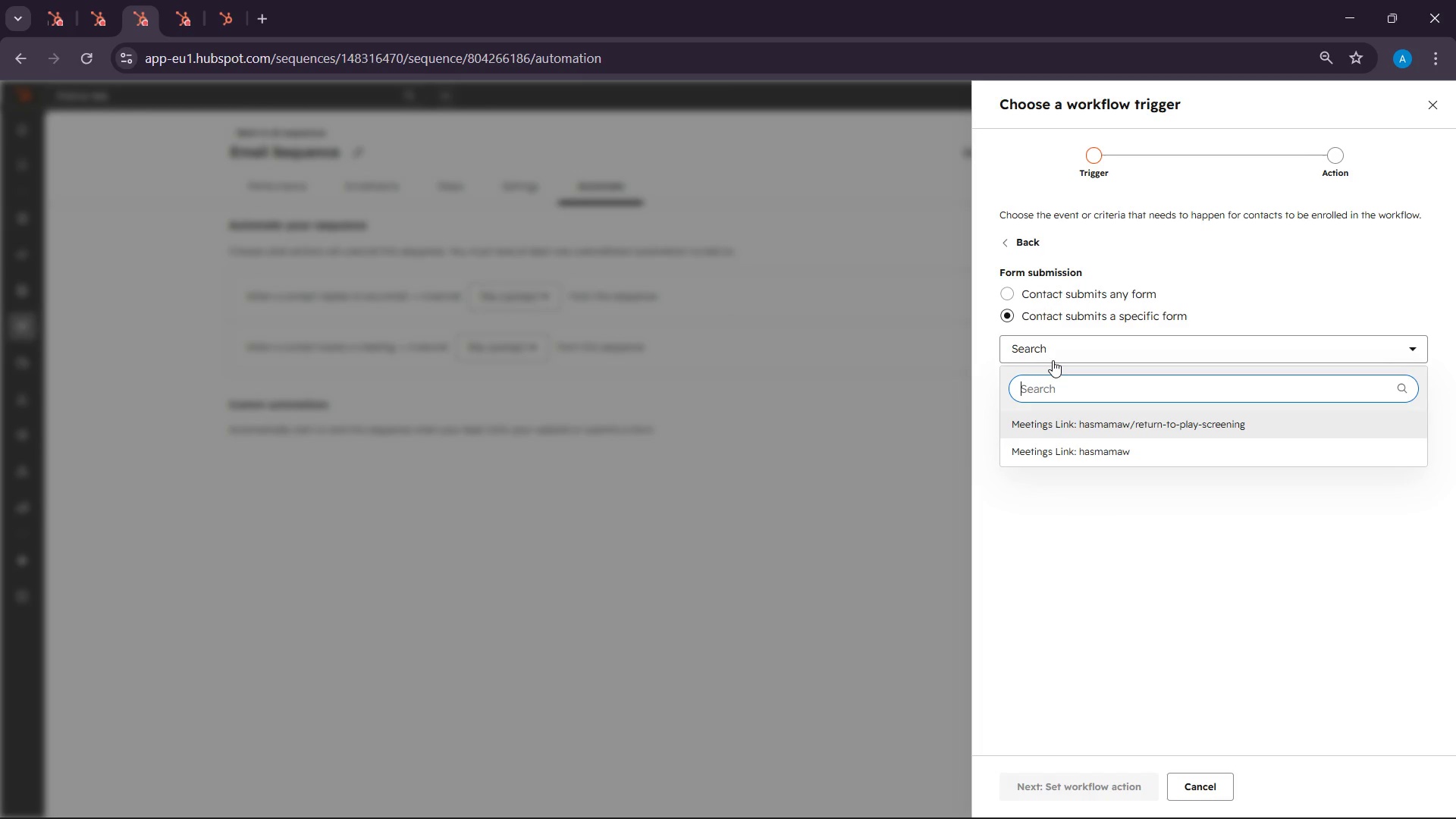 
left_click([1043, 293])
 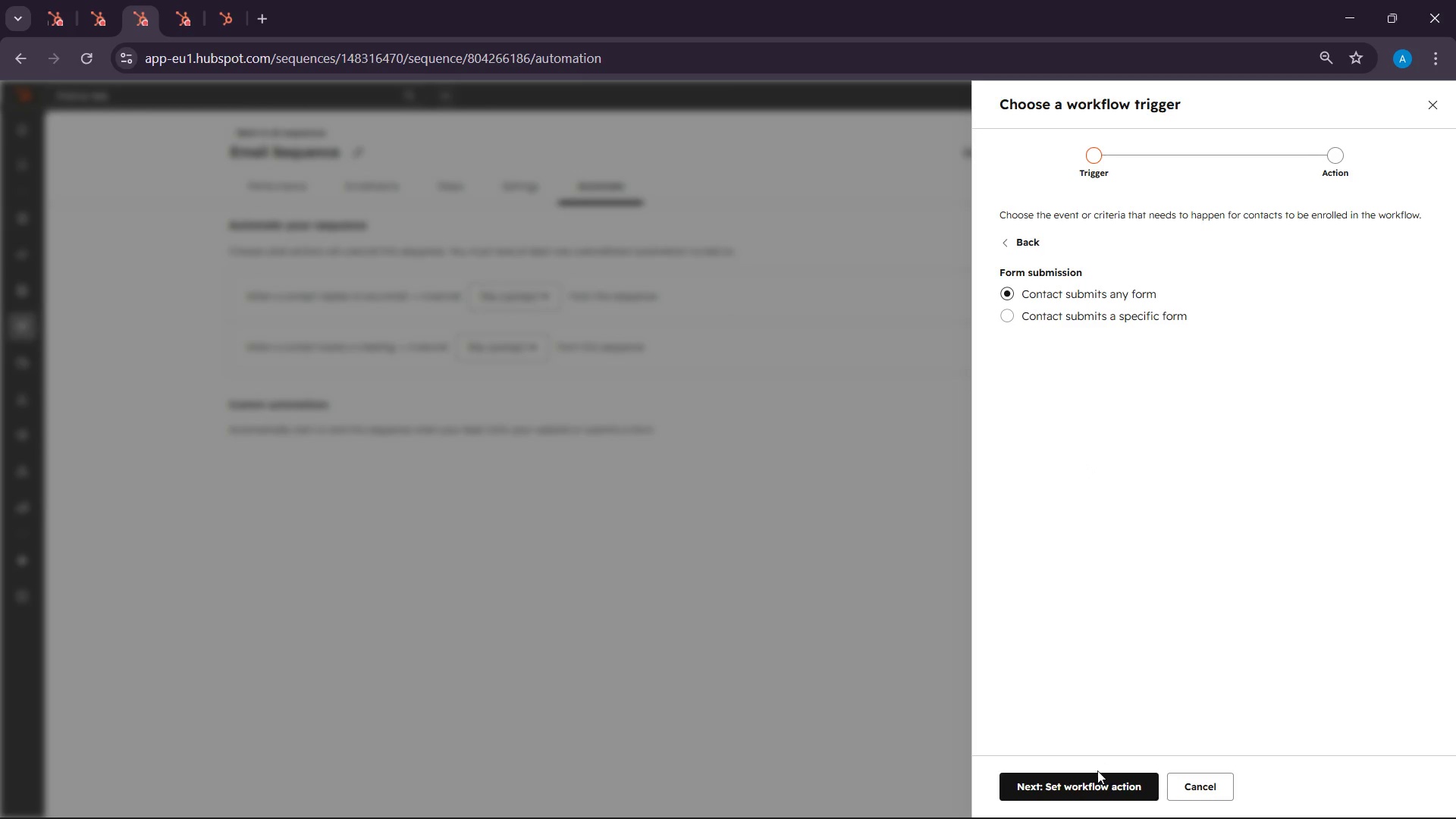 
left_click([1096, 780])
 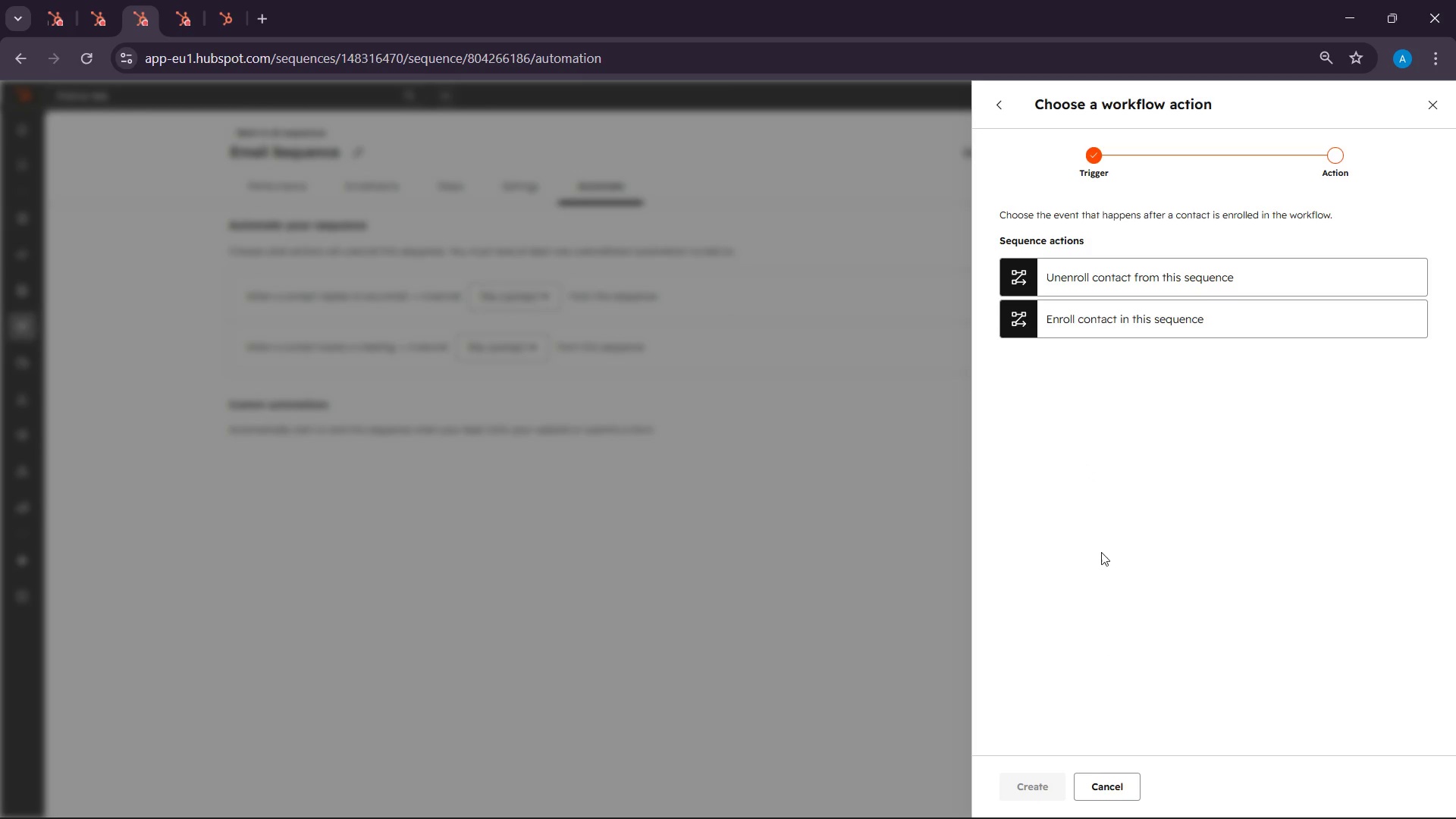 
left_click([1107, 325])
 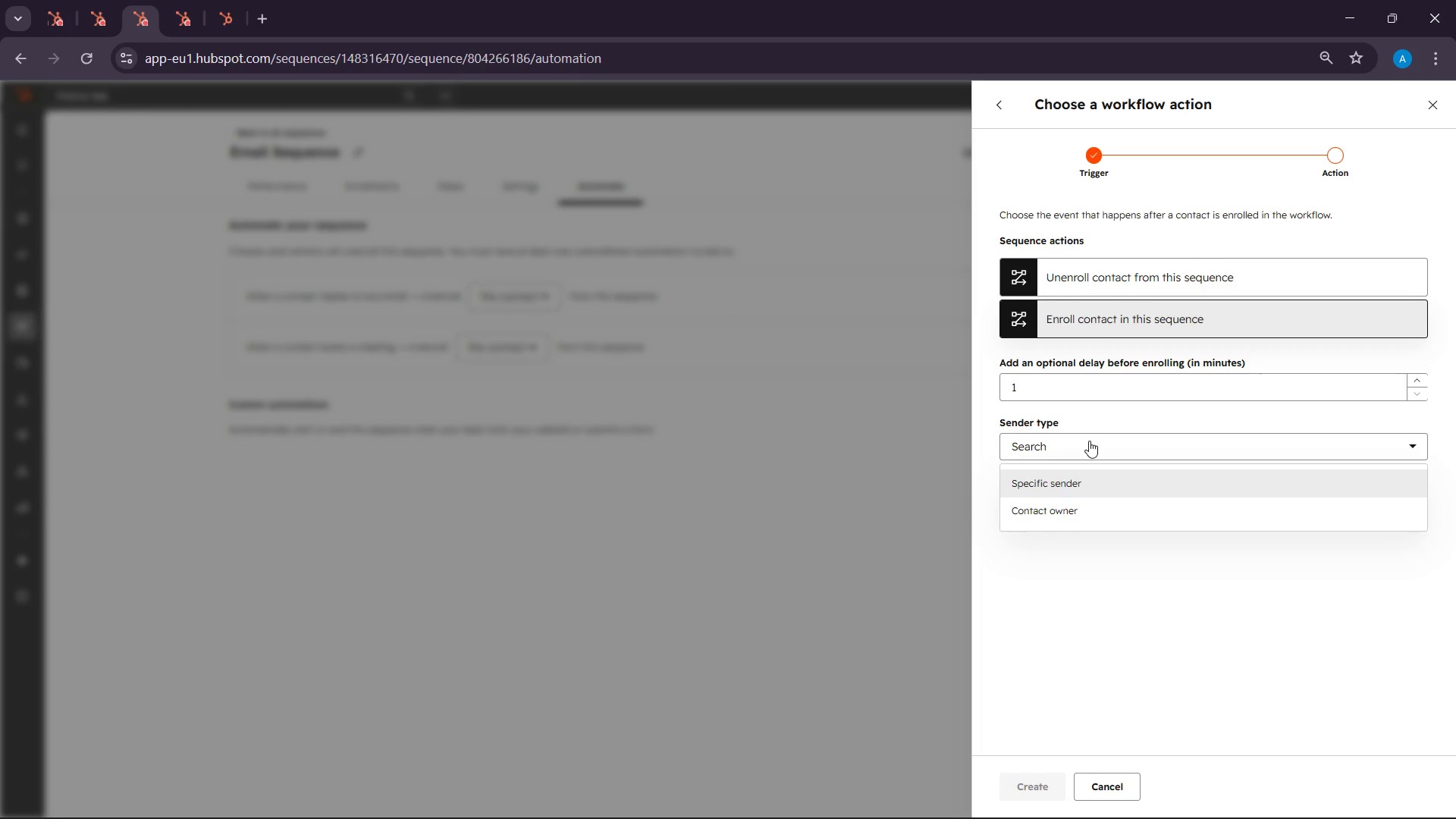 
wait(6.92)
 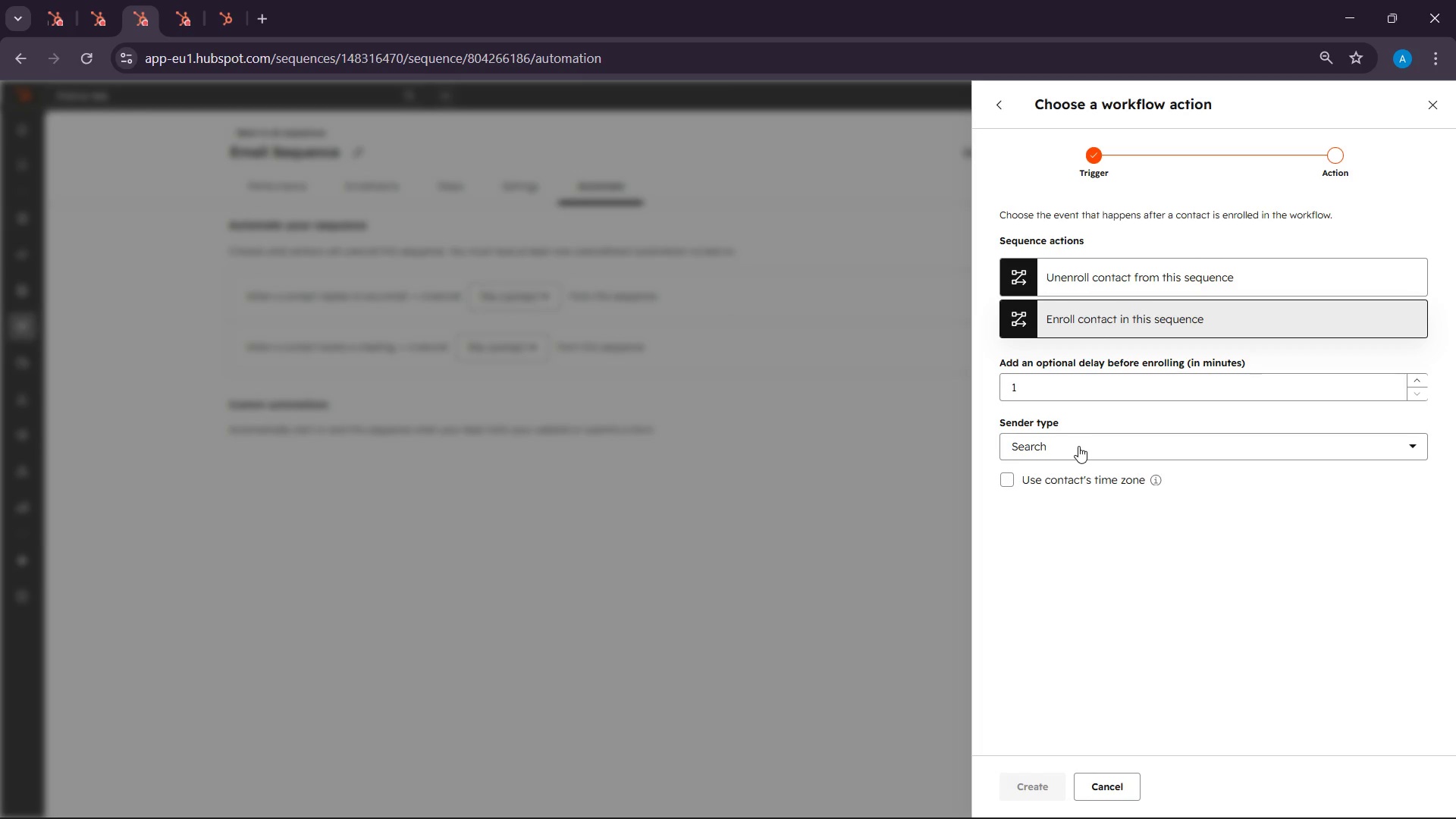 
left_click([1046, 494])
 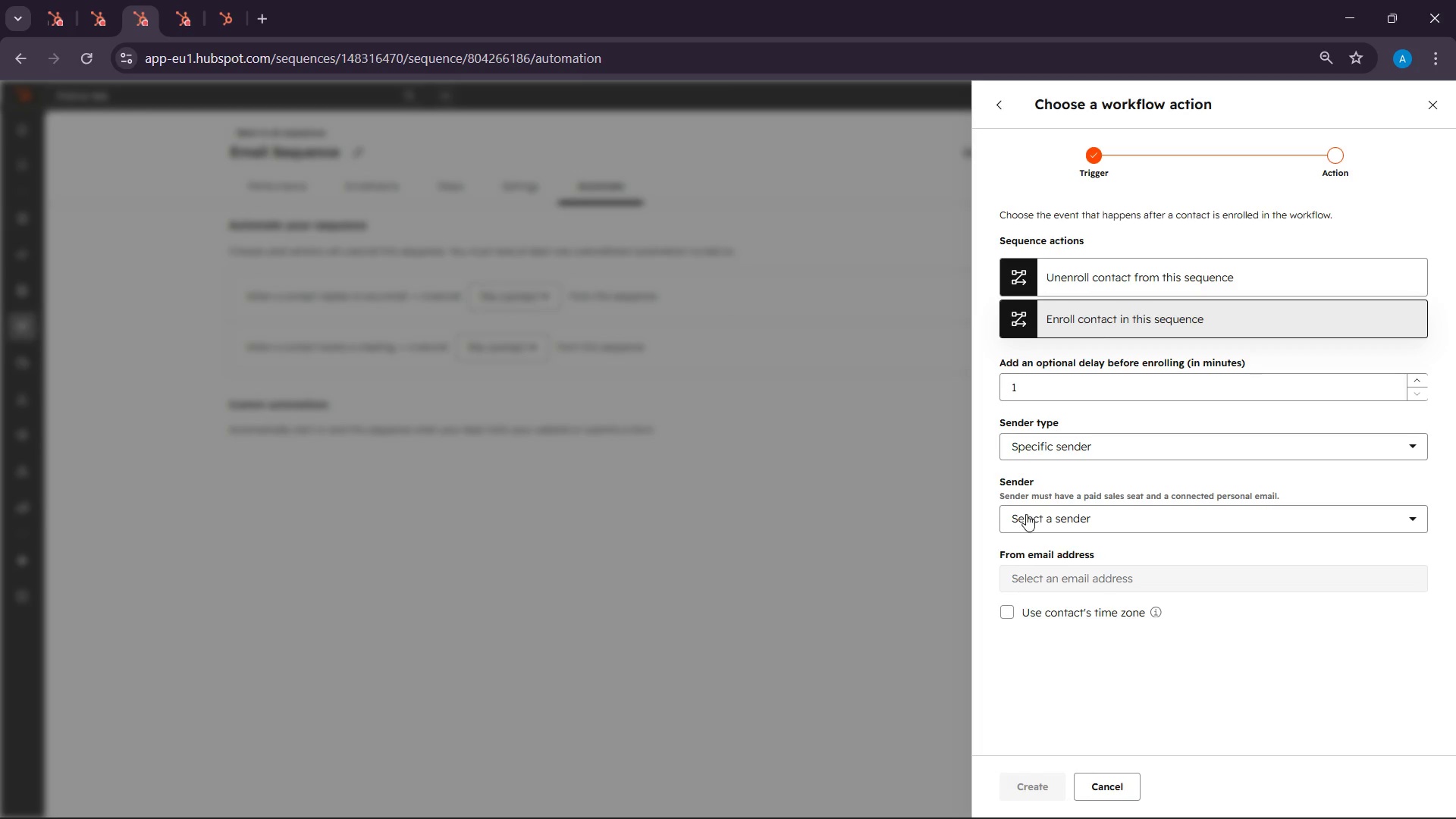 
left_click([1026, 514])
 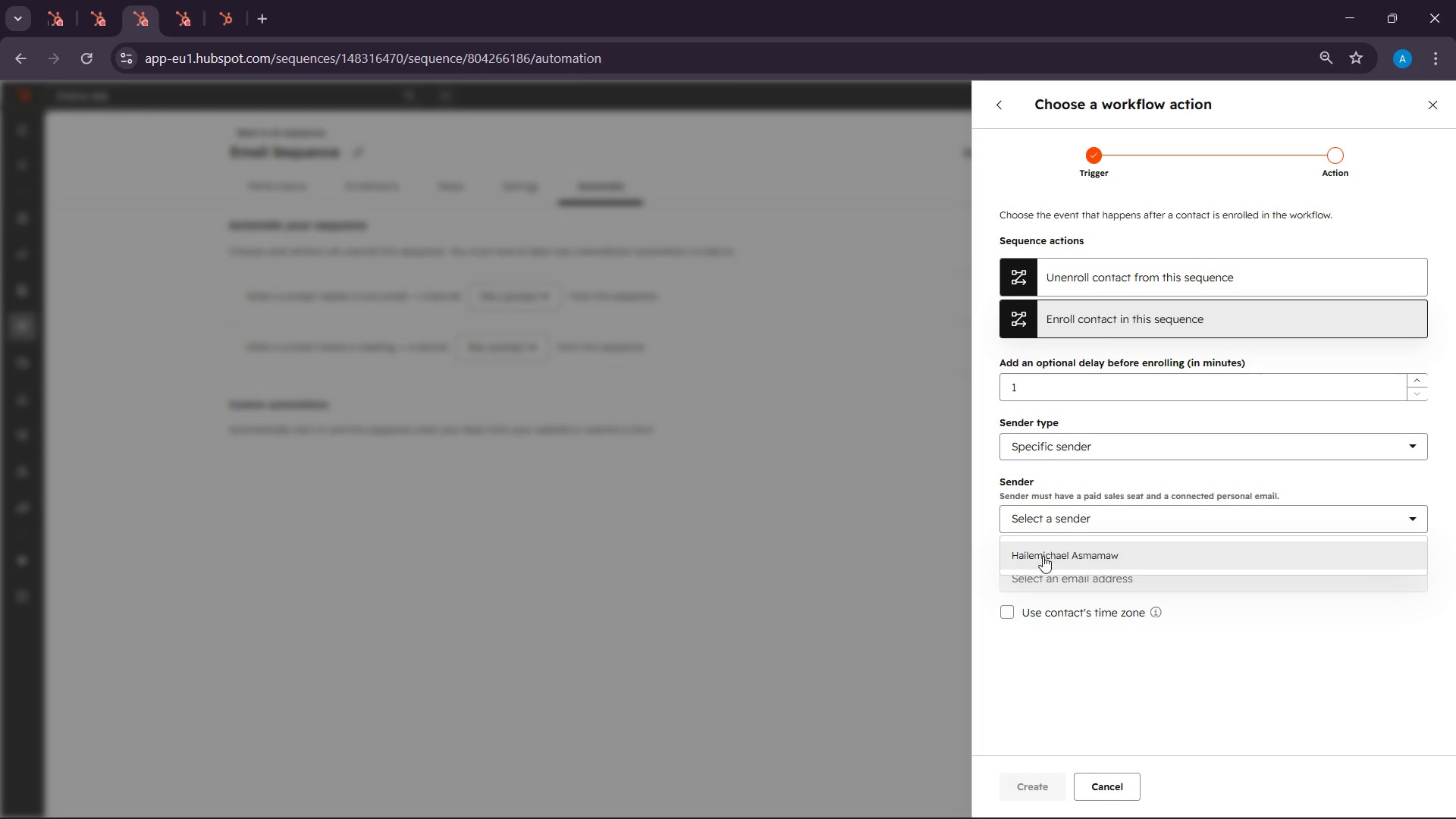 
left_click([1043, 556])
 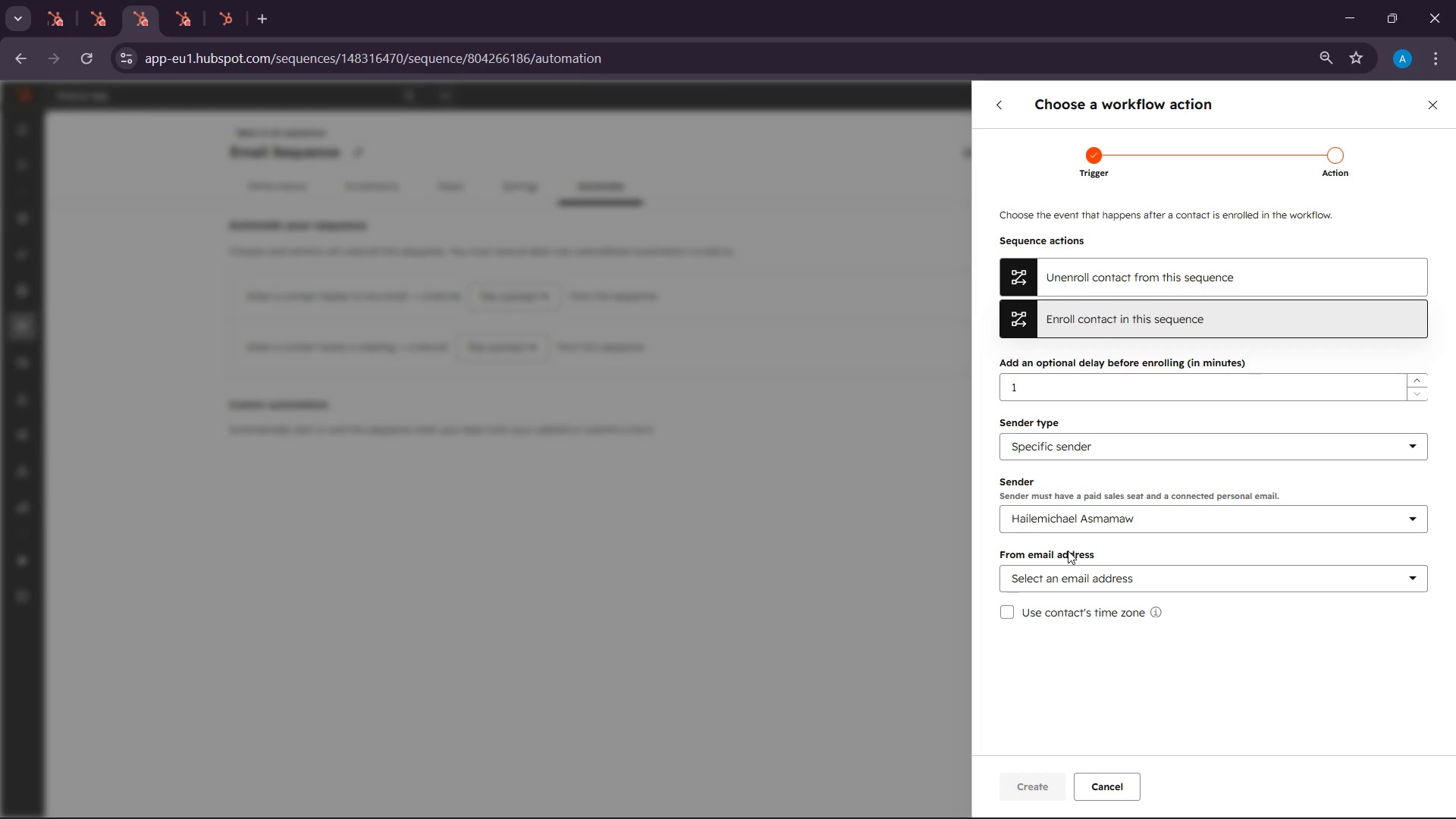 
scroll: coordinate [1068, 551], scroll_direction: down, amount: 1.0
 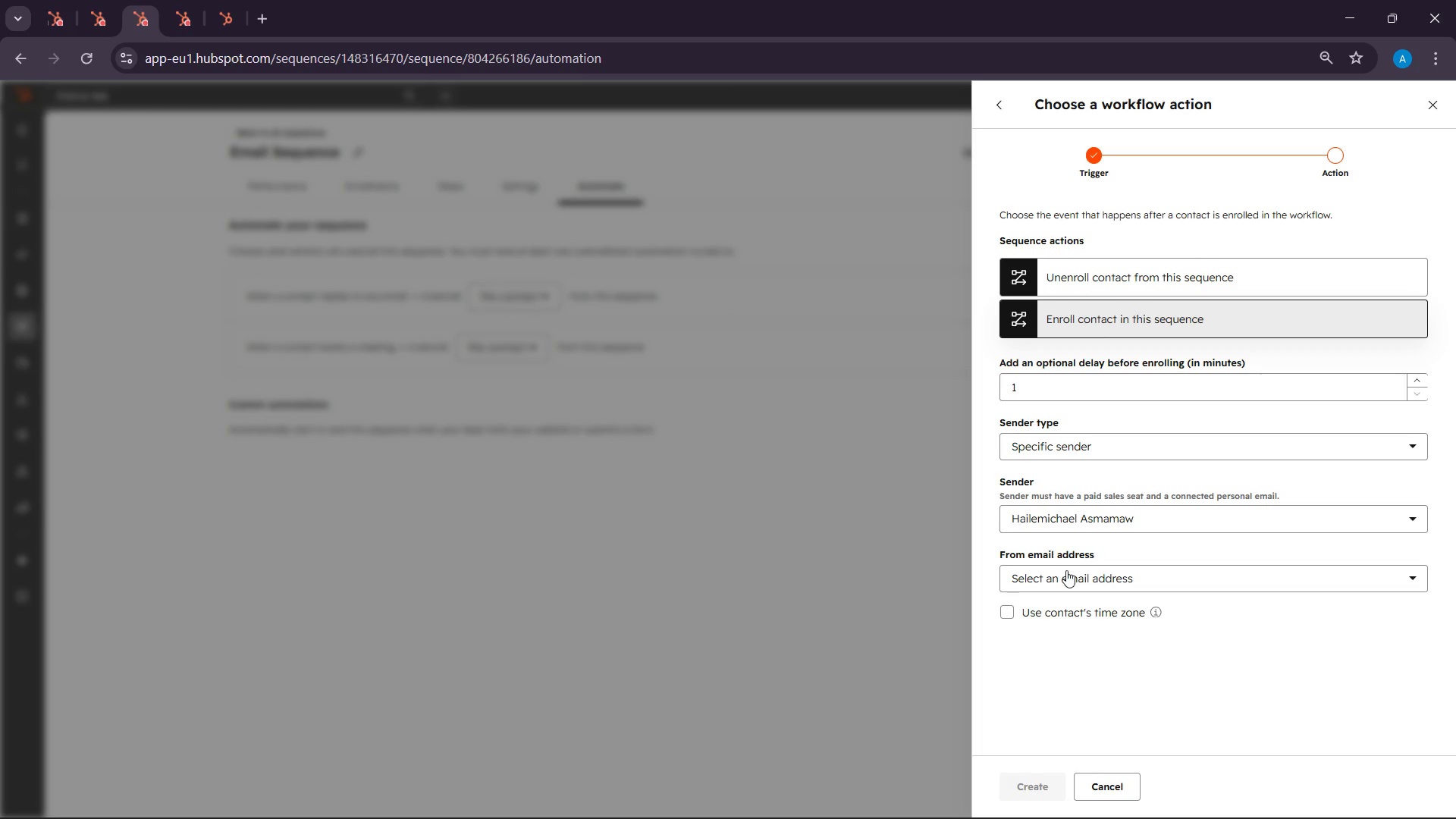 
left_click([1066, 570])
 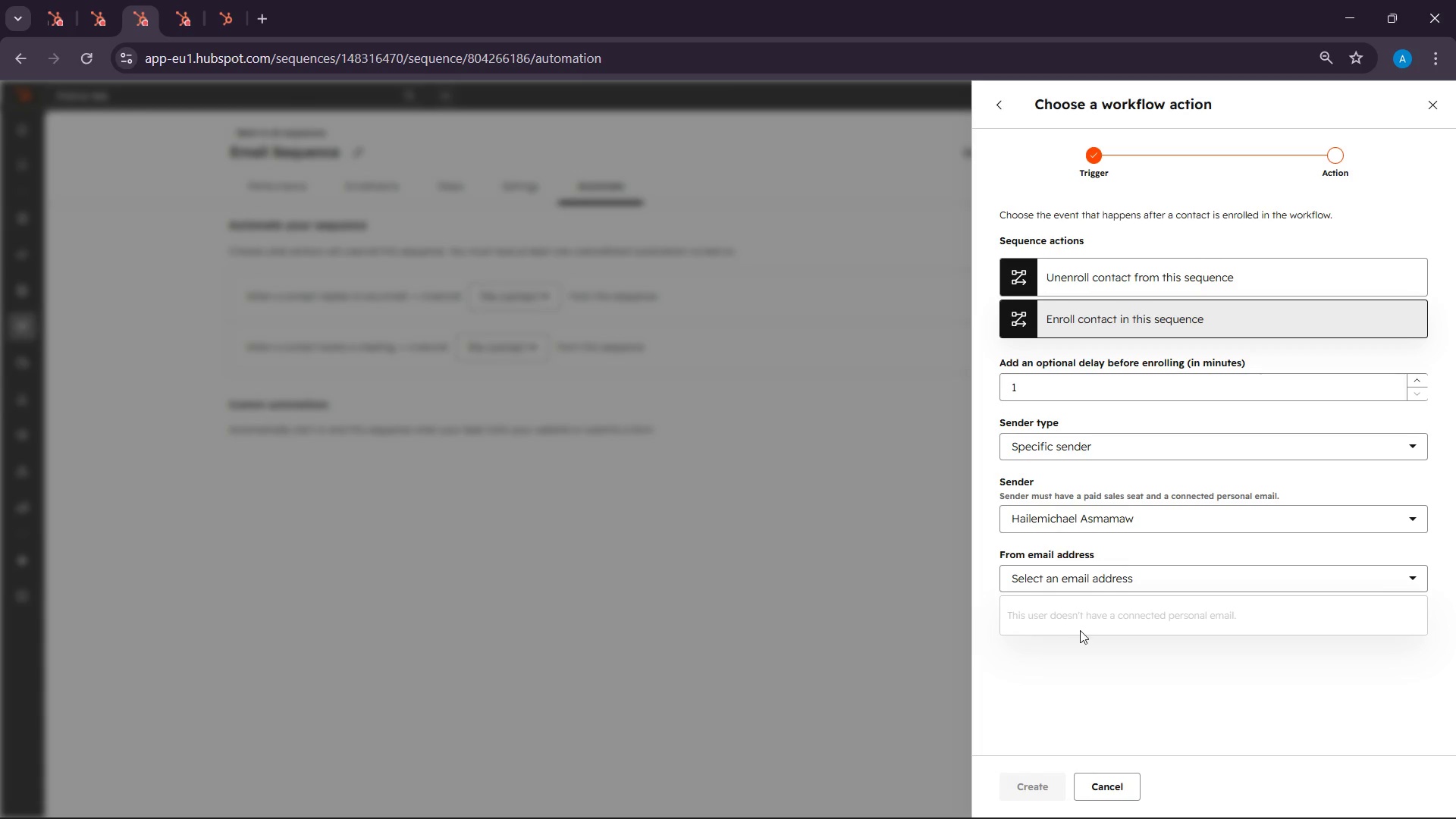 
left_click([1080, 630])
 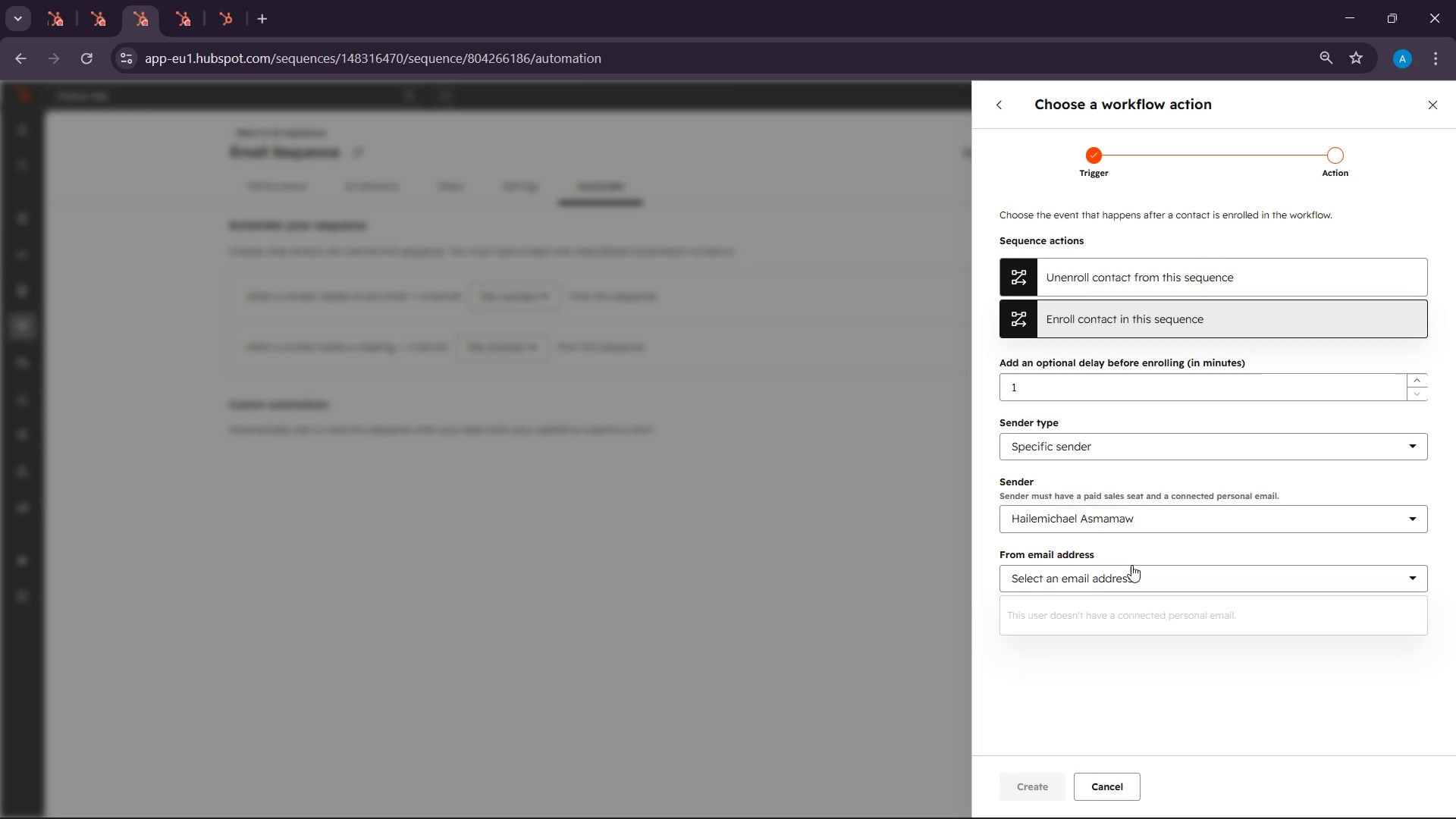 
left_click([1131, 565])
 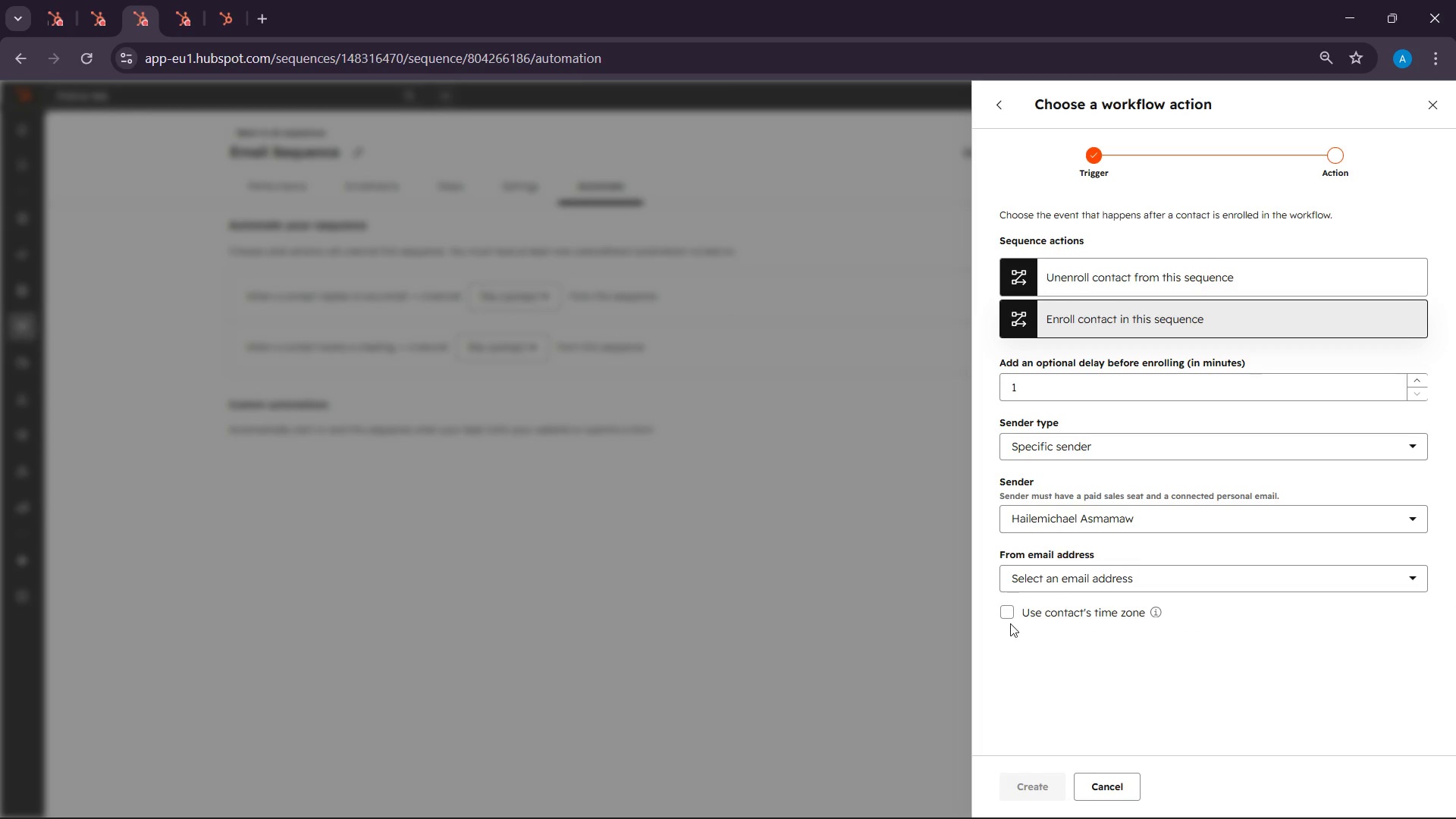 
left_click([1006, 623])
 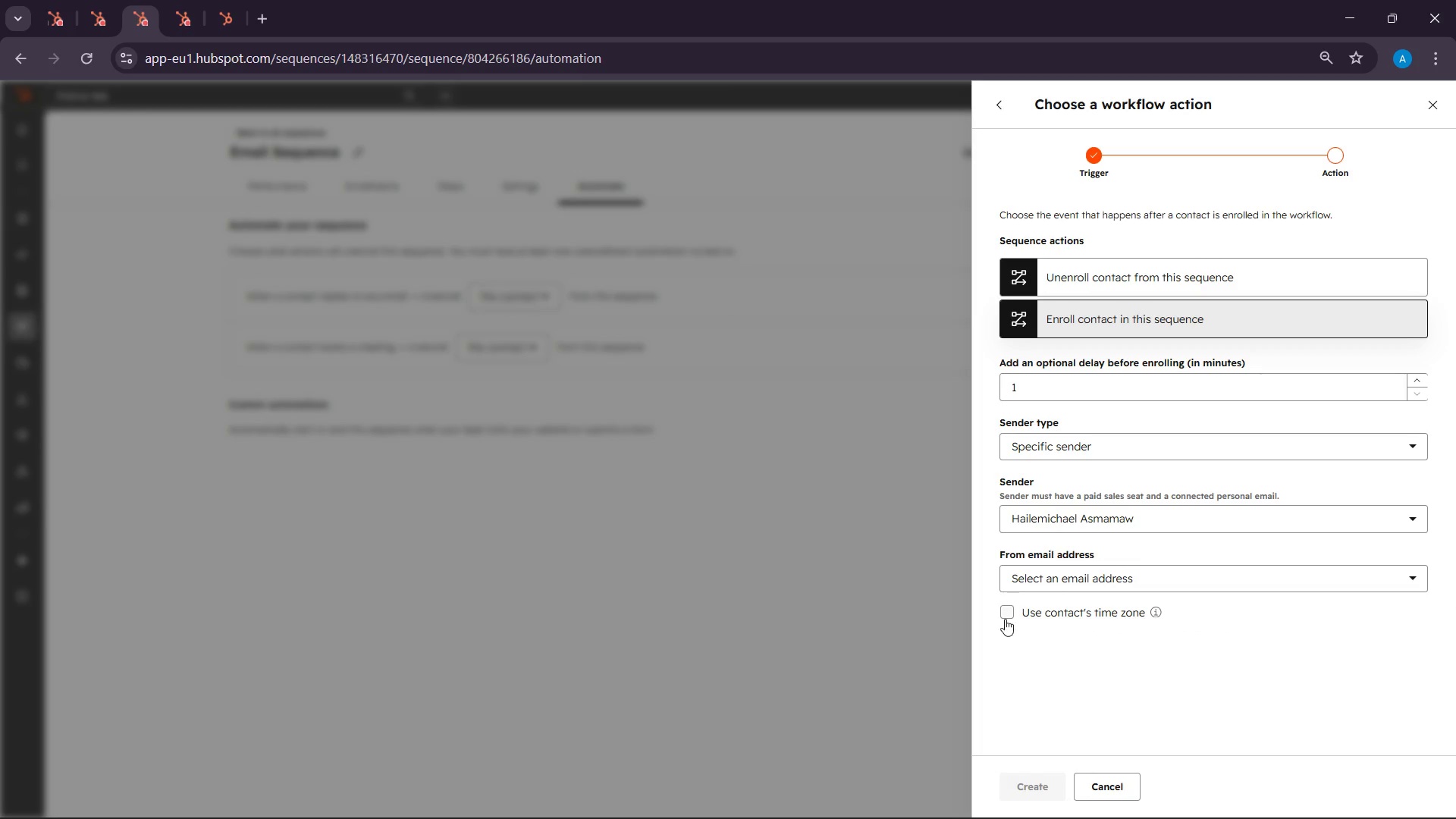 
left_click([1005, 619])
 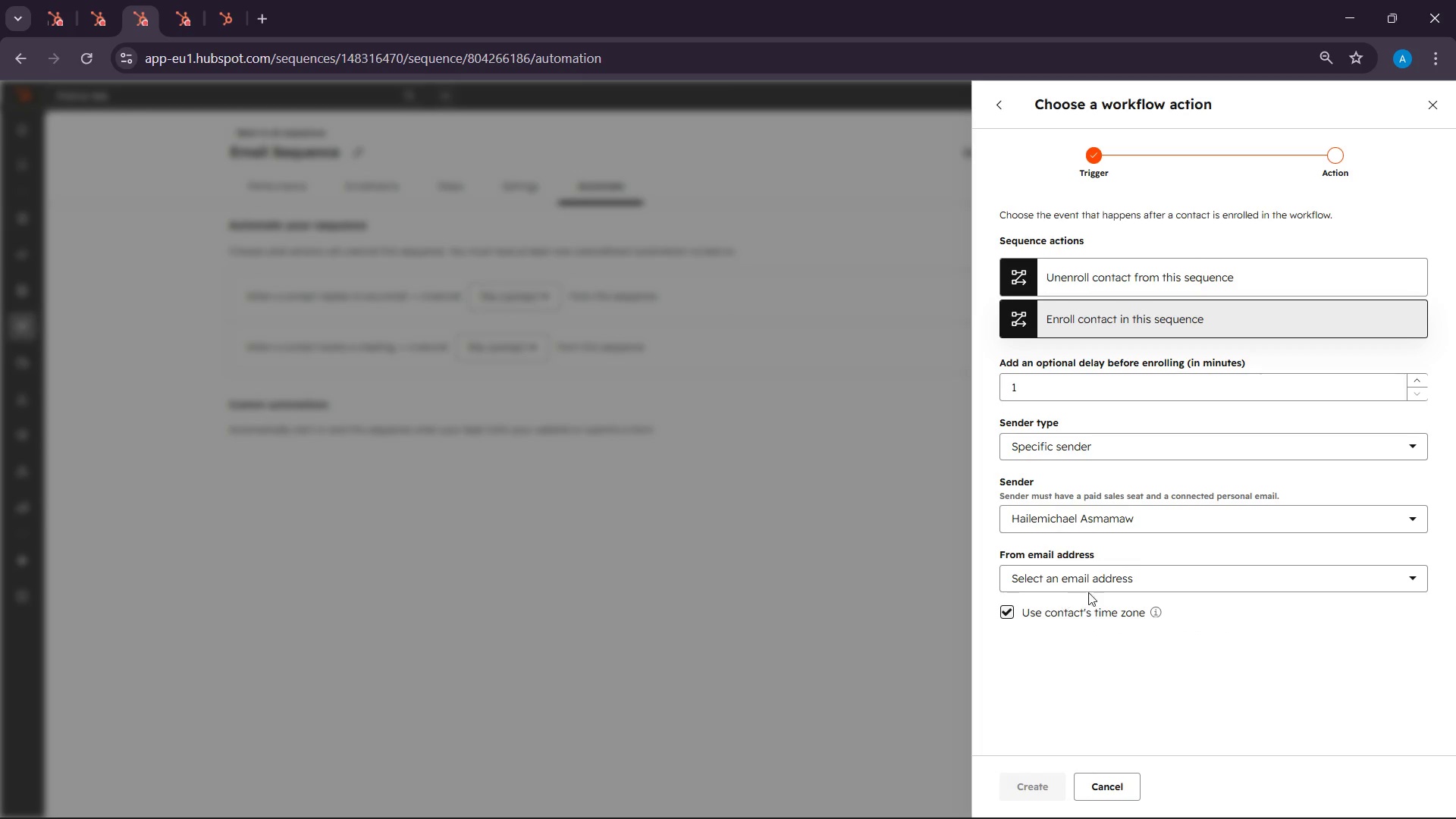 
scroll: coordinate [1095, 645], scroll_direction: down, amount: 3.0
 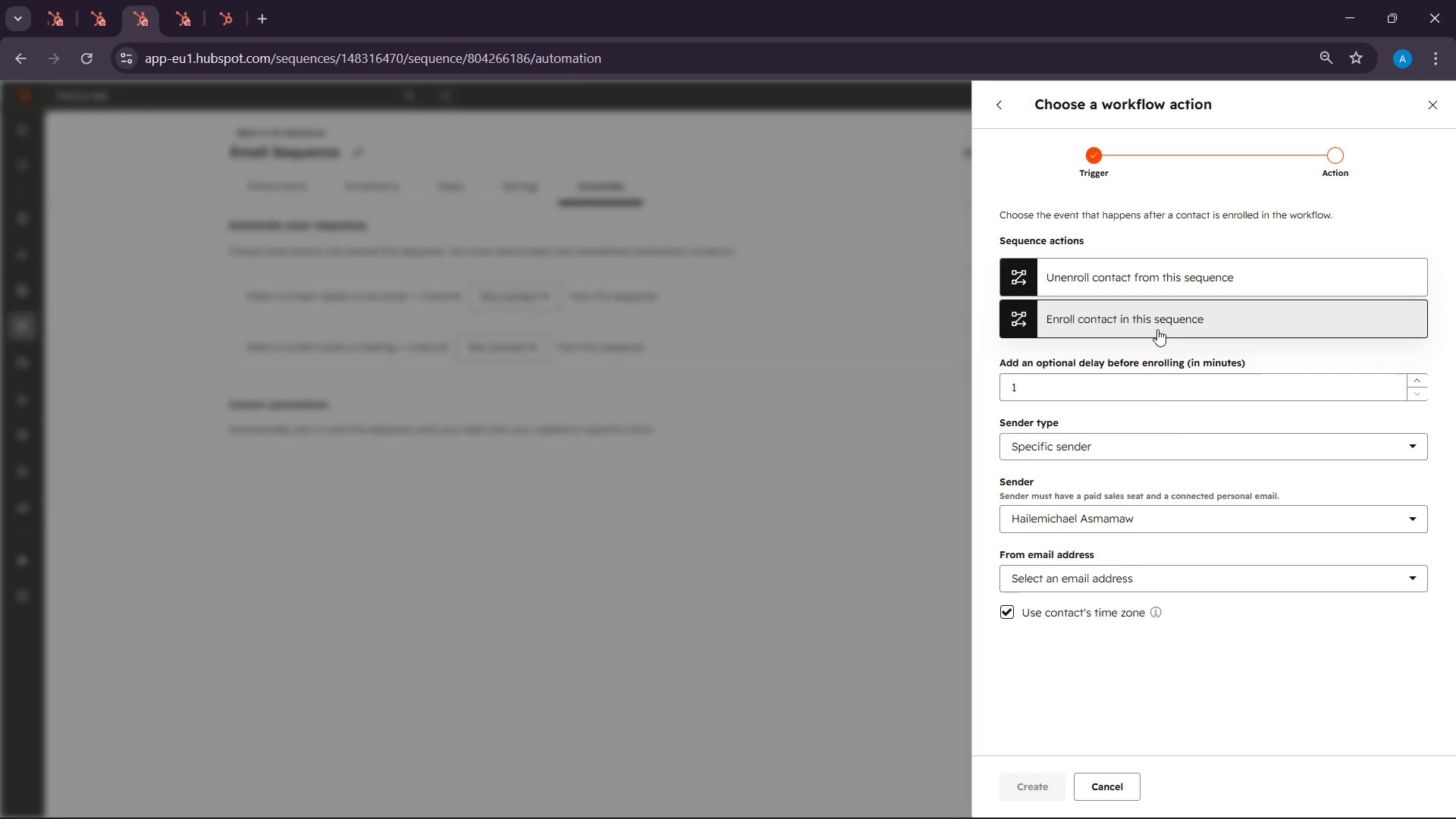 
scroll: coordinate [1190, 456], scroll_direction: up, amount: 2.0
 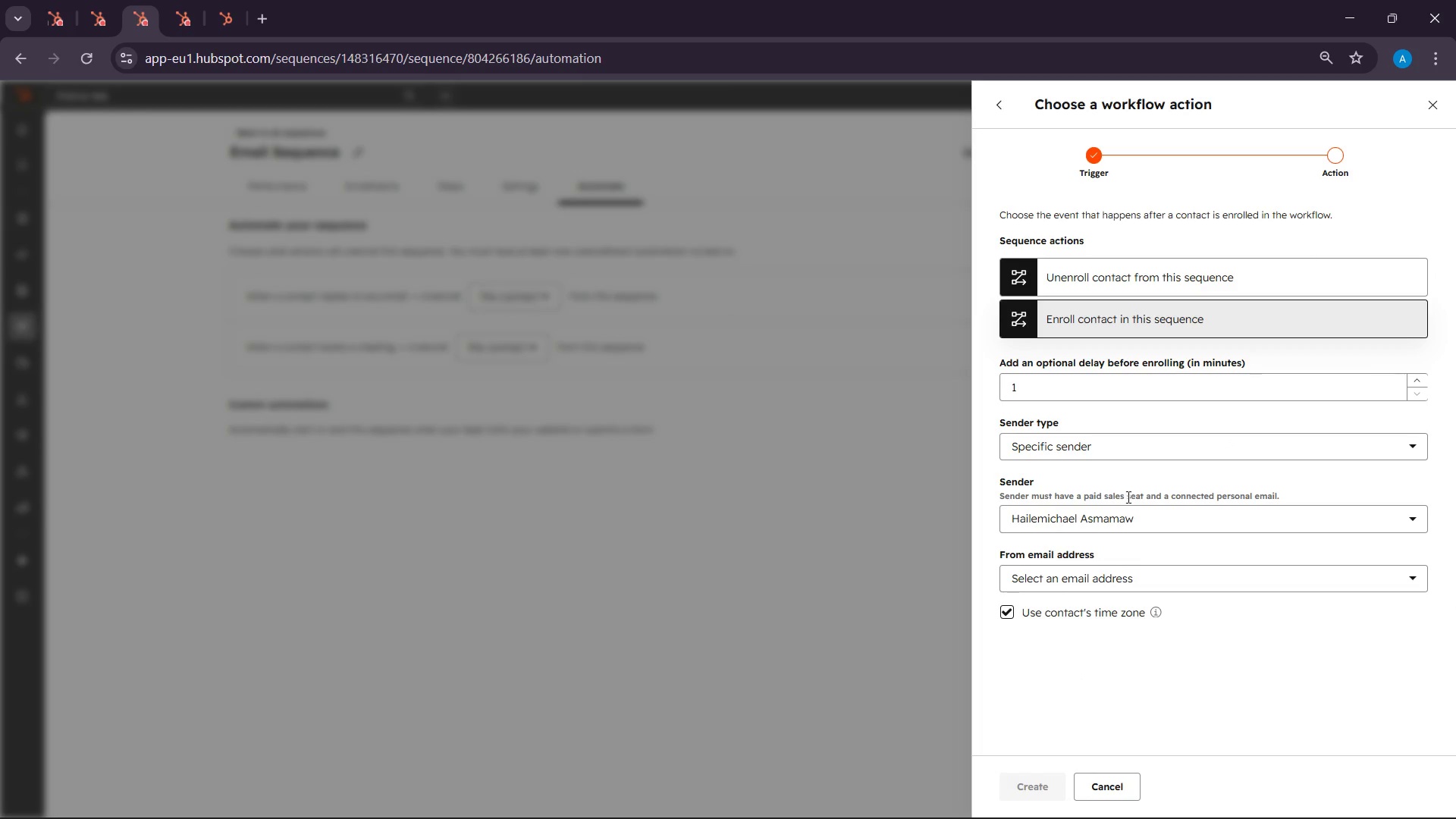 
left_click([1076, 589])
 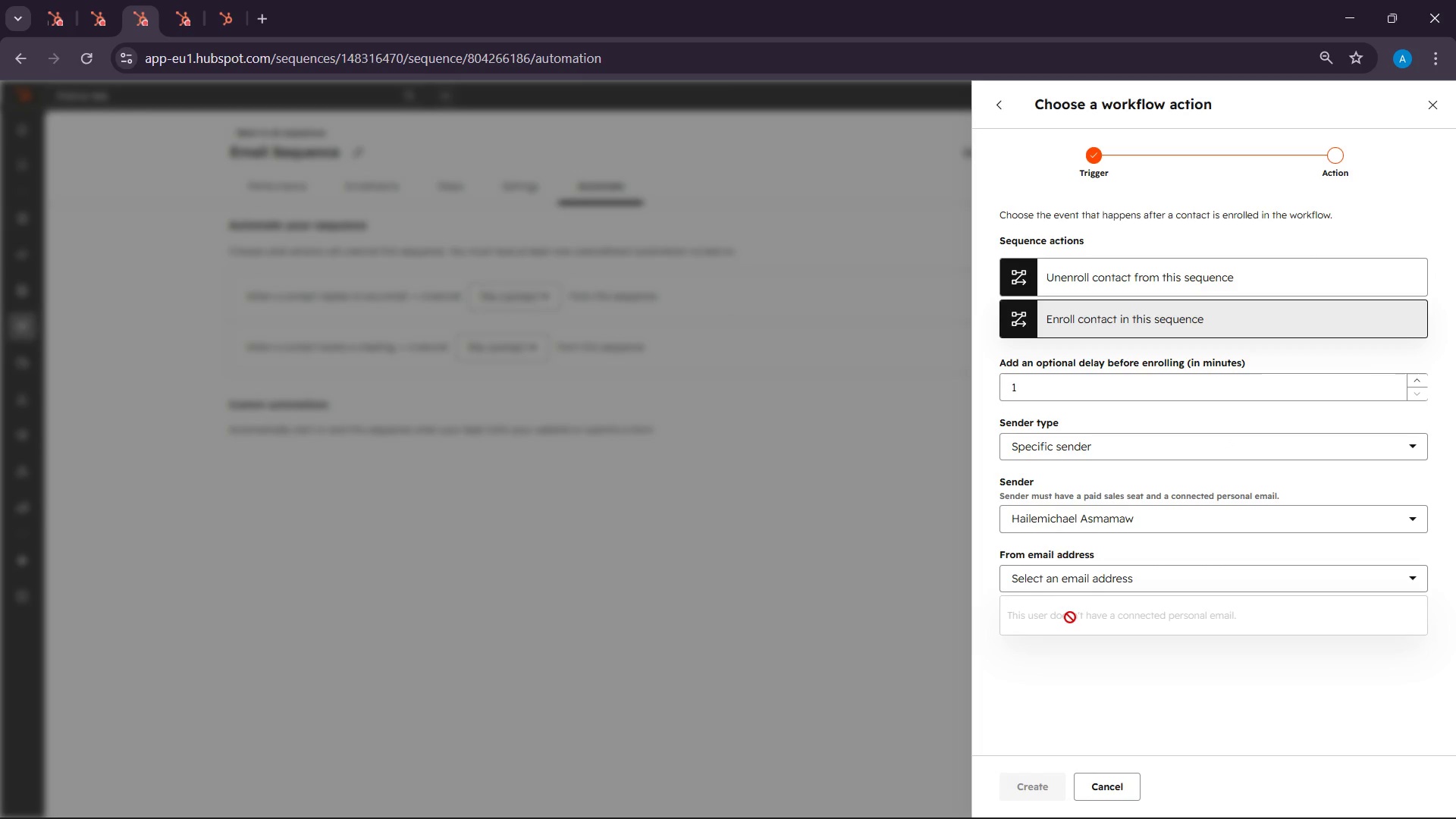 
left_click([1069, 618])
 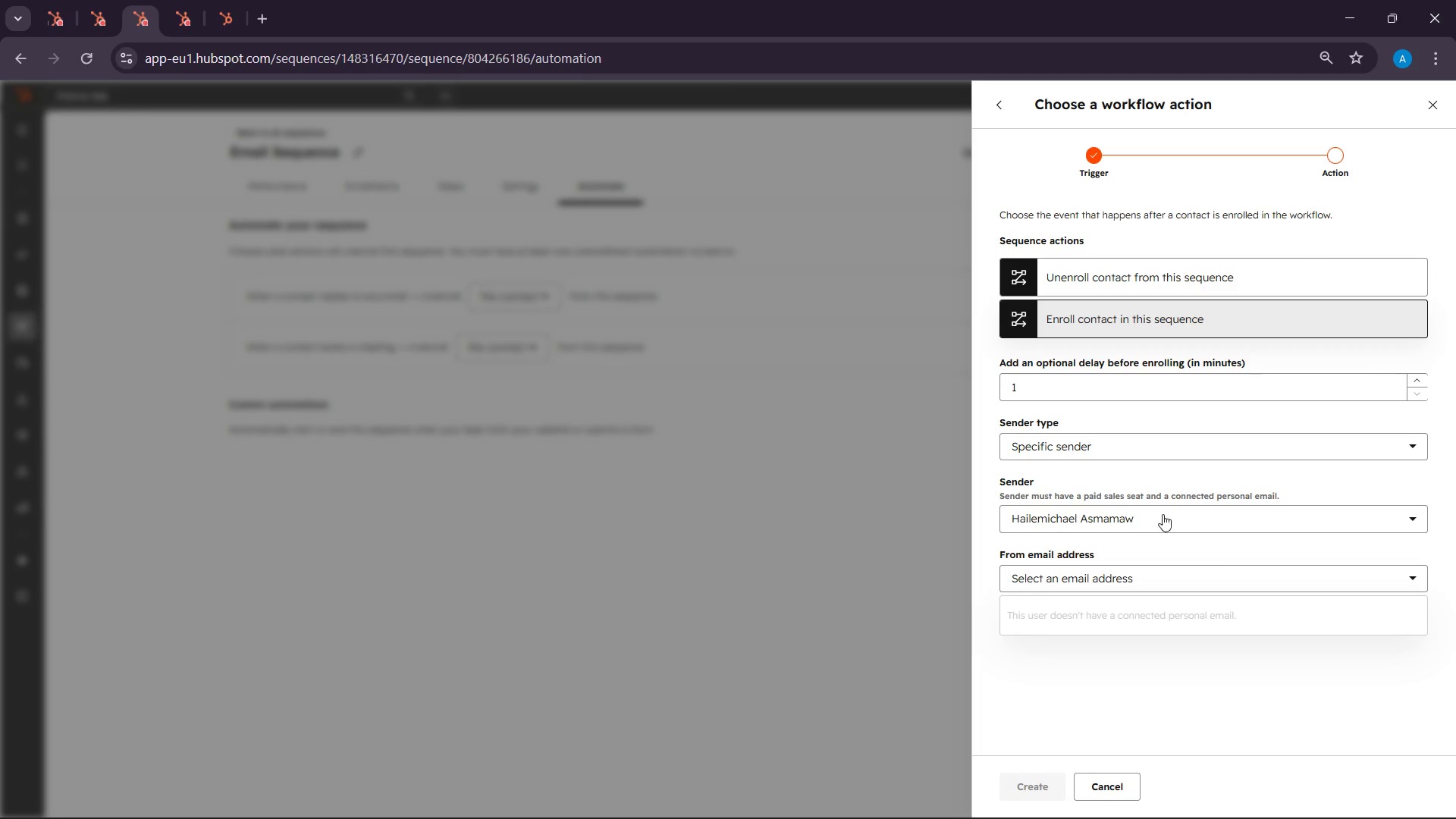 
left_click([1163, 513])
 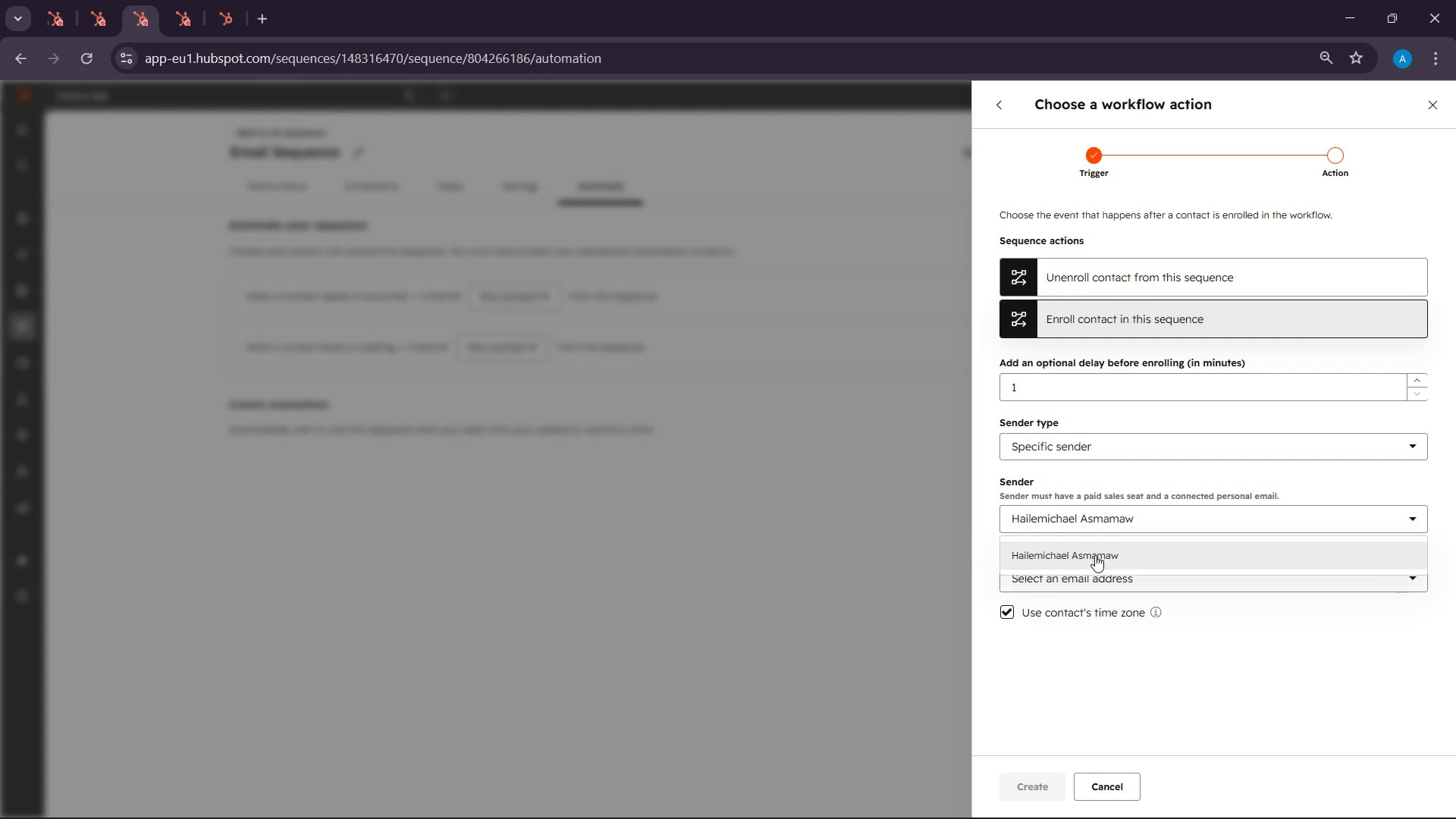 
left_click([1095, 555])
 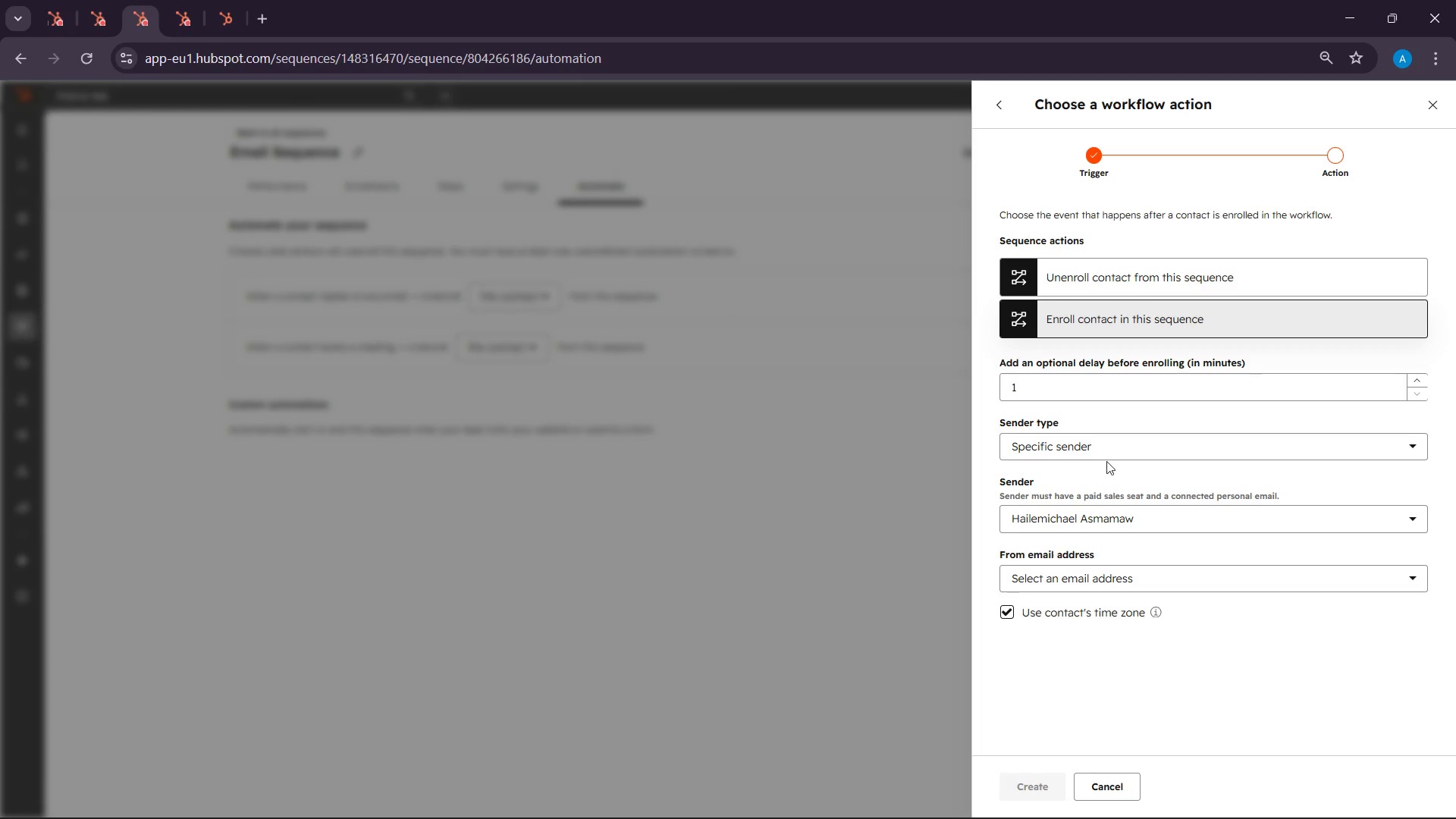 
left_click([1106, 453])
 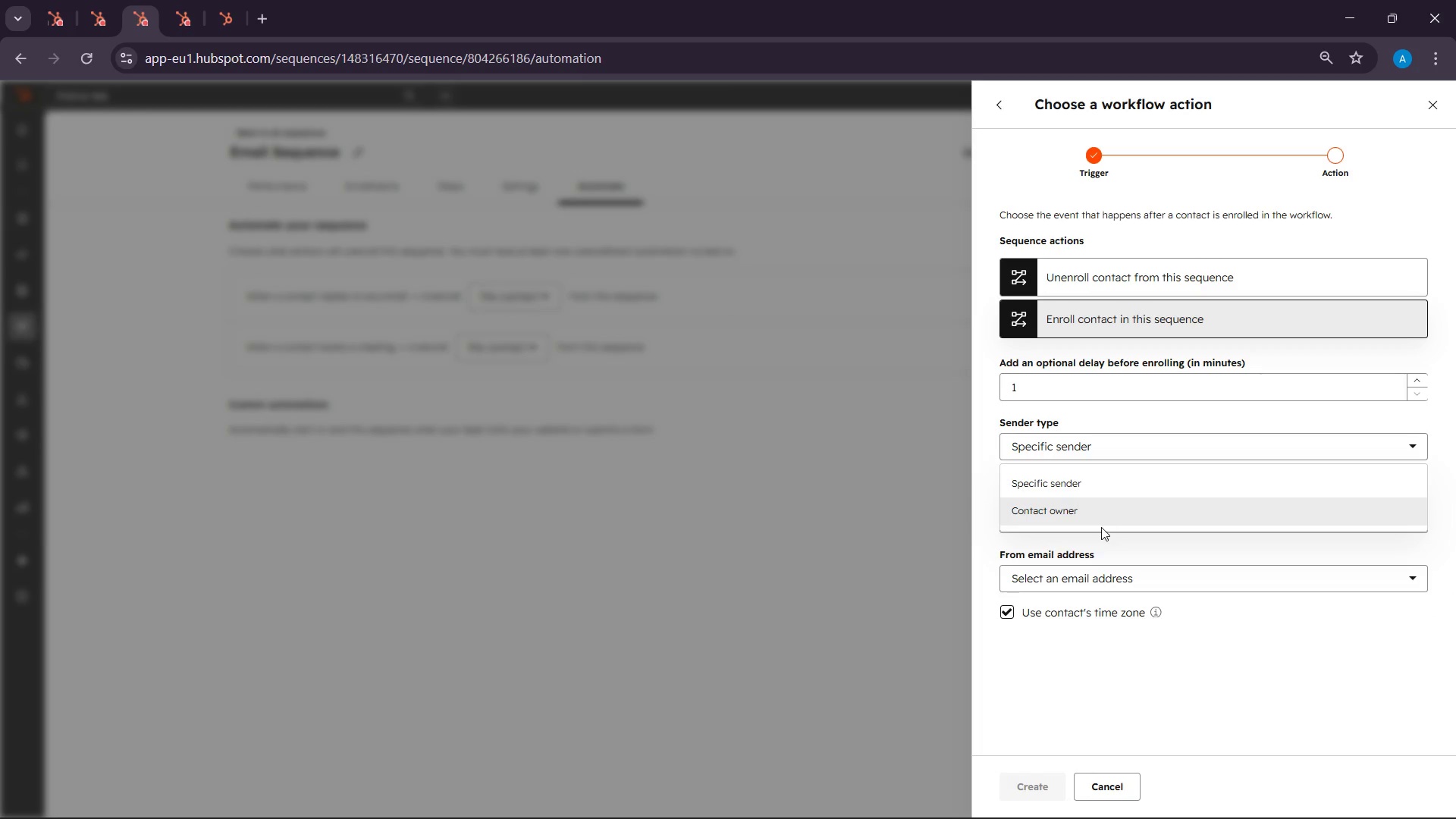 
left_click([1101, 527])
 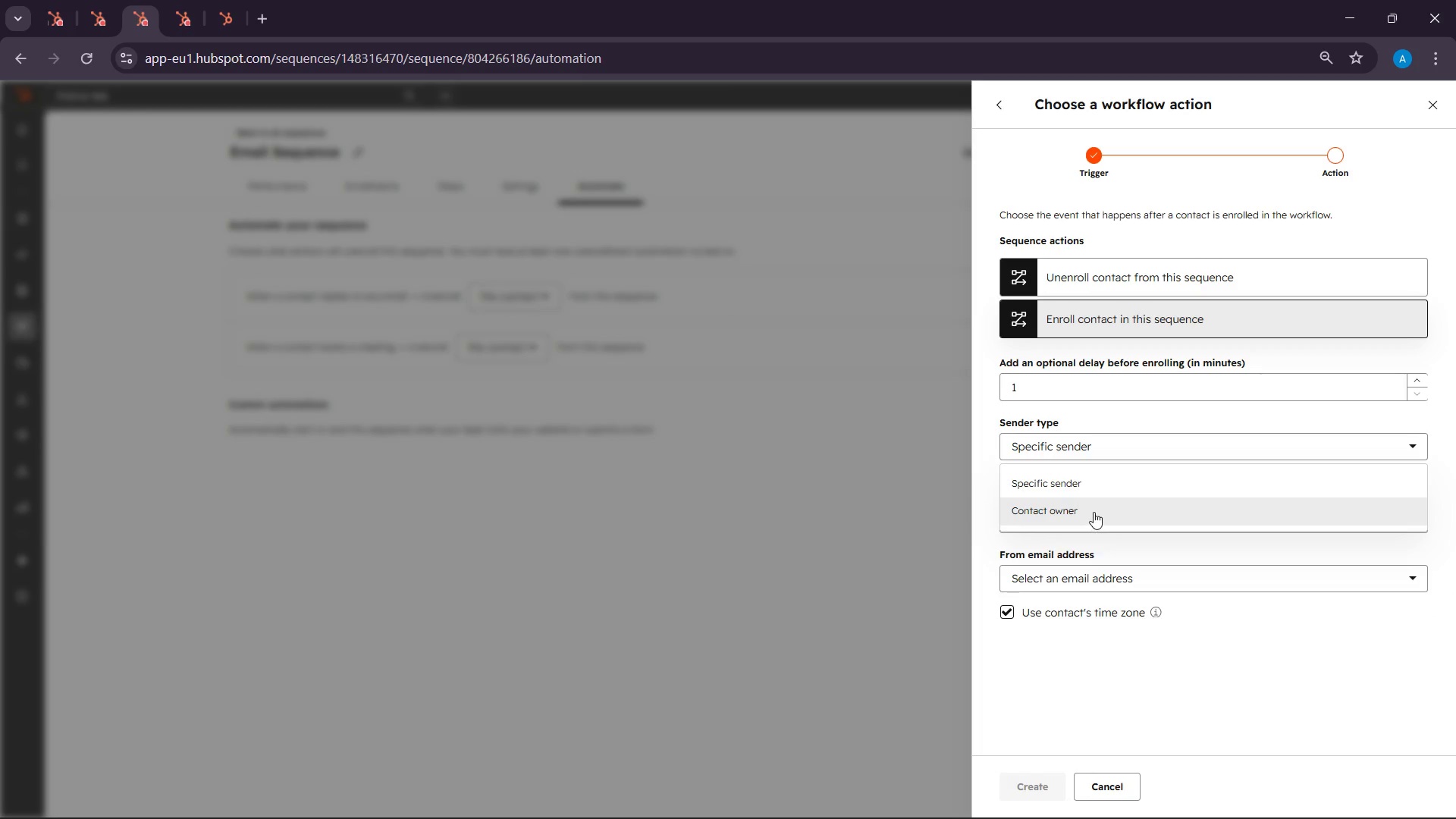 
left_click([1094, 512])
 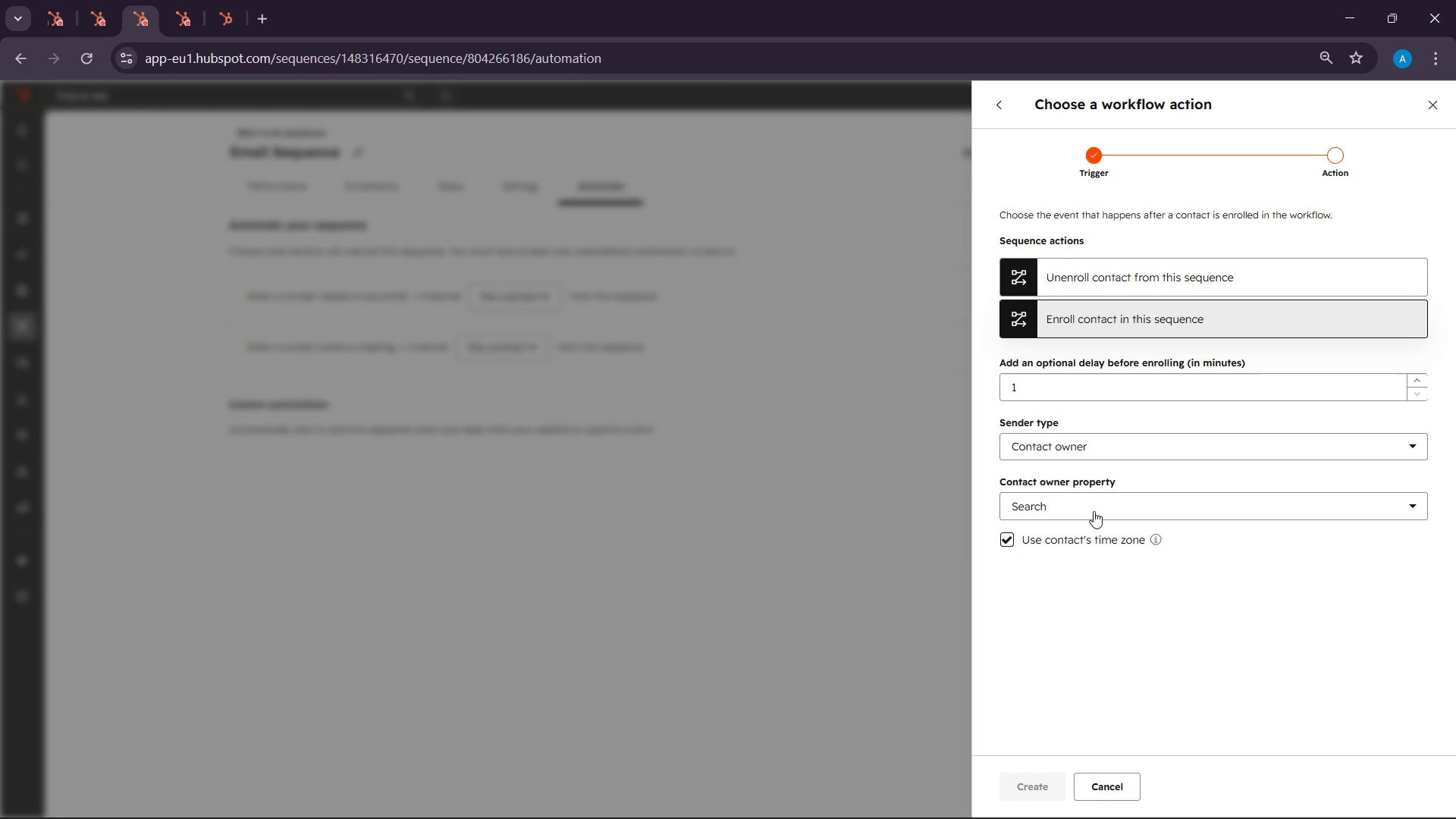 
left_click([1094, 511])
 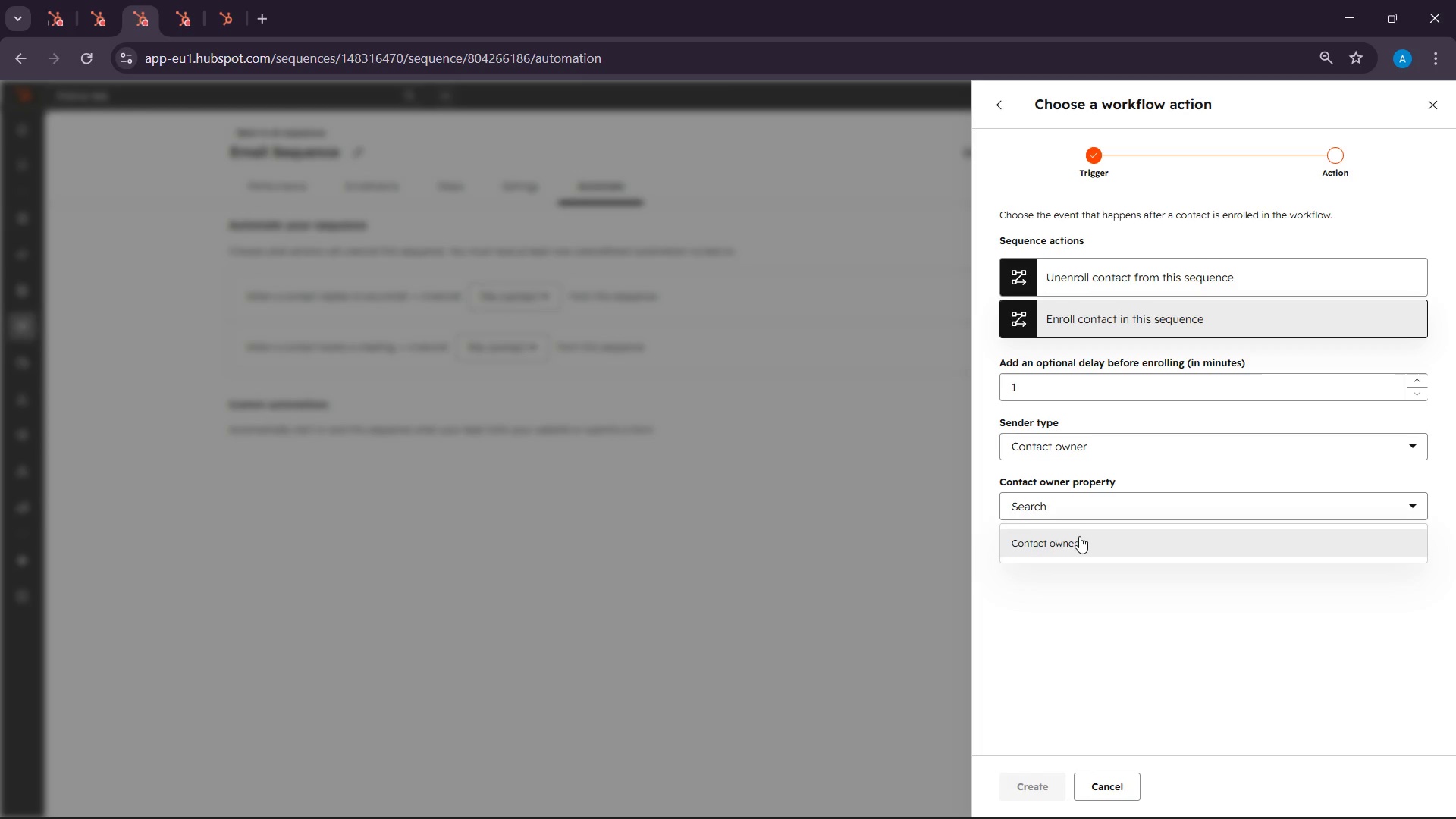 
left_click([1079, 538])
 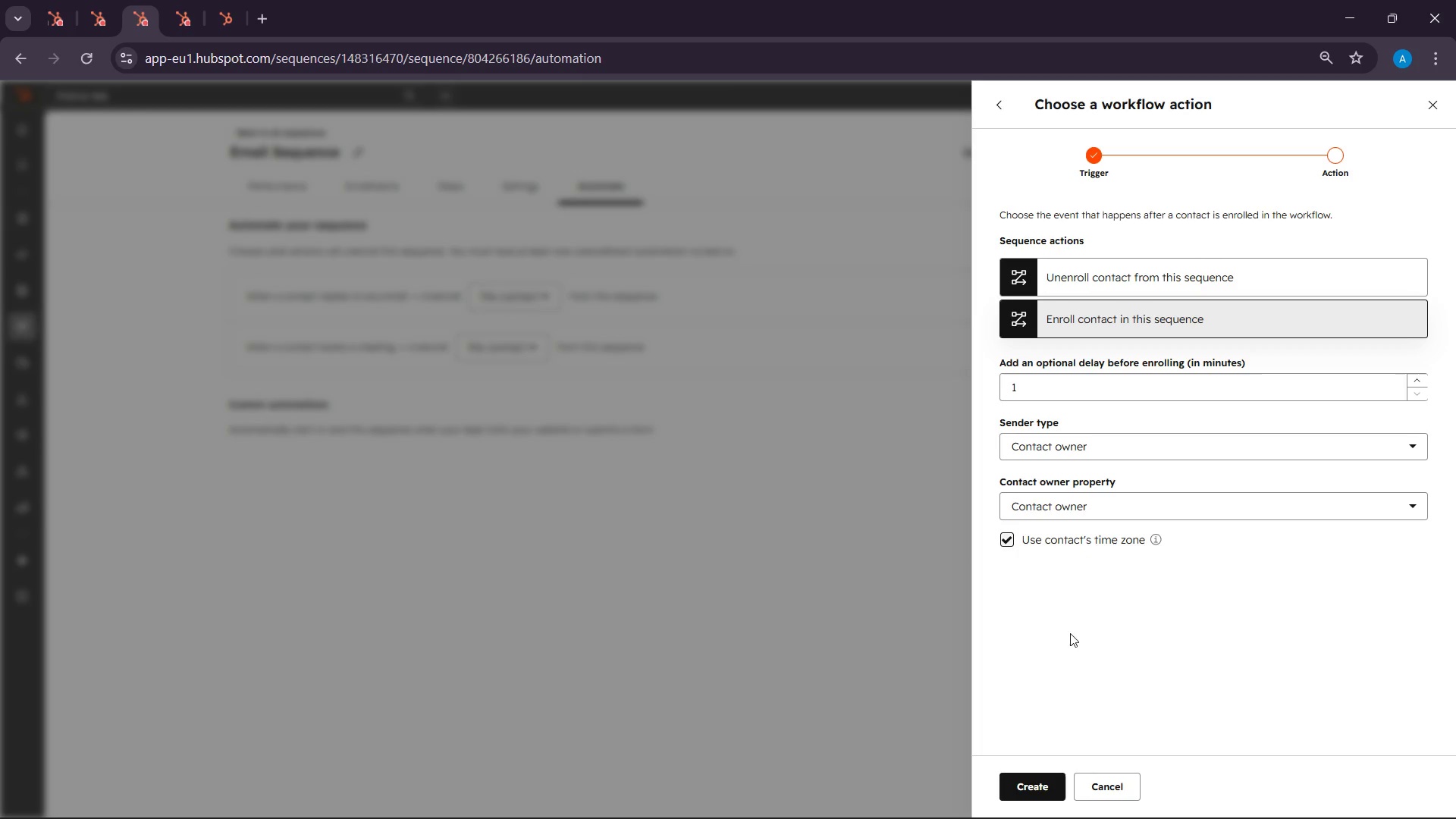 
scroll: coordinate [1066, 684], scroll_direction: down, amount: 3.0
 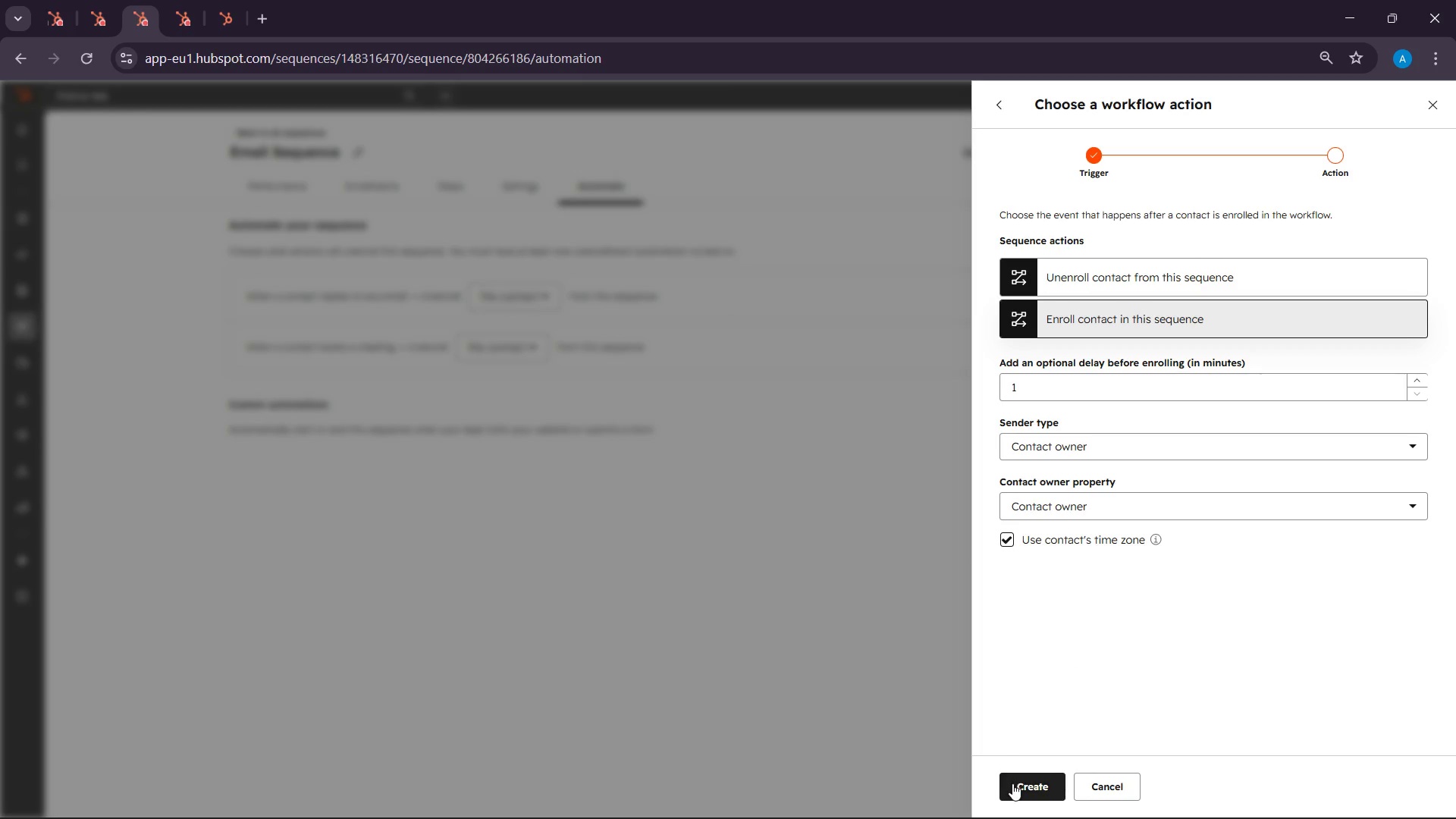 
left_click([1013, 785])
 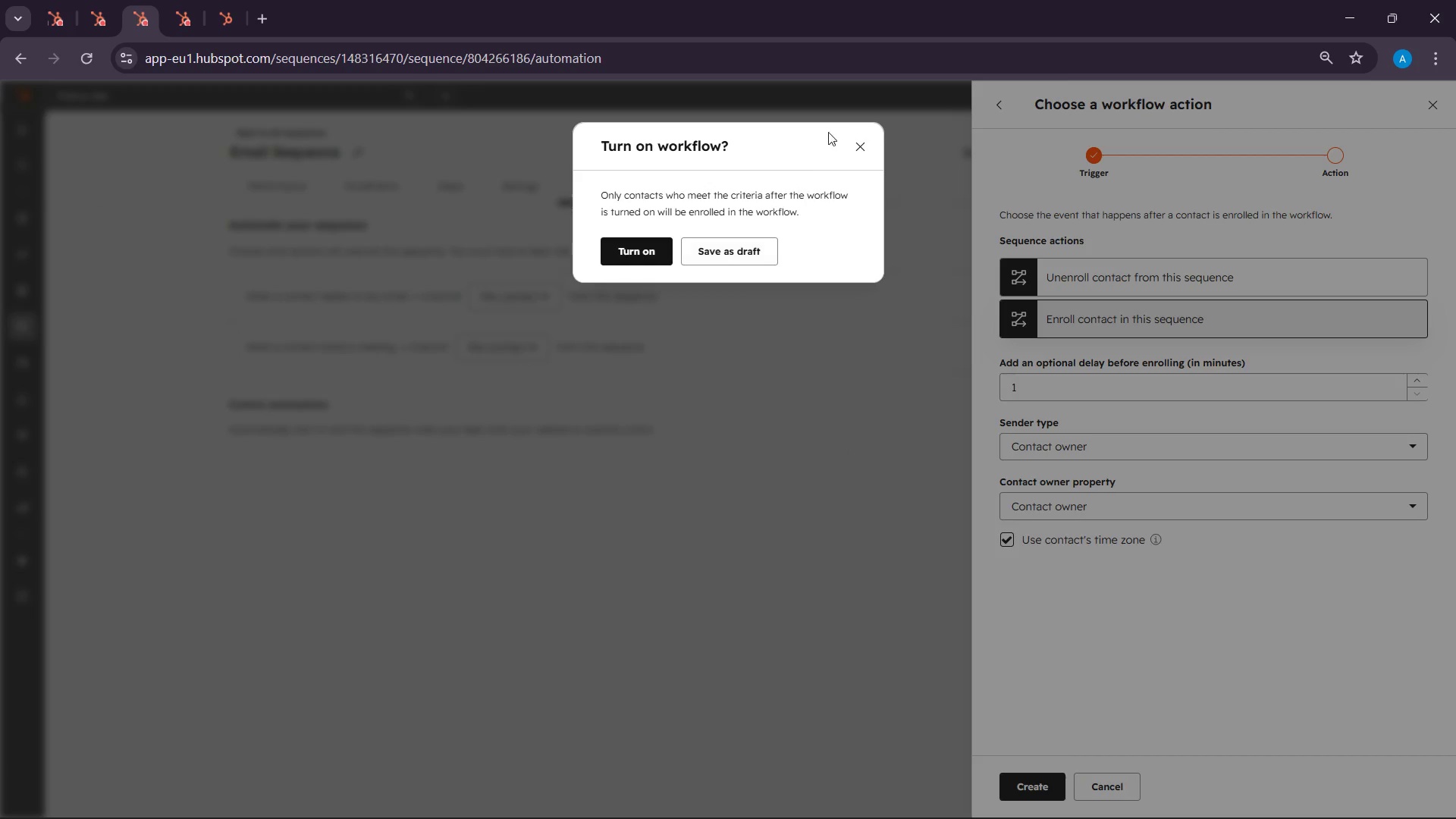 
left_click([852, 152])
 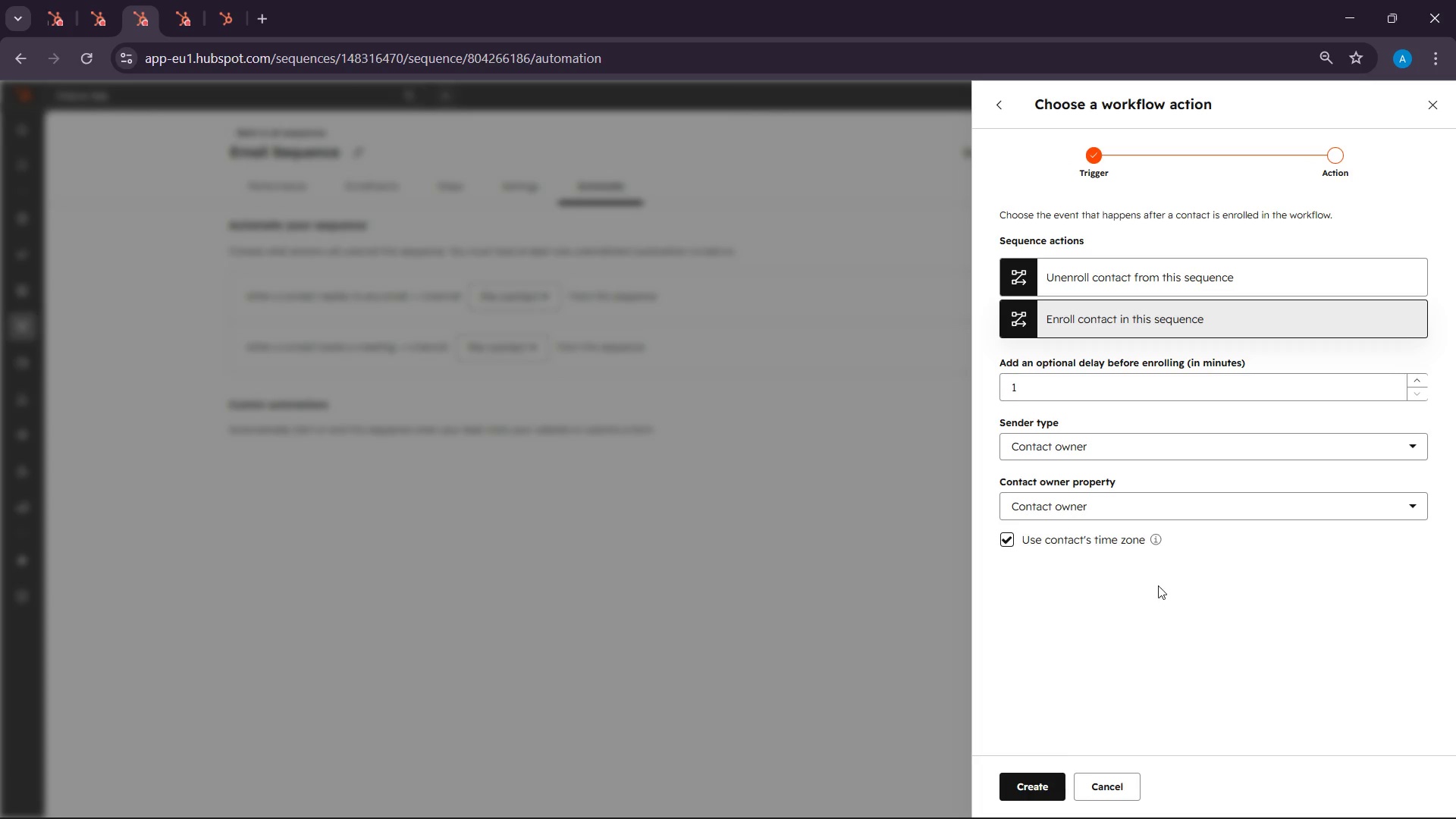 
left_click([1108, 797])
 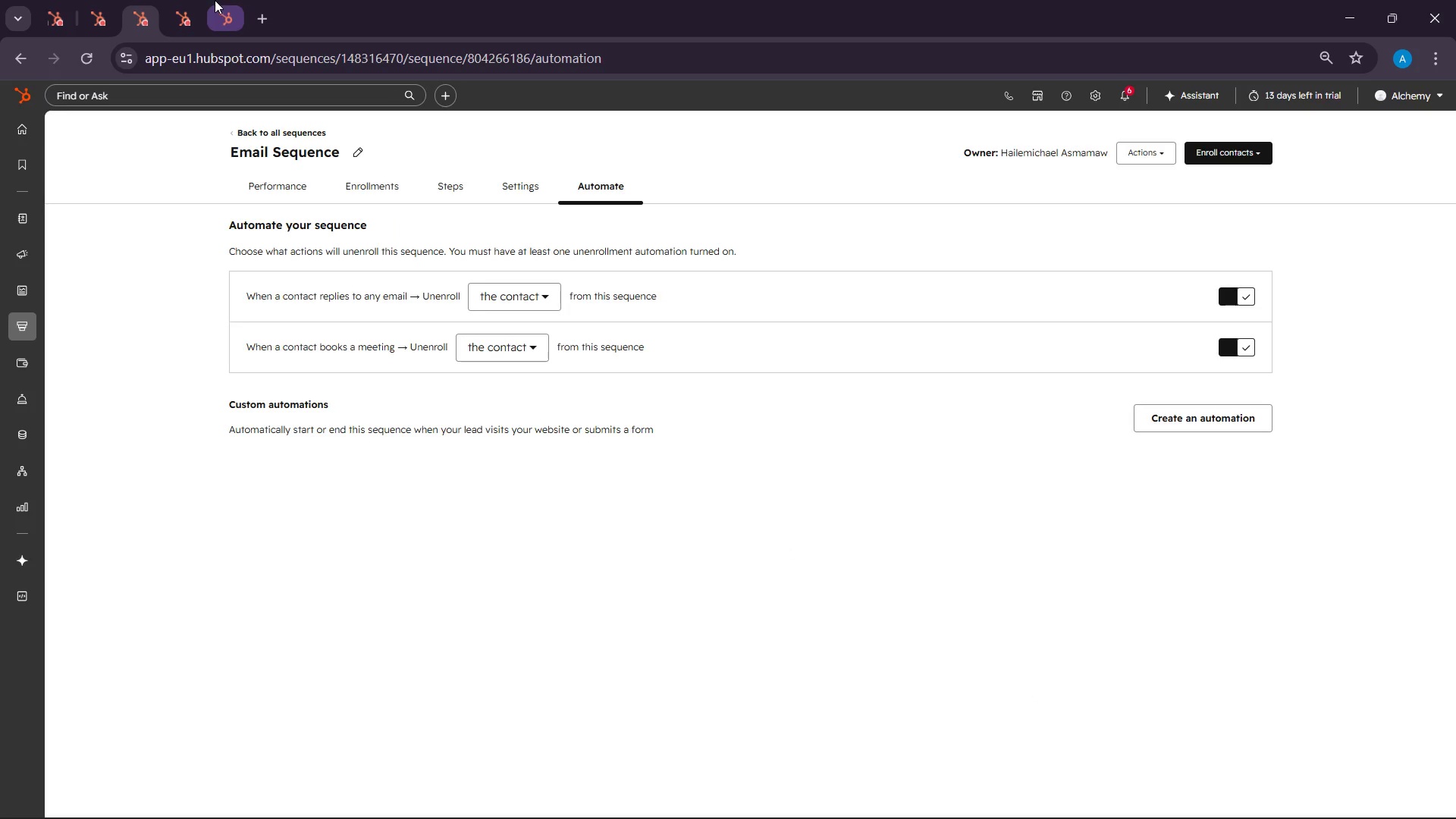 
left_click([234, 0])
 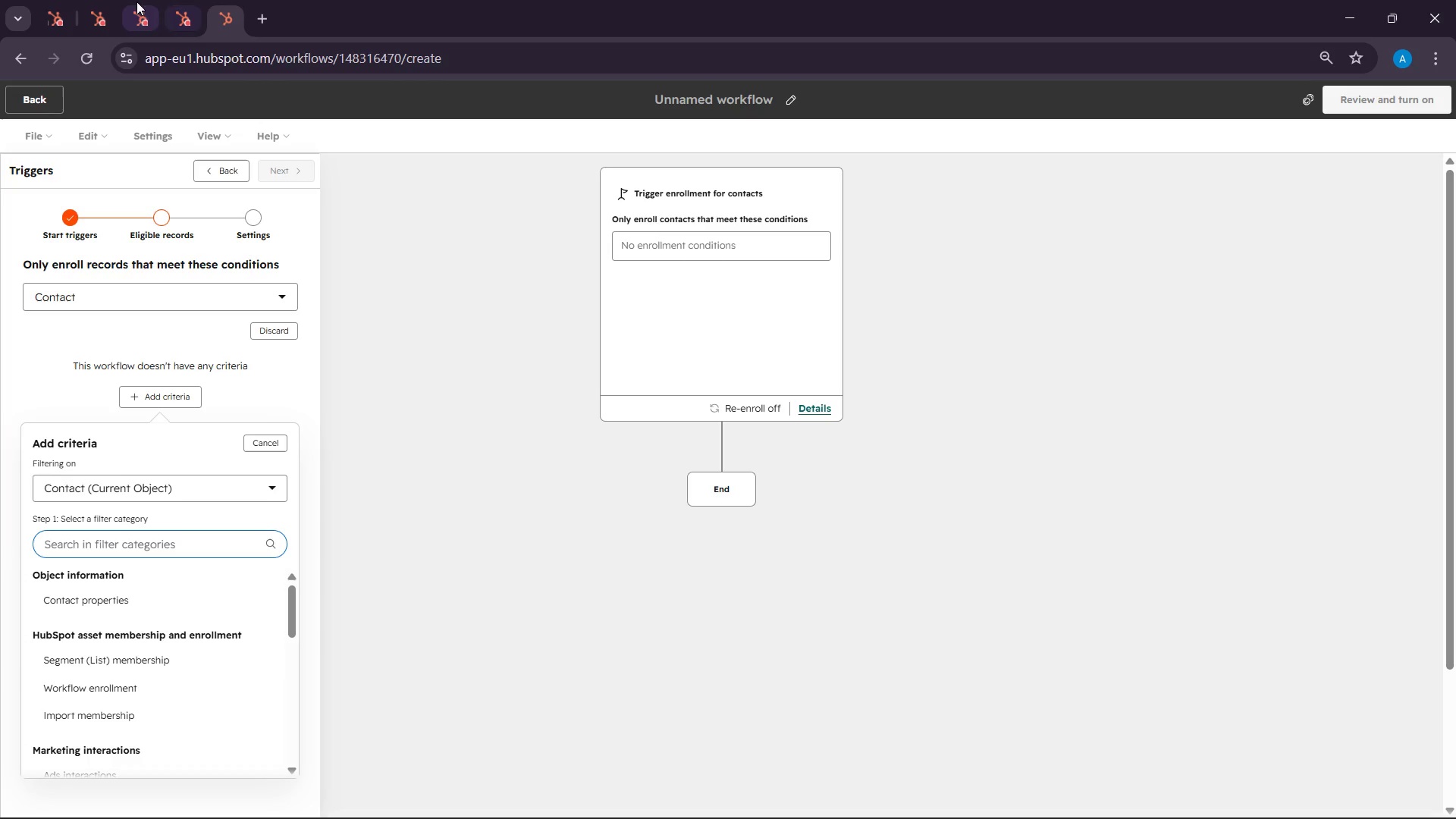 
left_click([115, 0])
 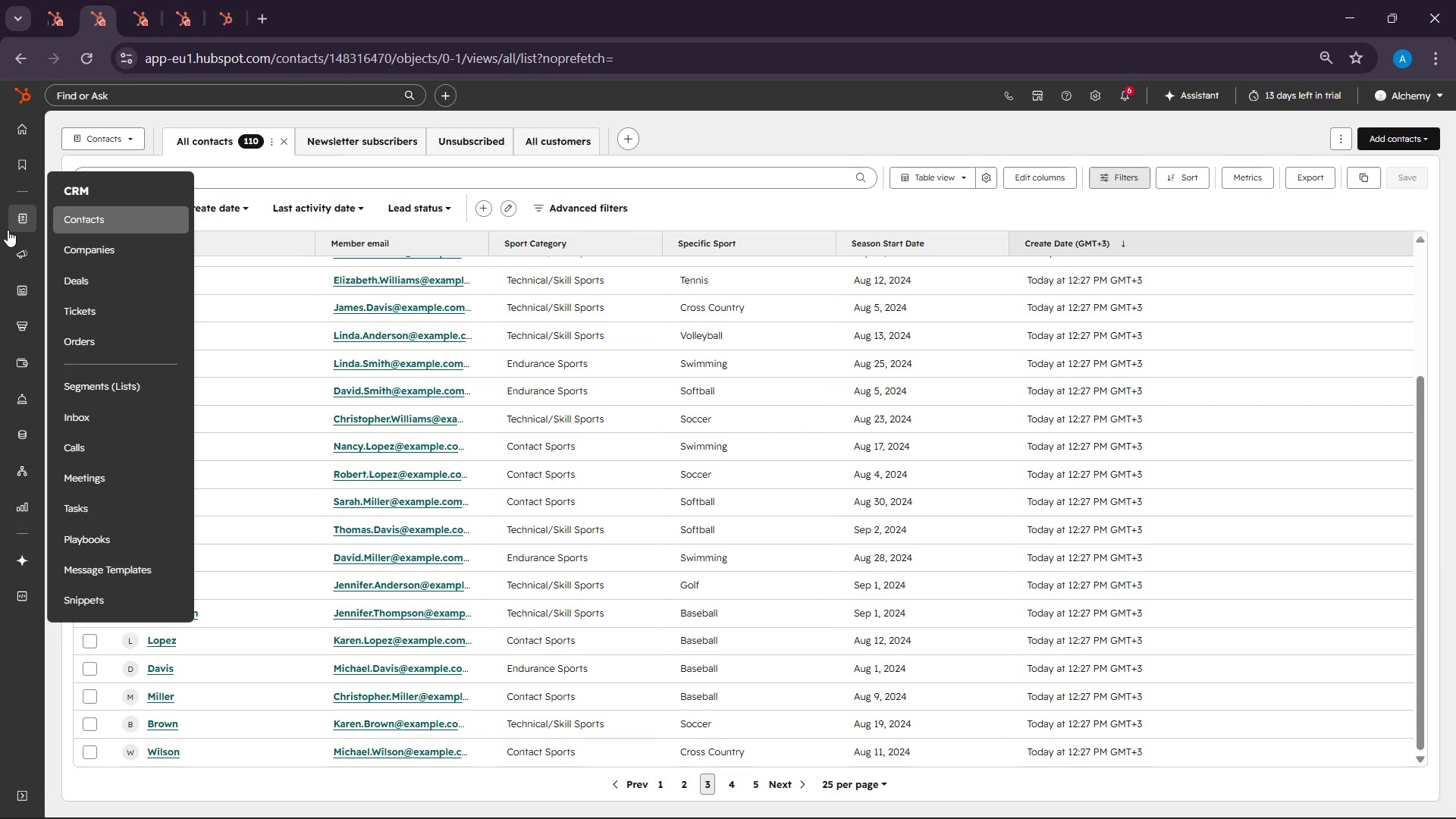 
wait(5.64)
 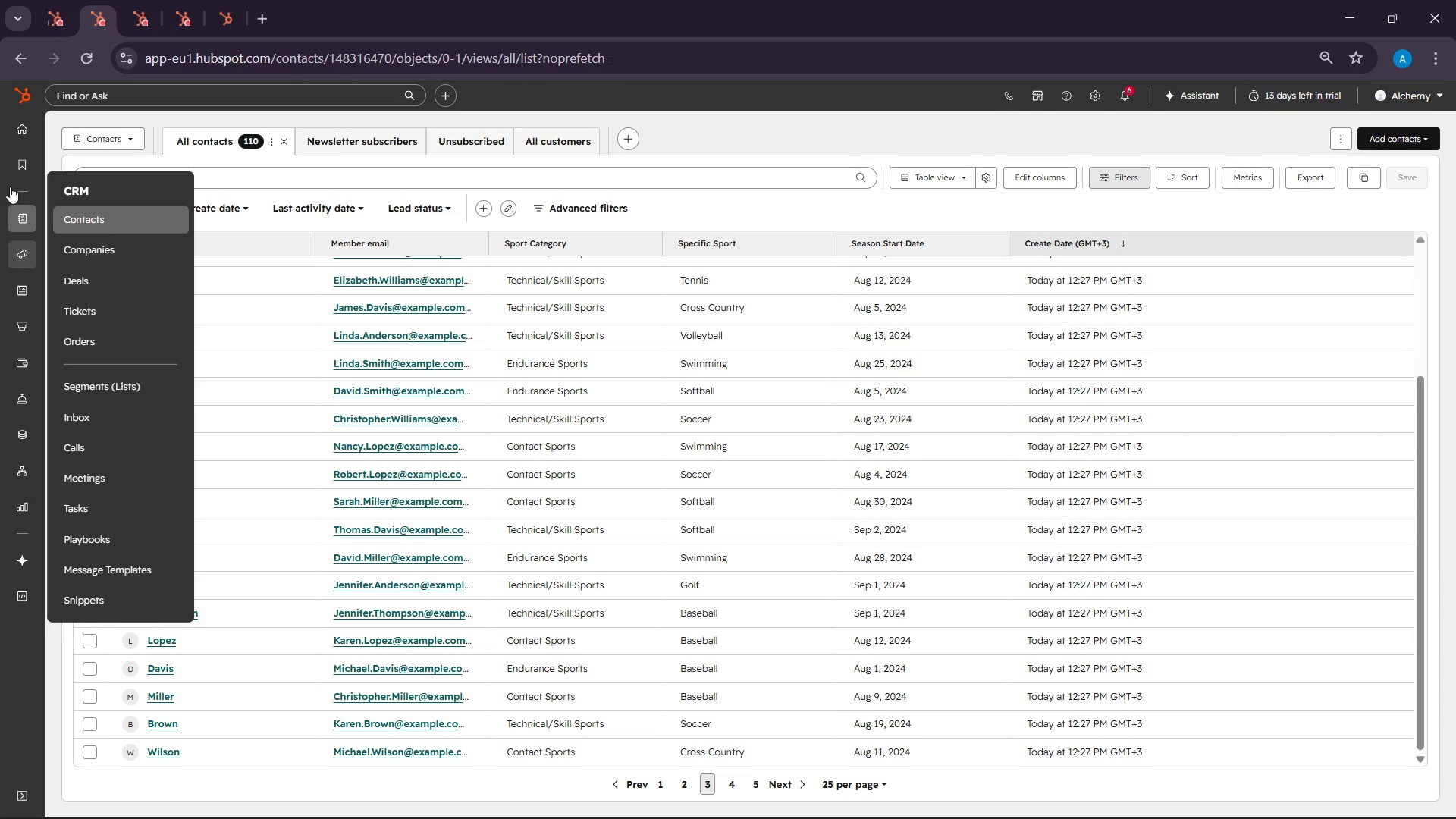 
mouse_move([14, 321])
 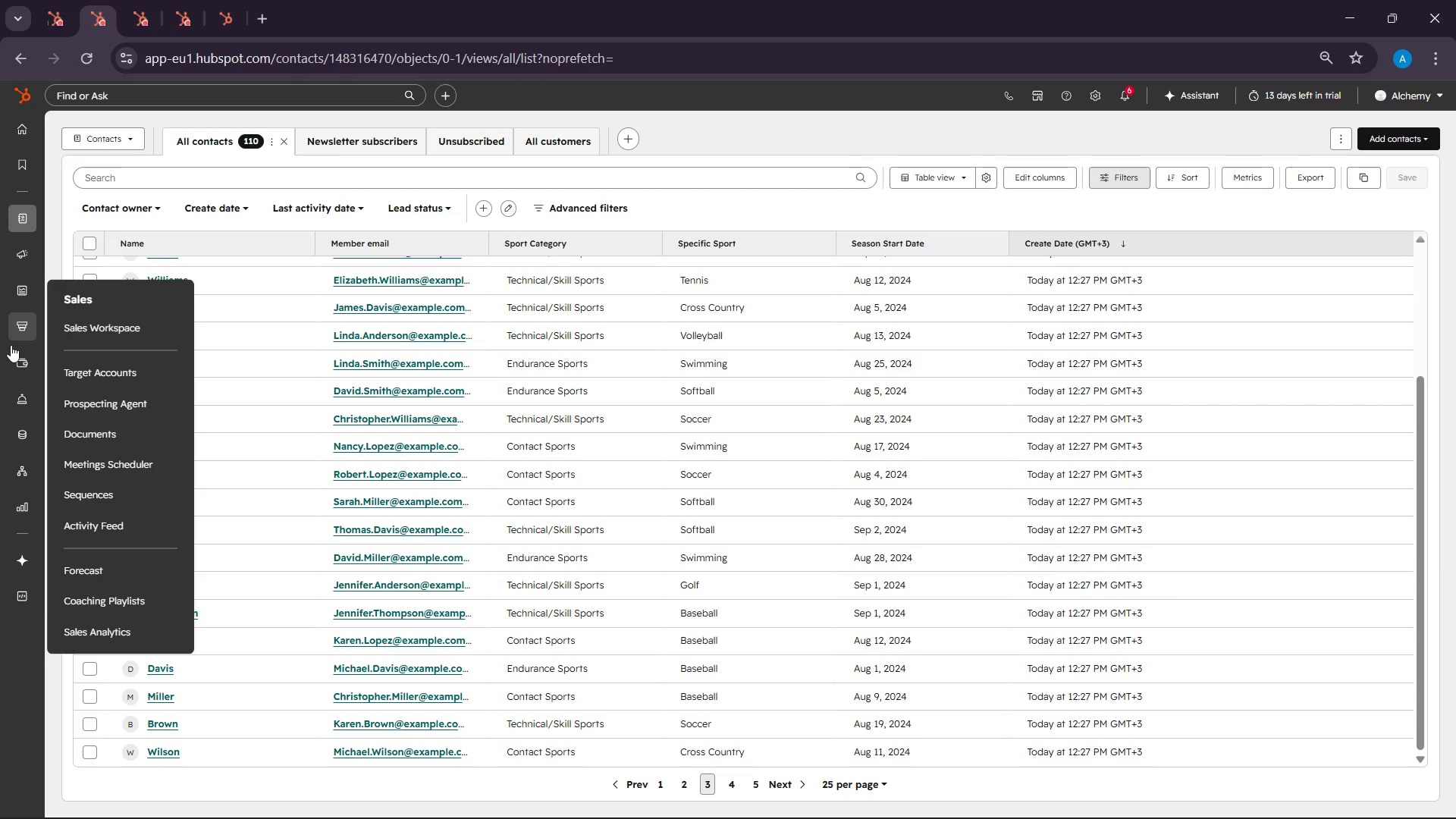 
mouse_move([5, 359])
 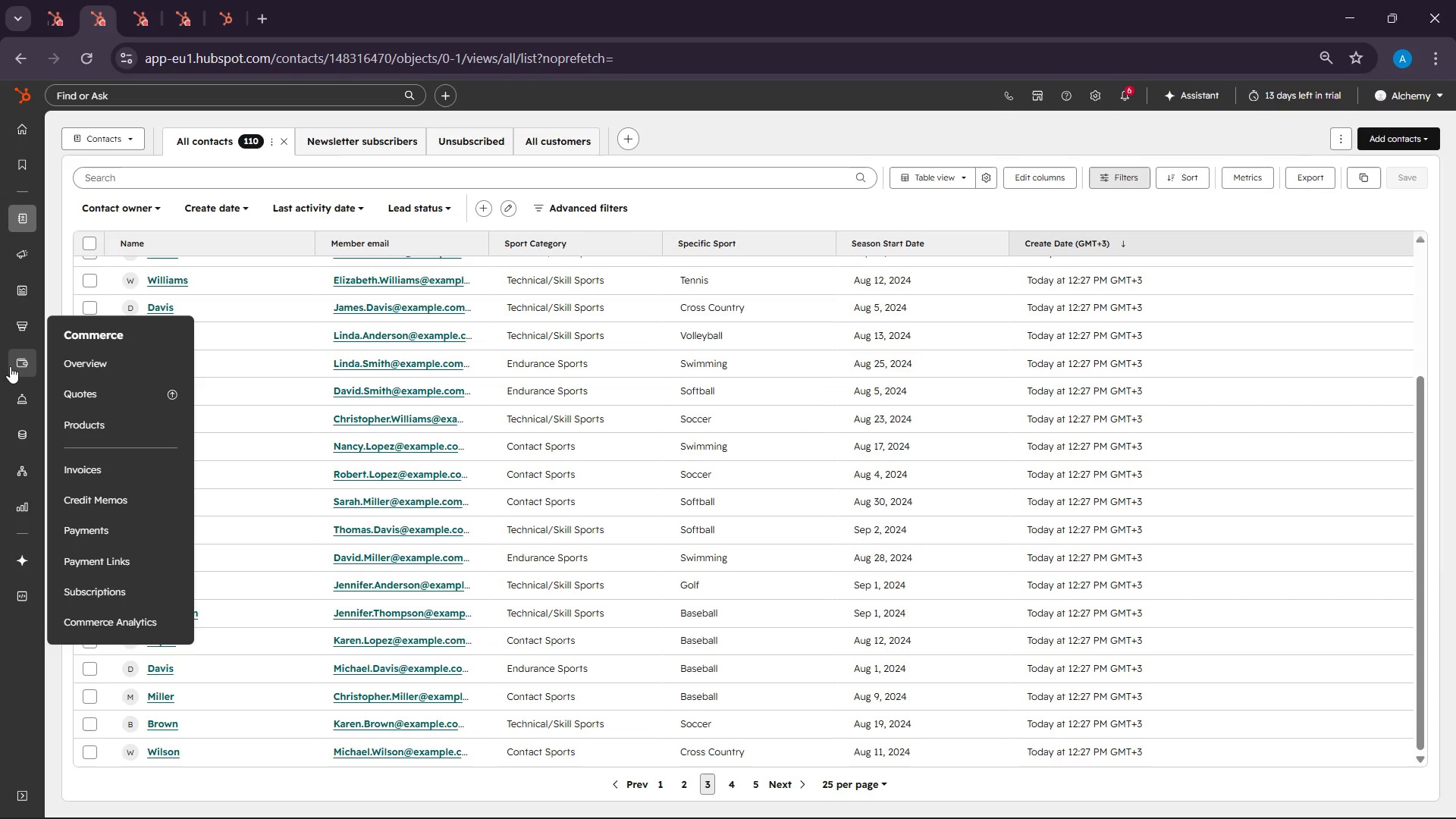 
mouse_move([8, 375])
 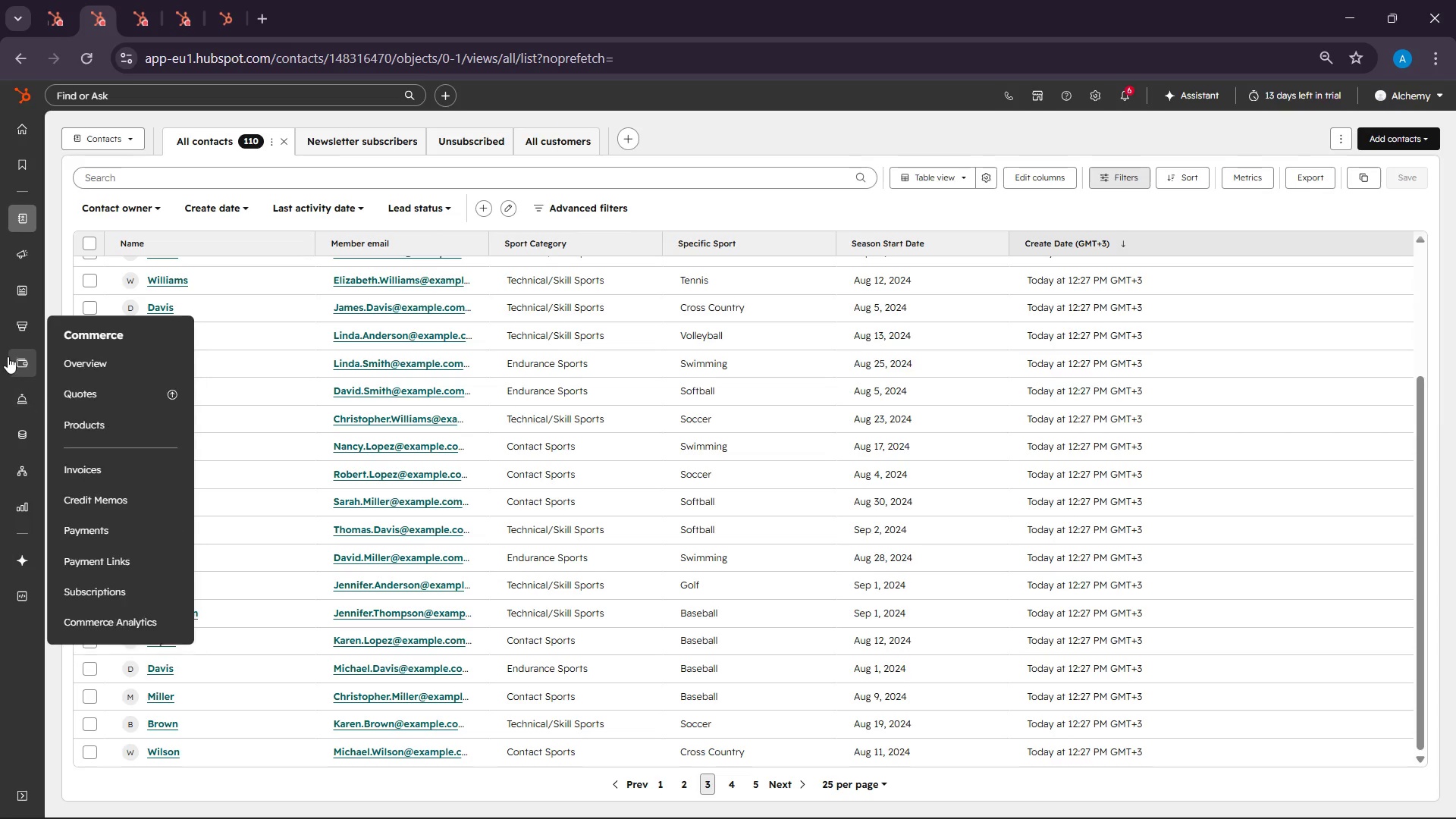 
mouse_move([8, 342])
 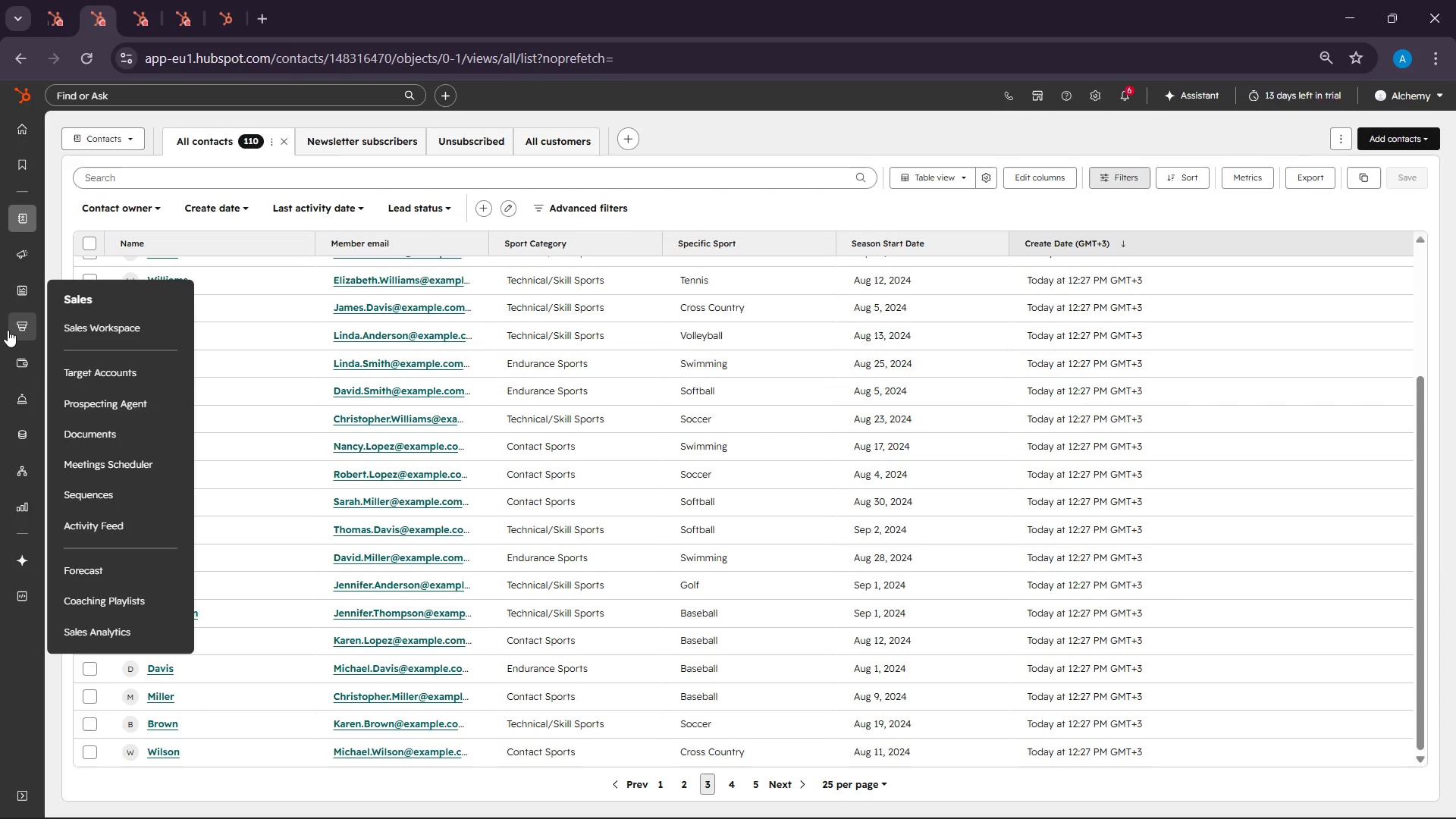 
mouse_move([5, 360])
 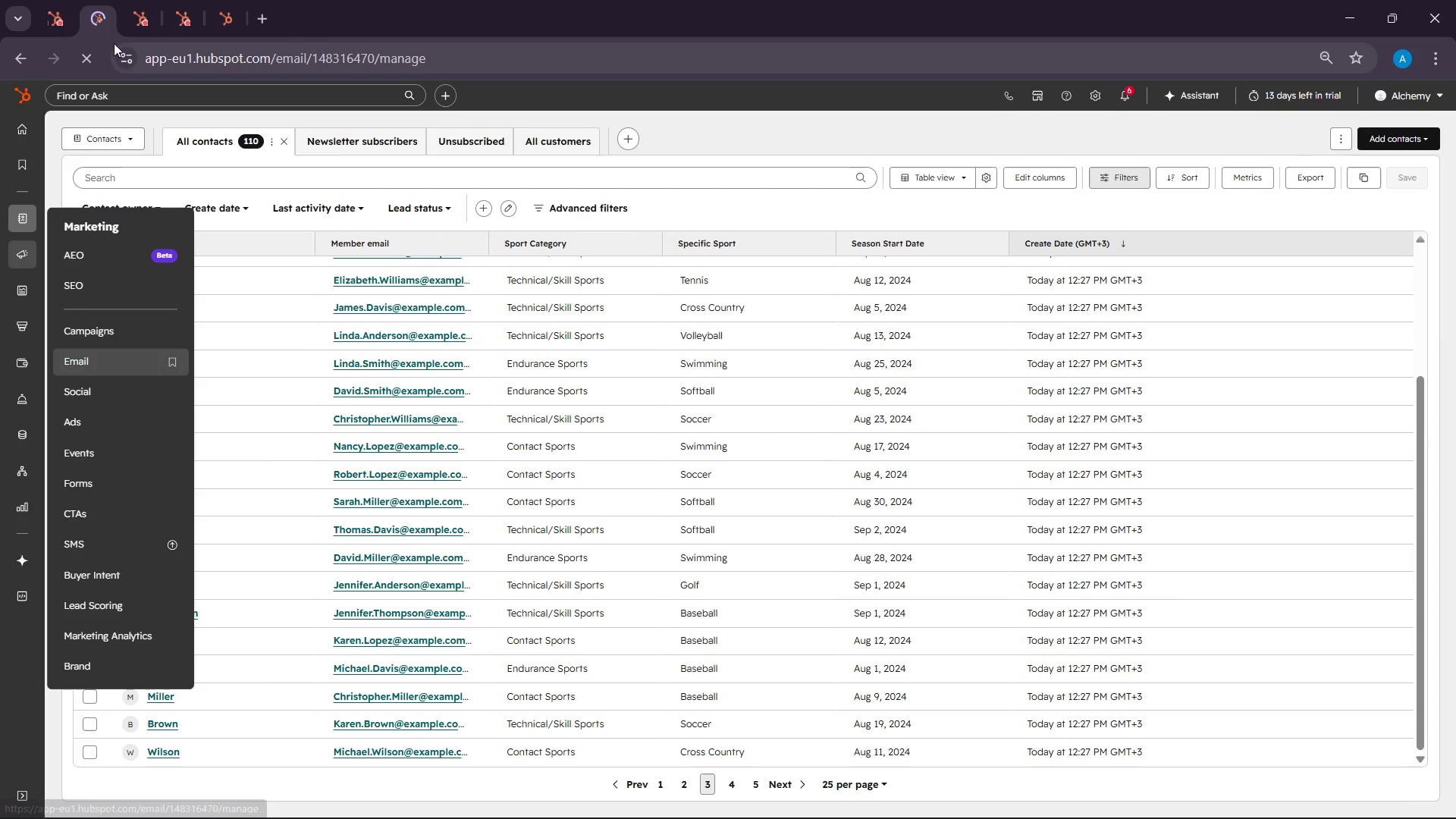 
wait(5.98)
 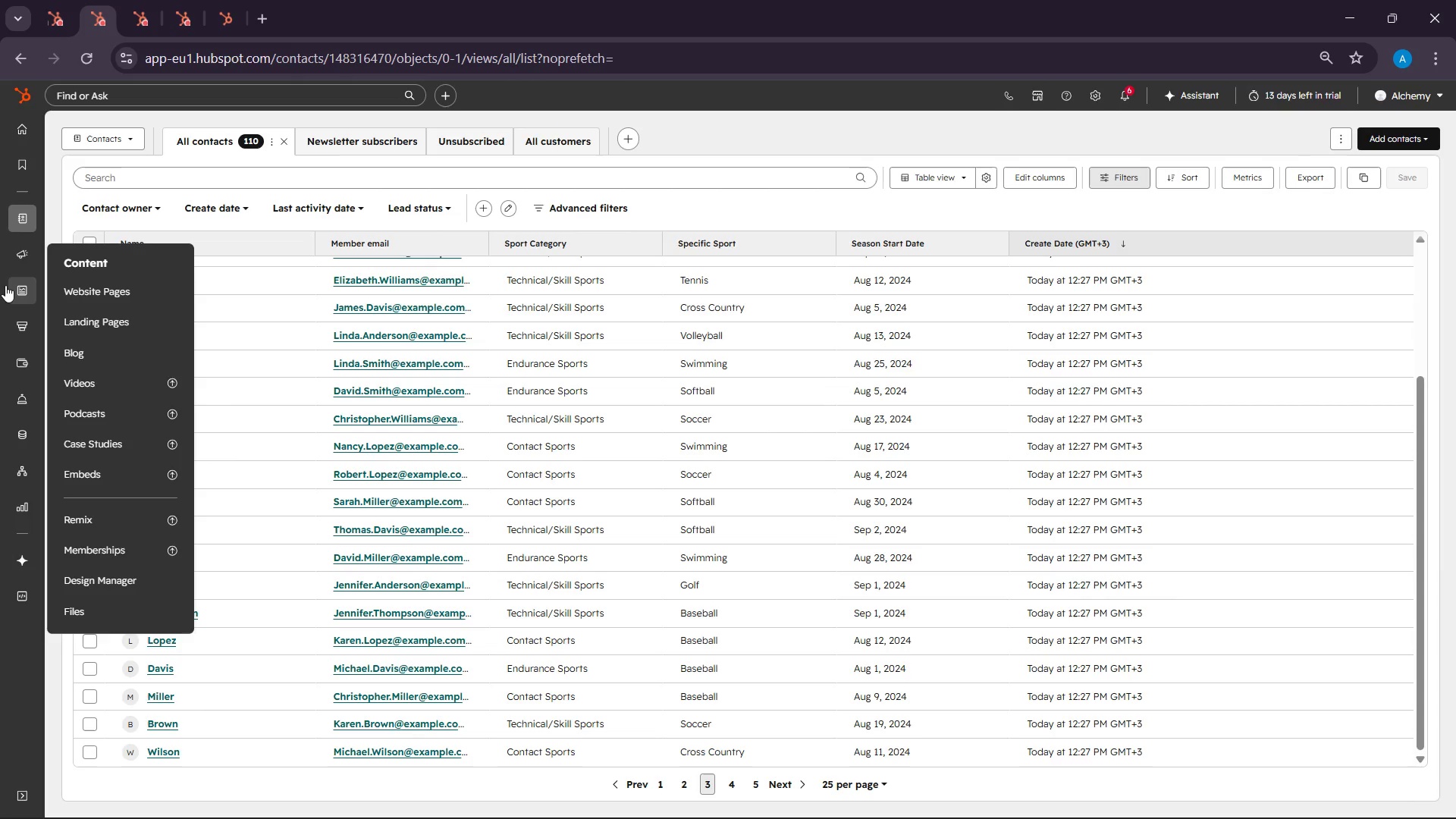 
left_click([129, 0])
 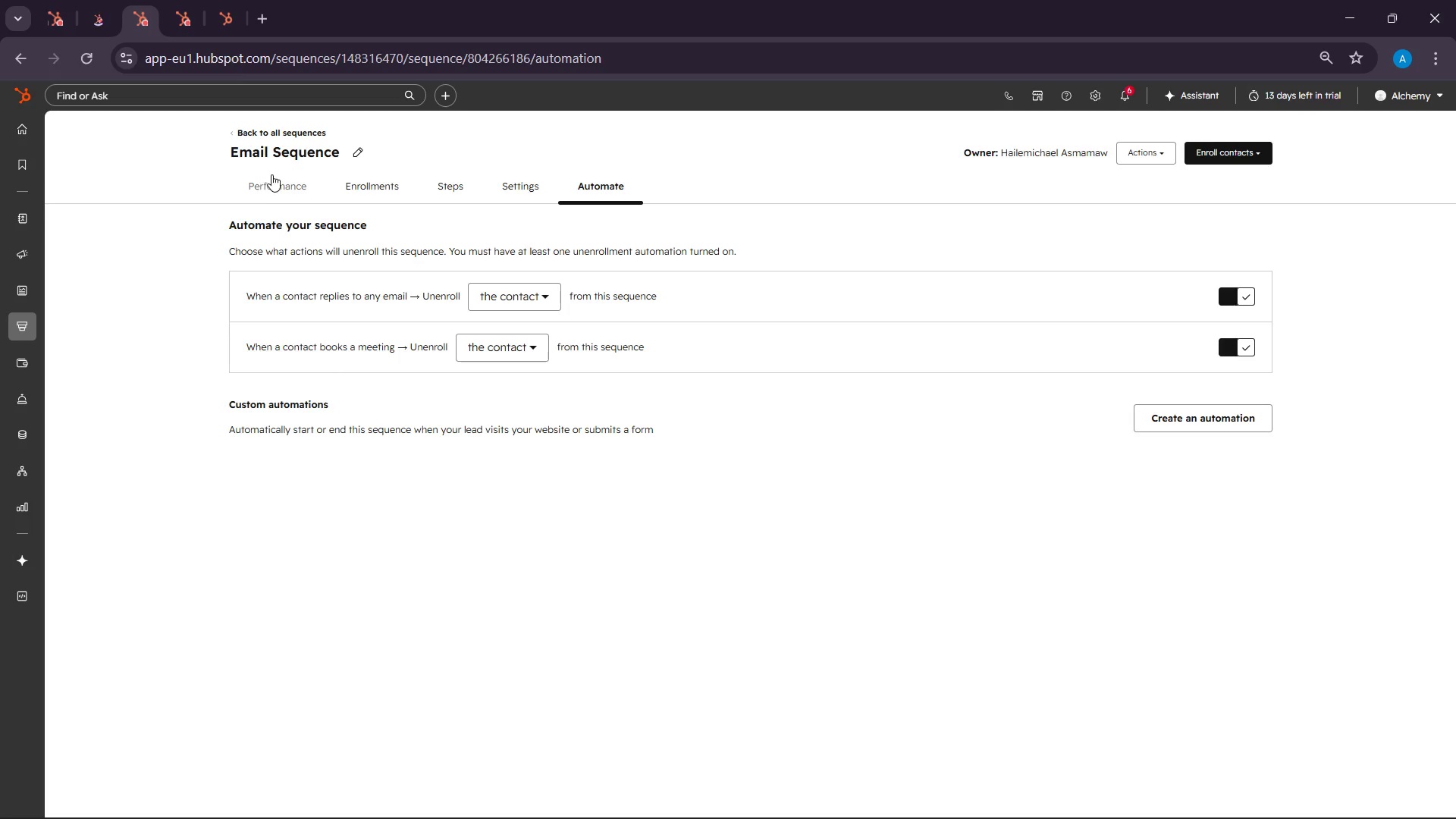 
left_click([360, 195])
 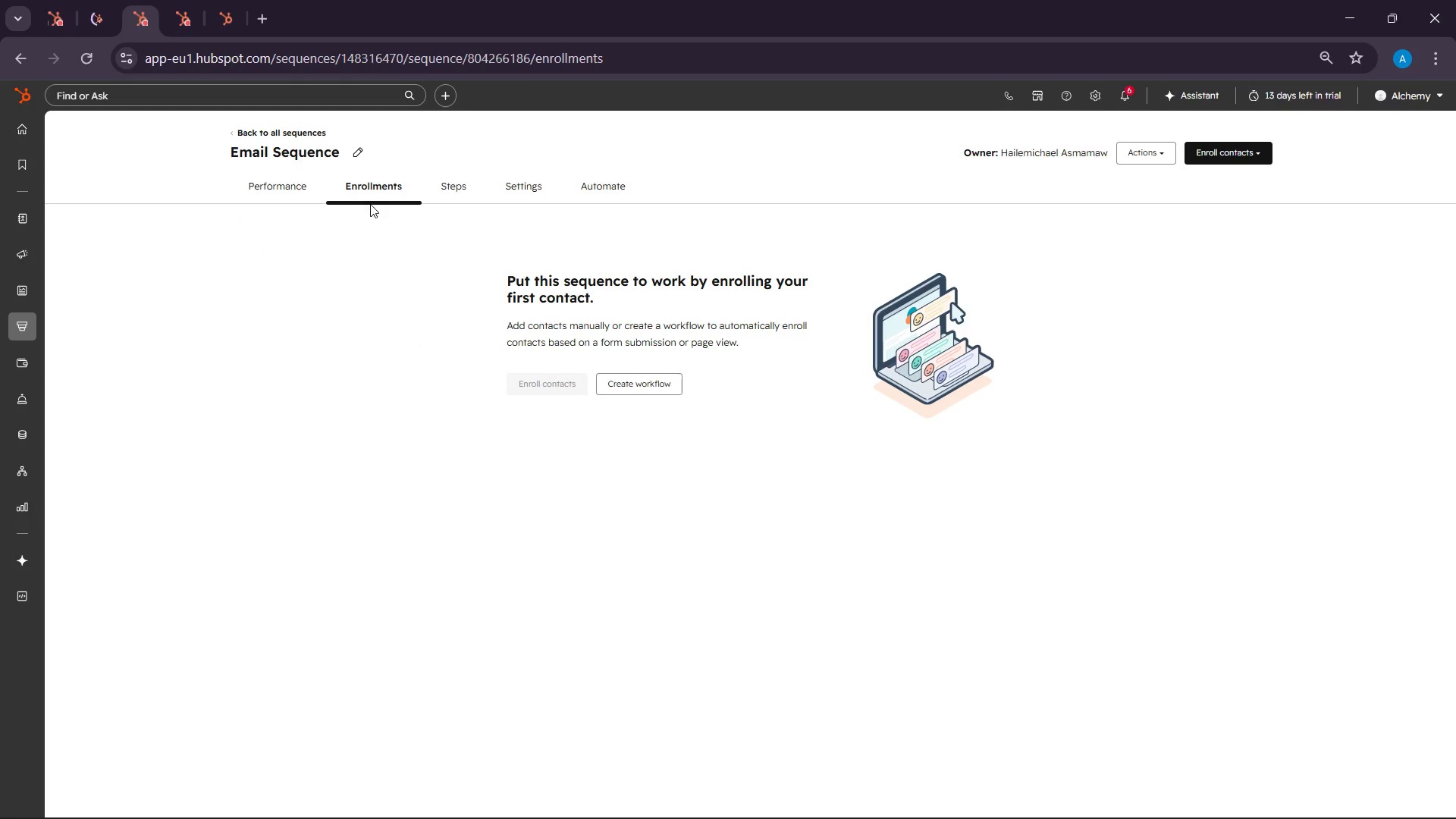 
left_click([287, 180])
 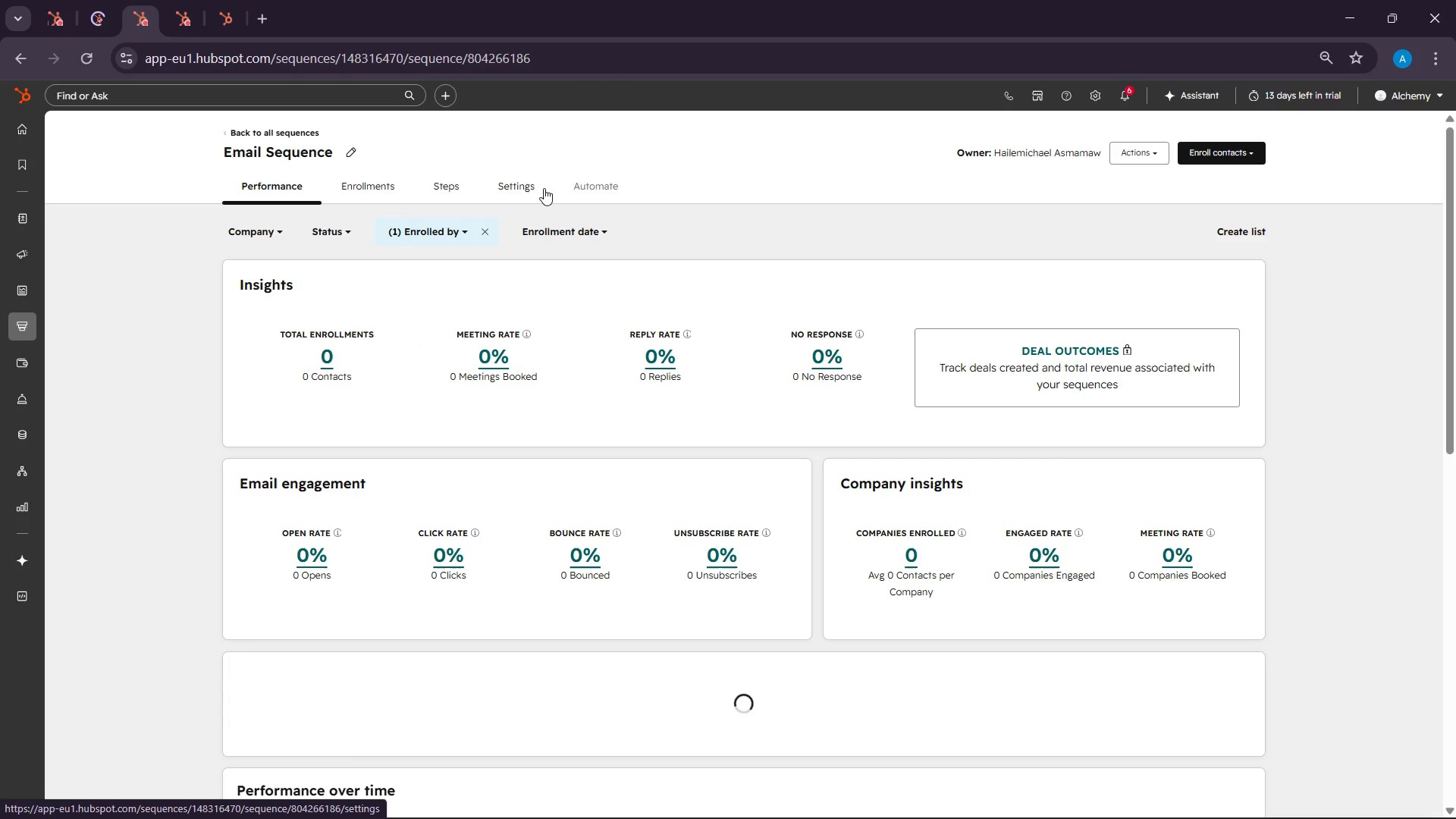 
left_click([444, 181])
 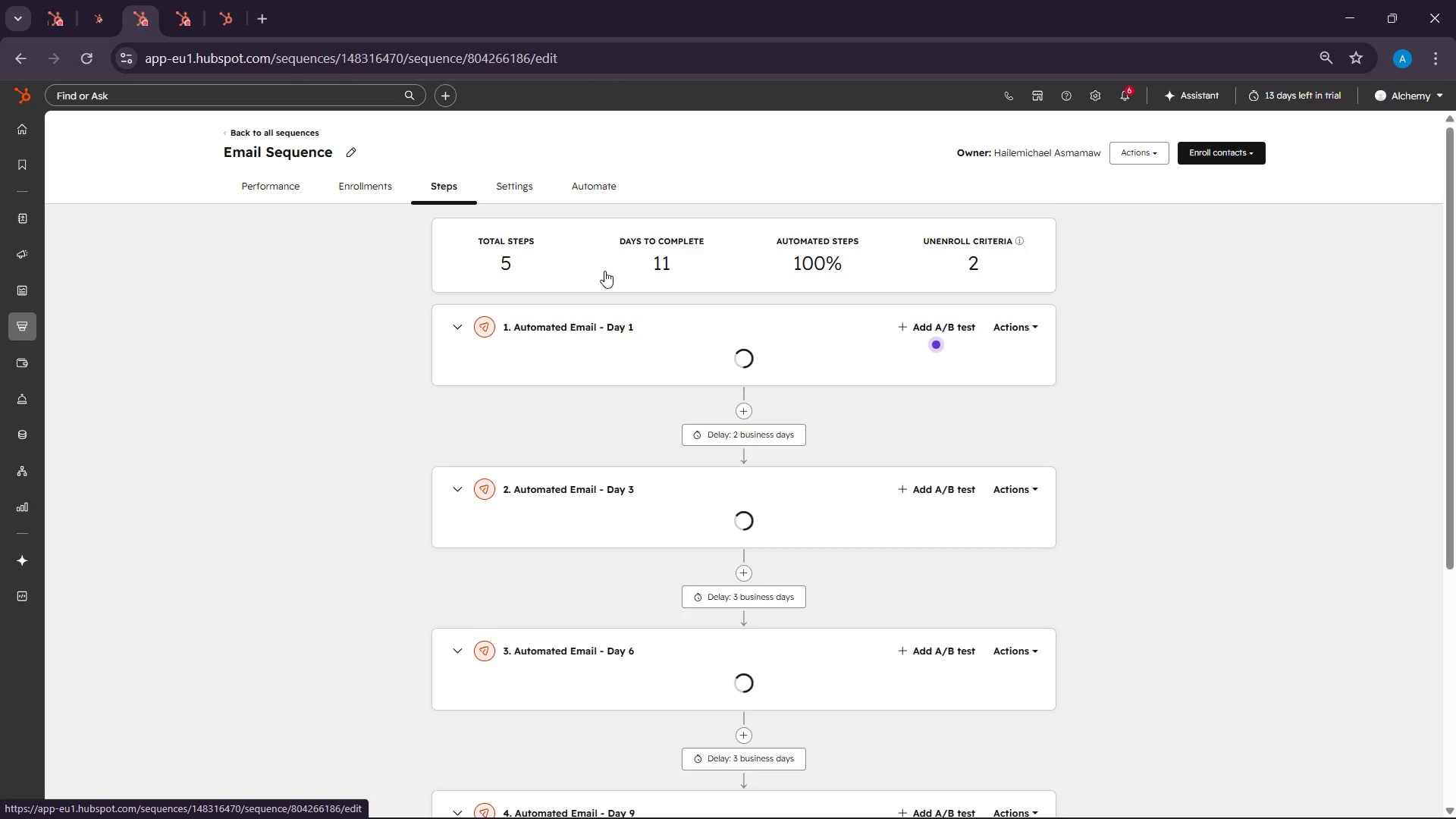 
scroll: coordinate [912, 413], scroll_direction: up, amount: 4.0
 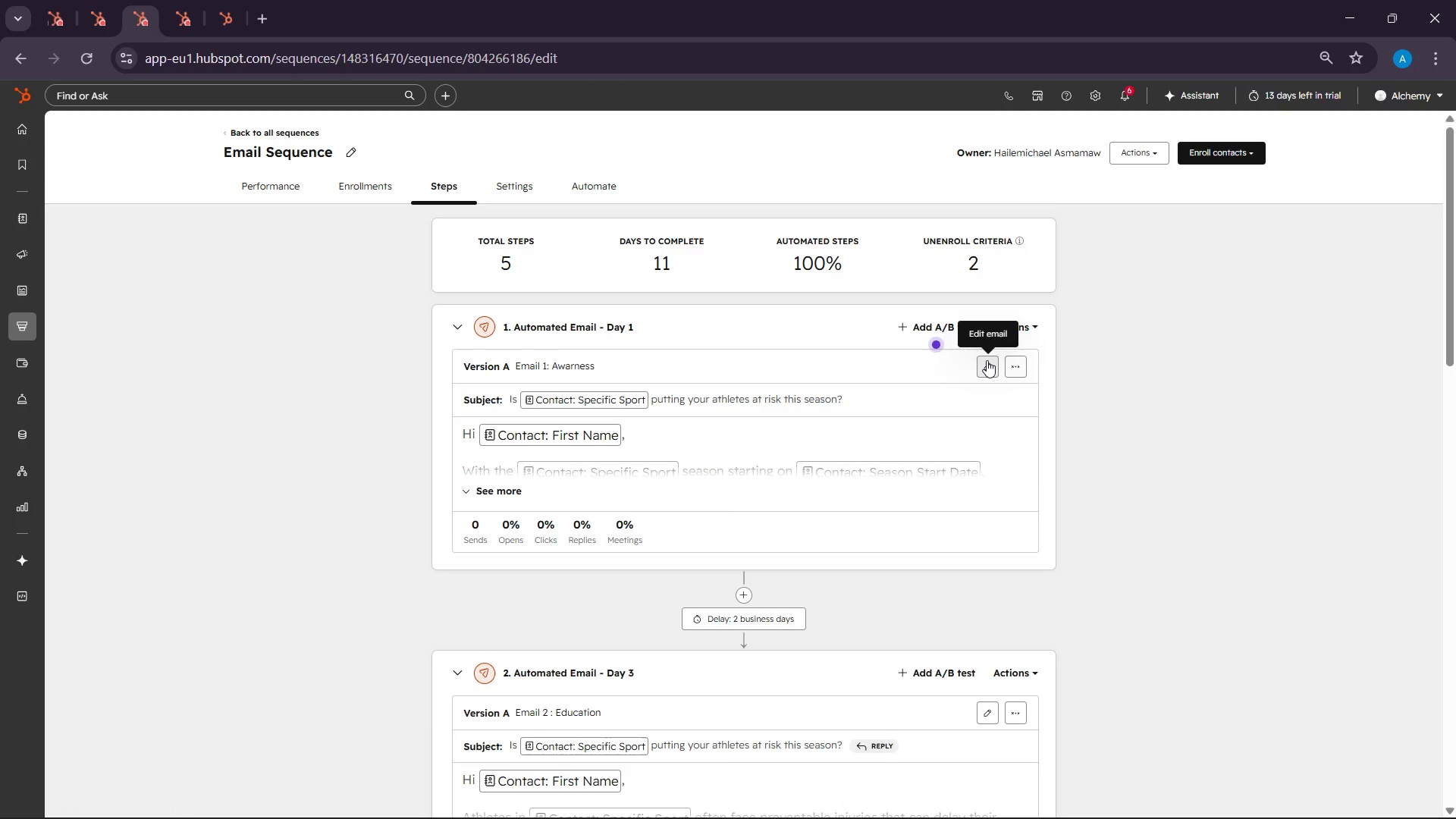 
left_click([987, 359])
 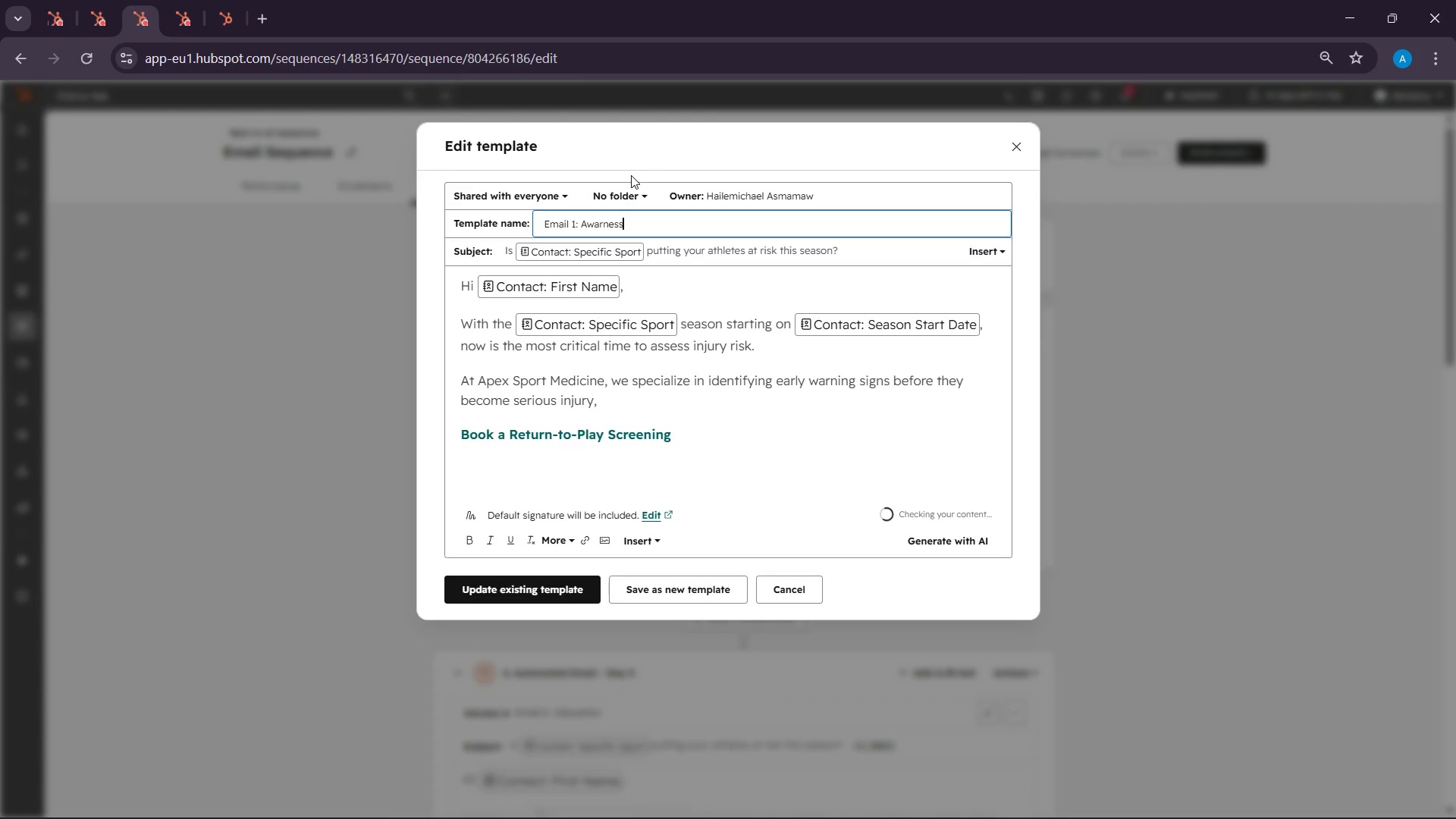 
scroll: coordinate [982, 422], scroll_direction: up, amount: 3.0
 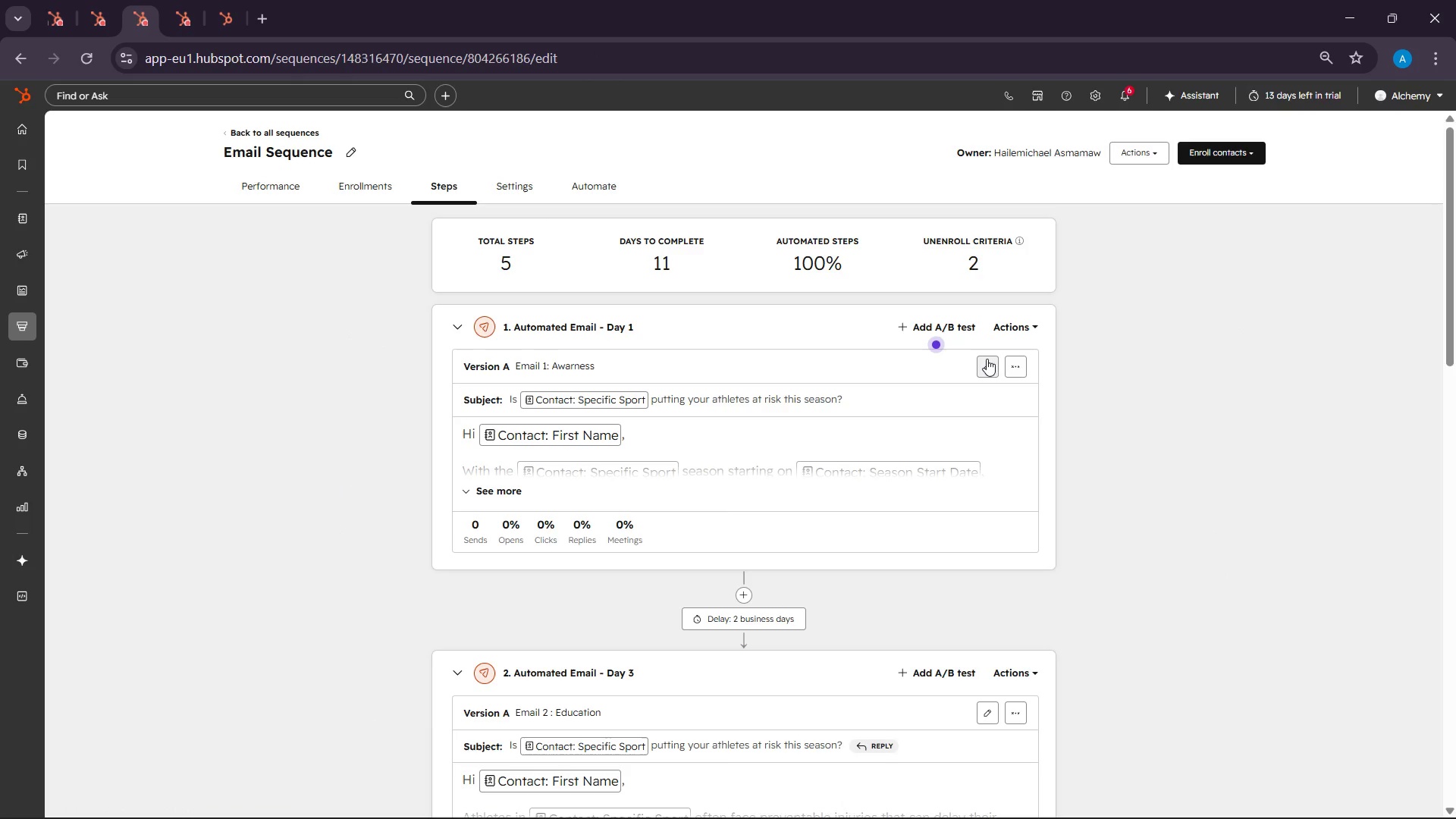 
double_click([639, 210])
 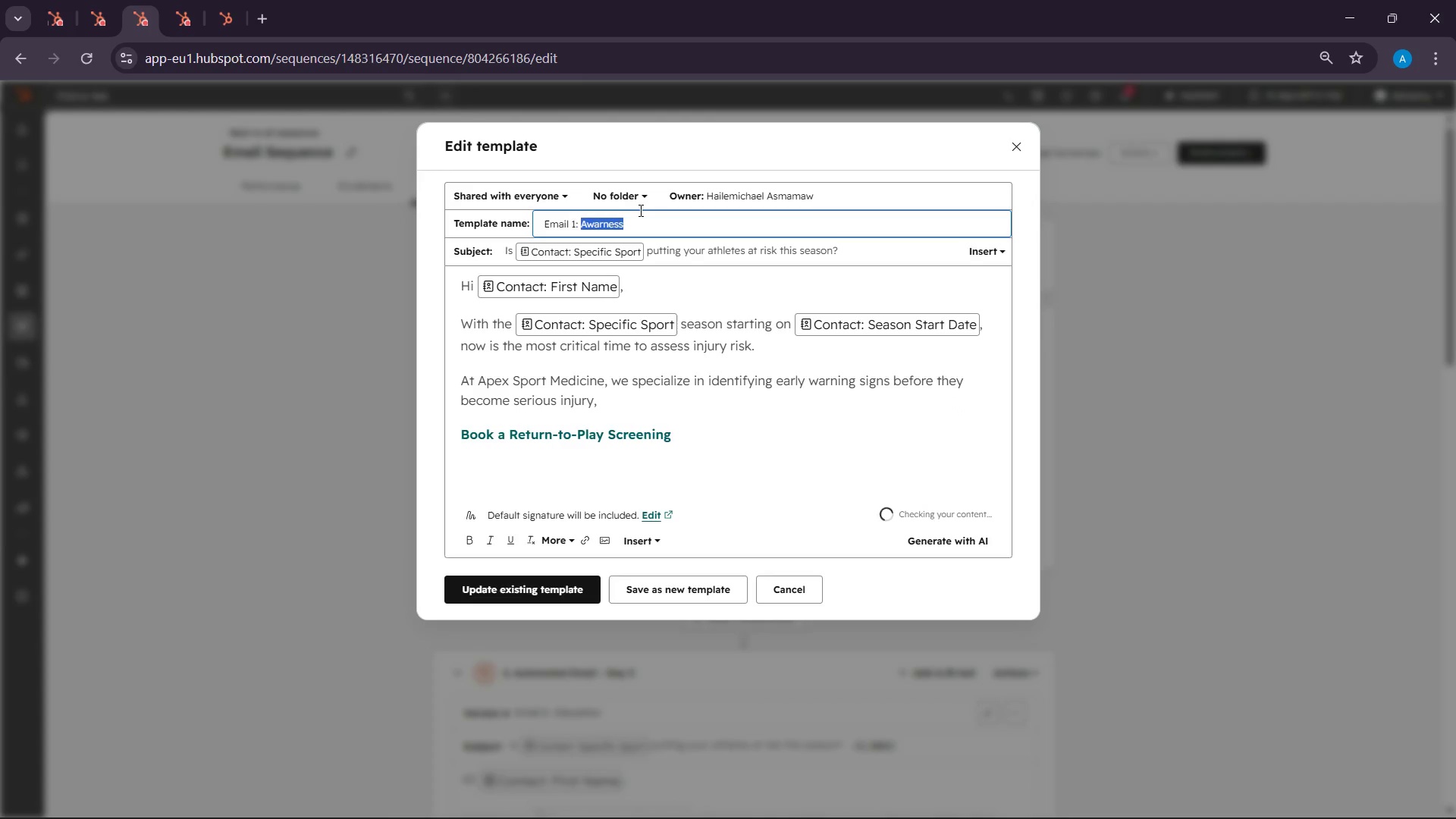 
triple_click([639, 210])
 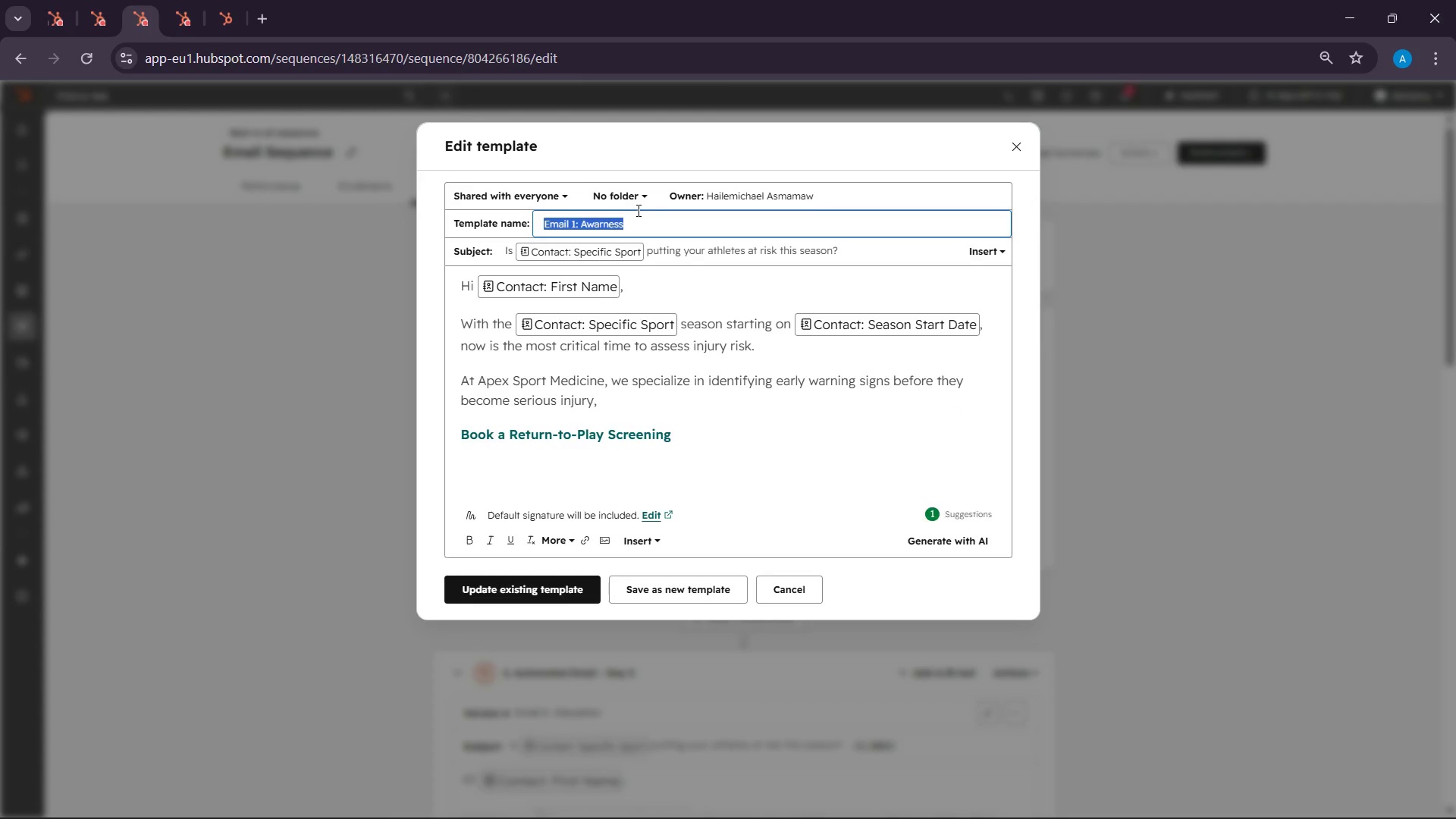 
key(Control+C)
 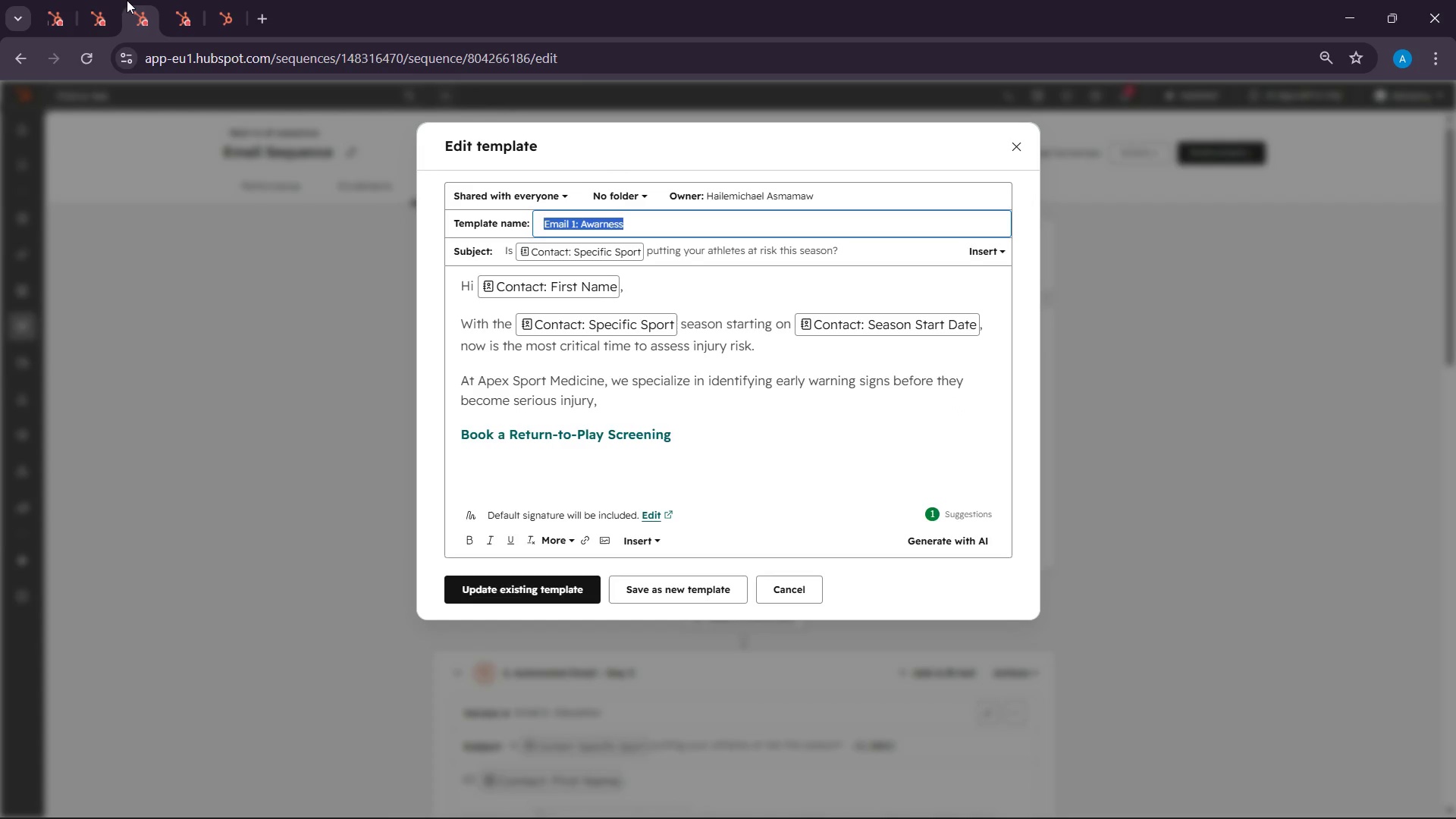 
left_click([105, 0])
 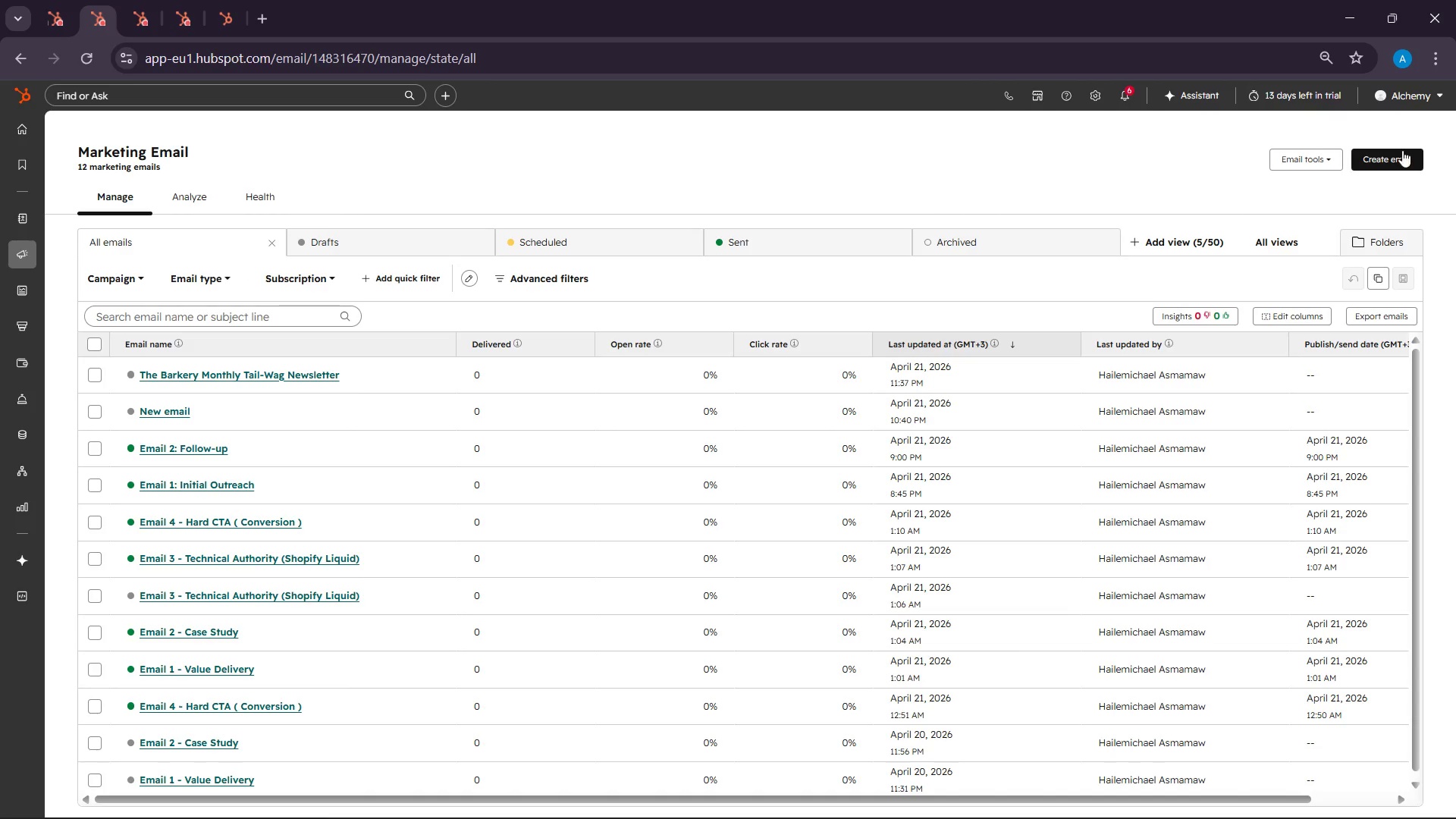 
left_click([1368, 158])
 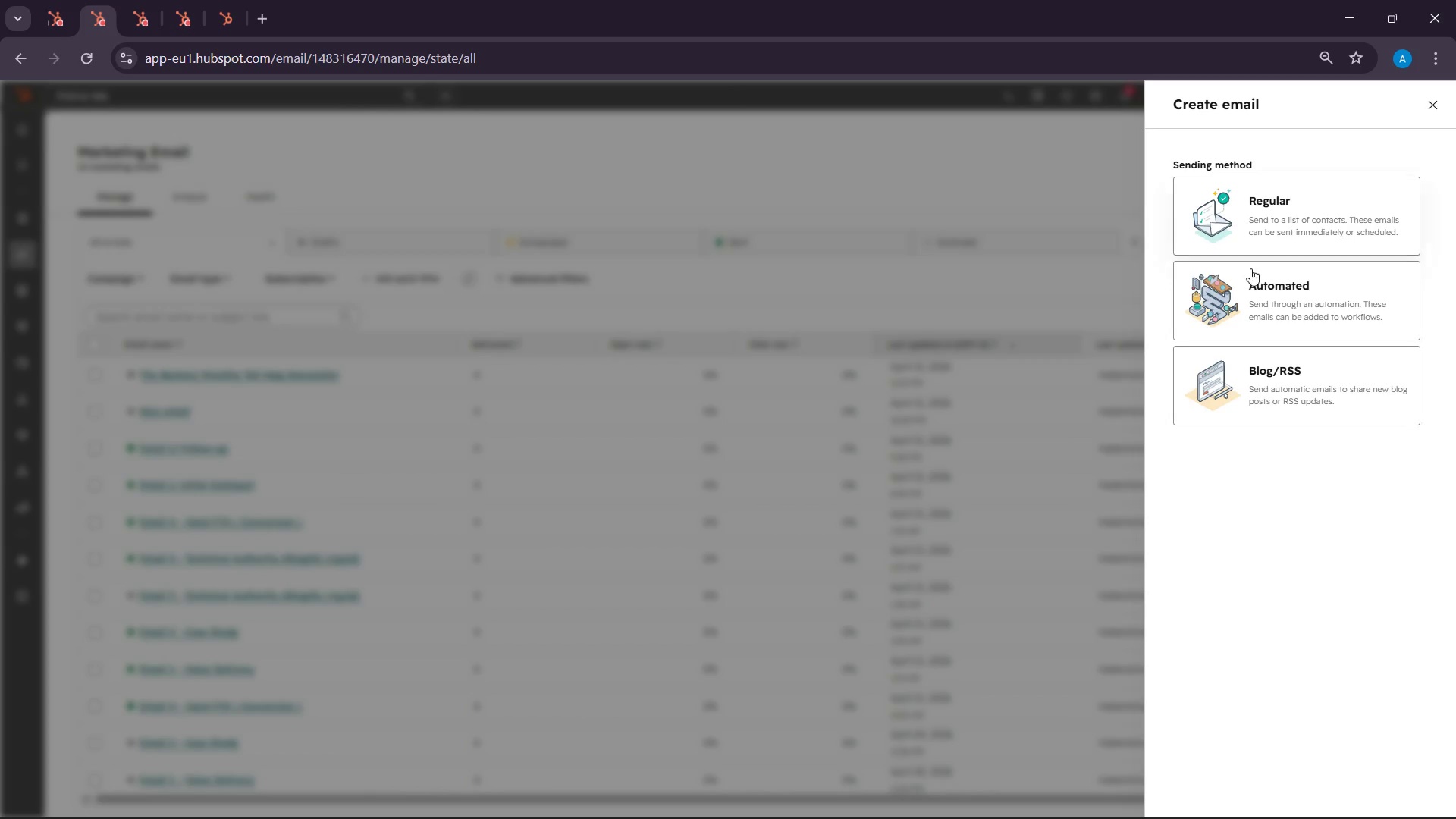 
left_click([1247, 293])
 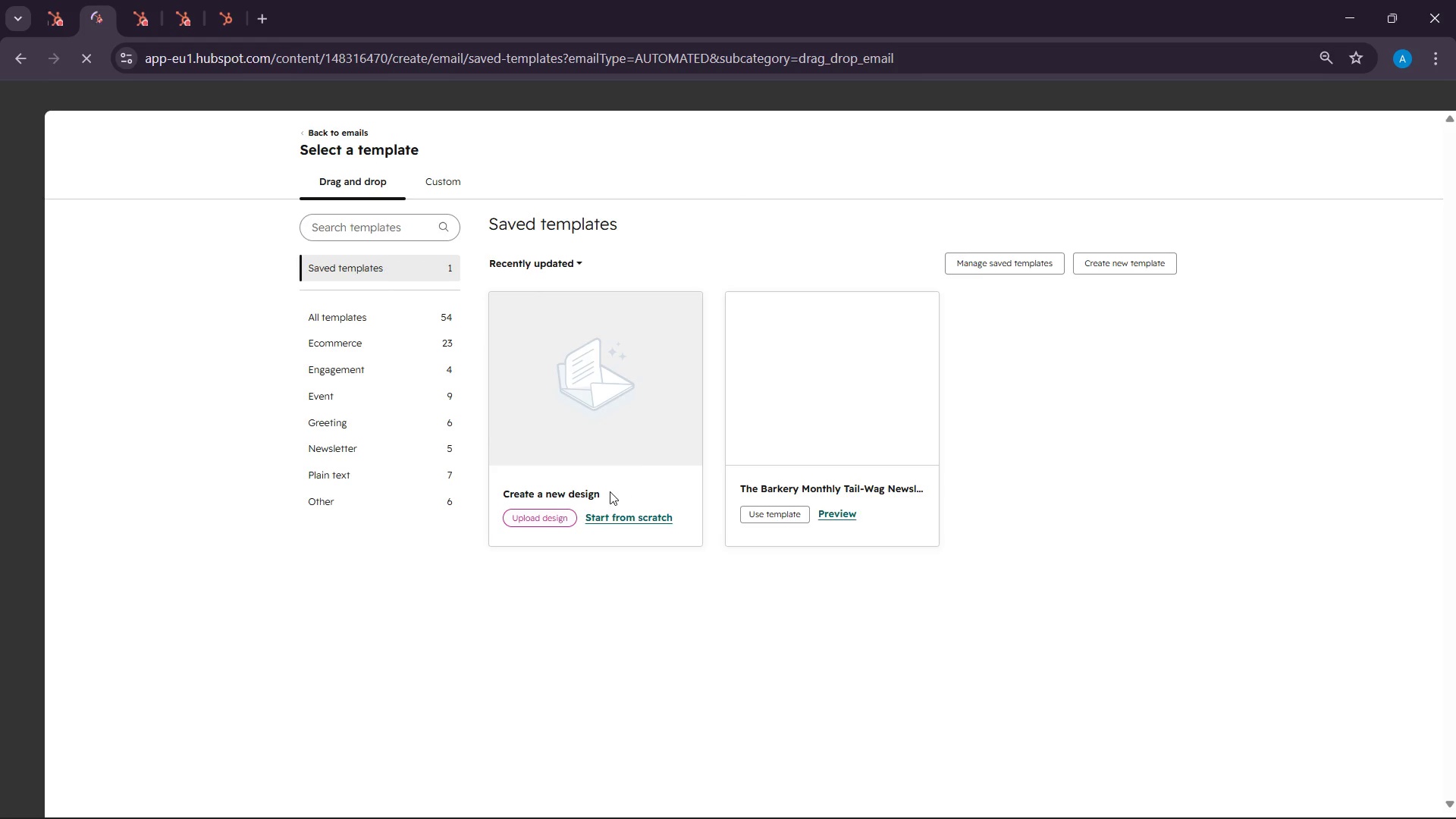 
left_click([620, 514])
 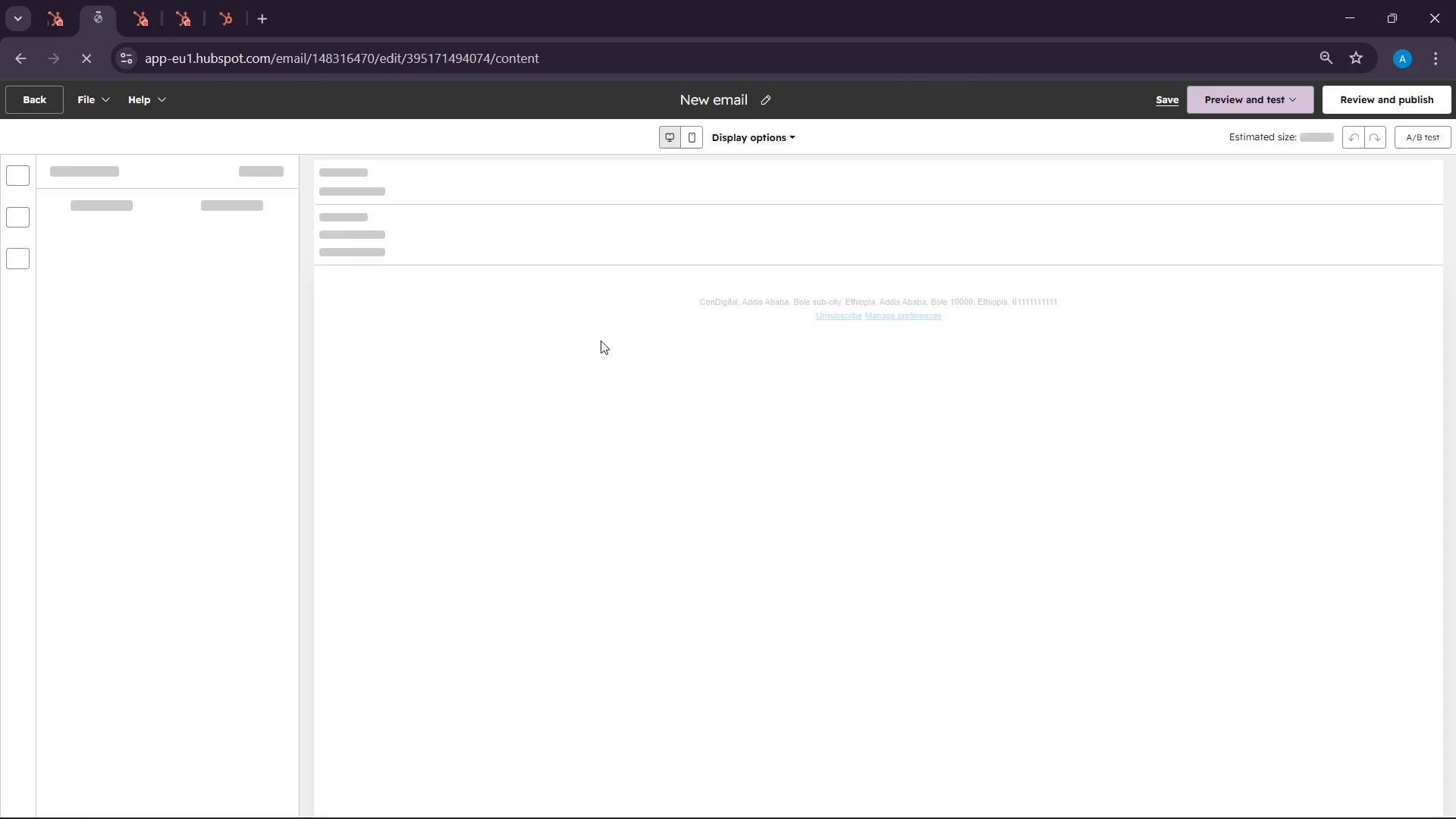 
double_click([733, 94])
 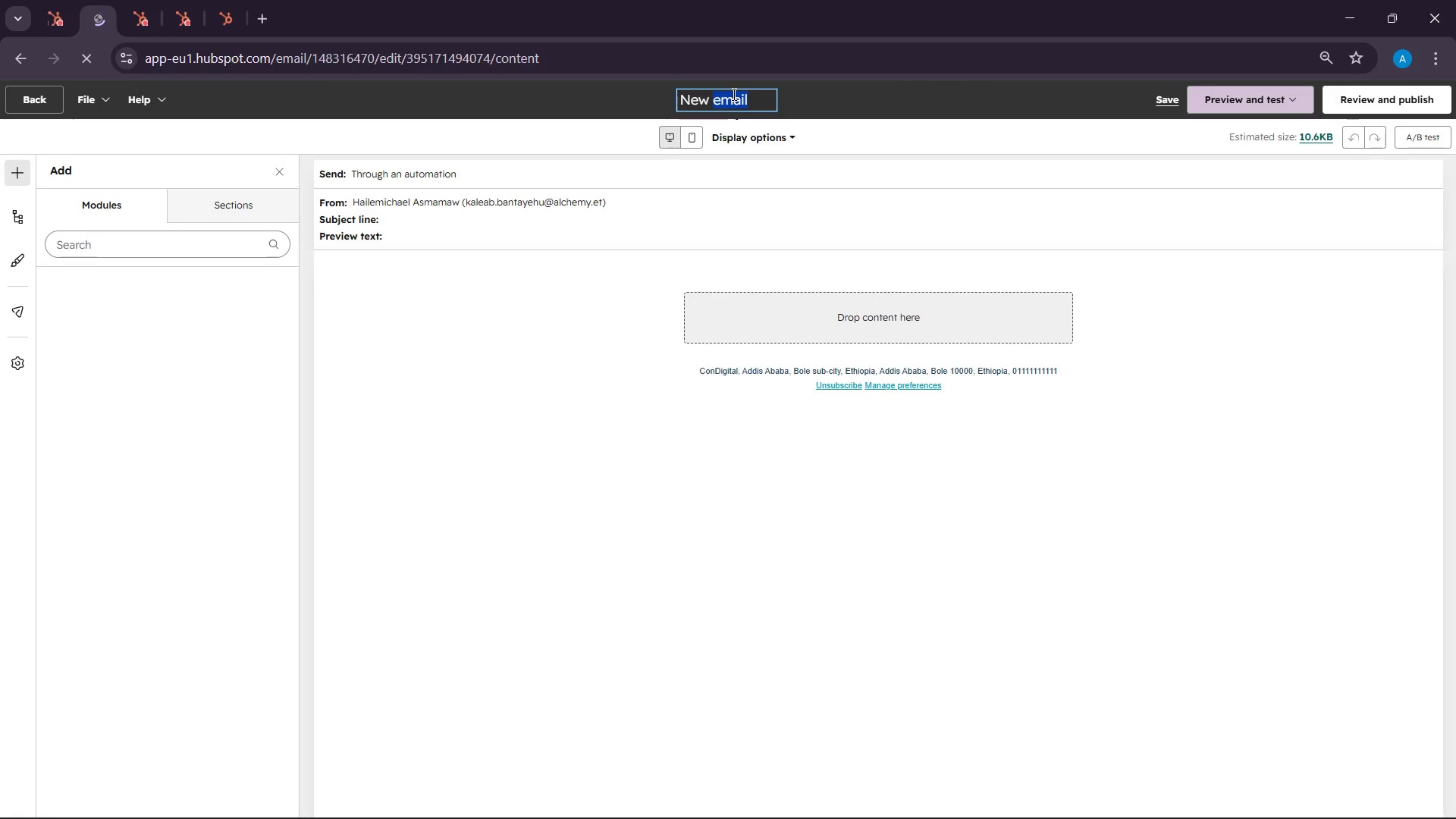 
triple_click([733, 94])
 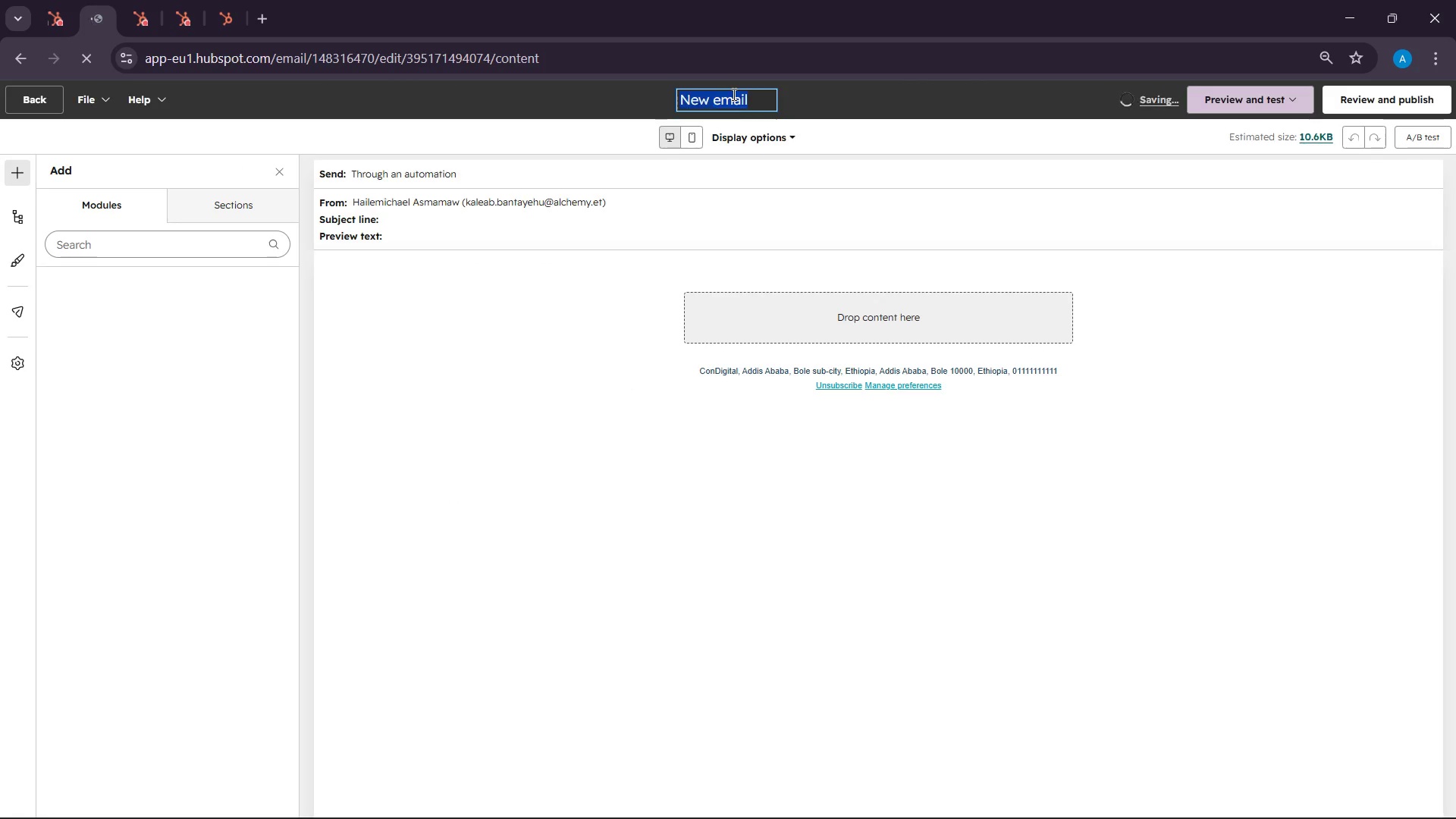 
key(Control+V)
 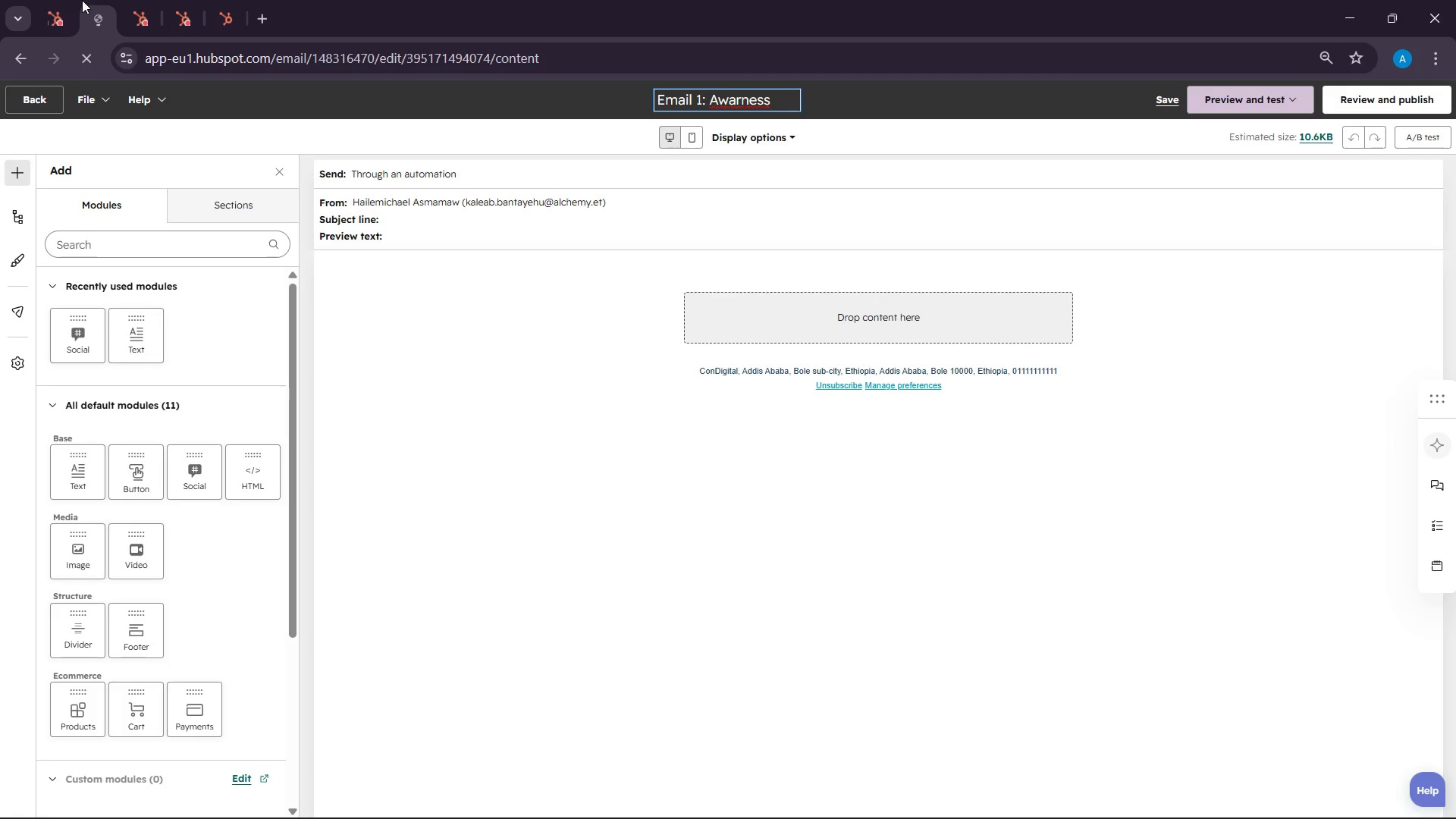 
left_click([143, 5])
 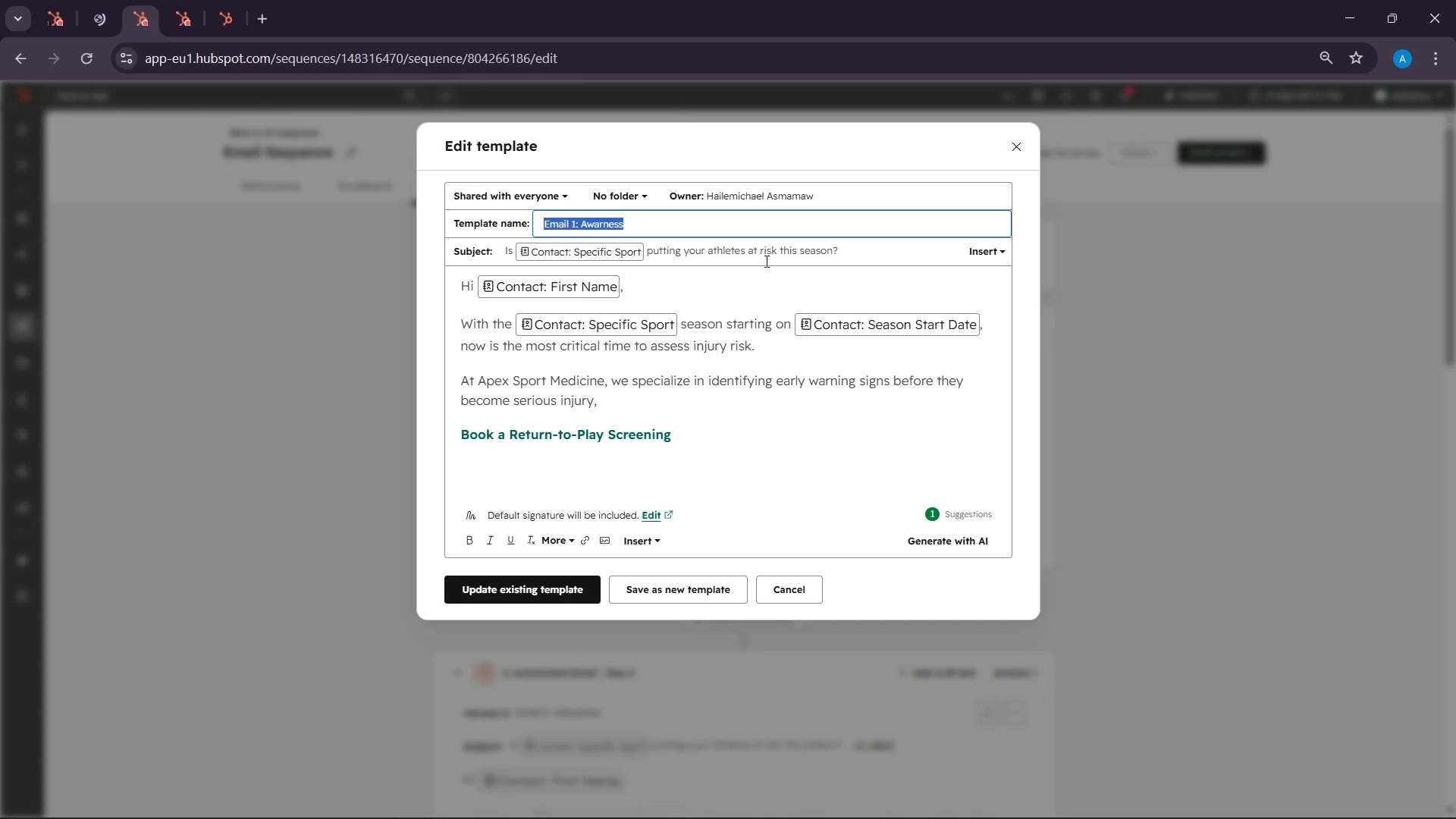 
double_click([764, 258])
 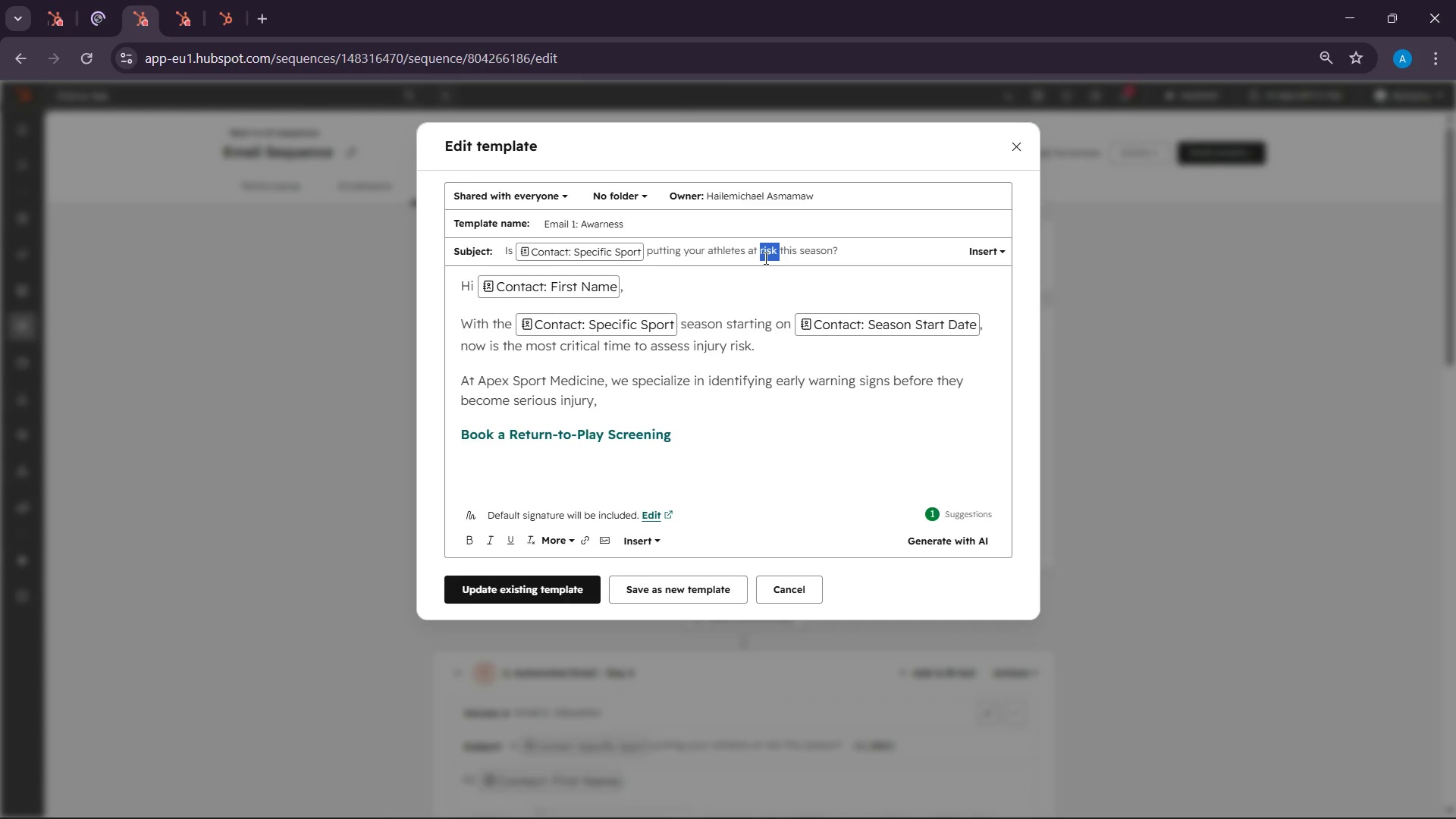 
triple_click([764, 258])
 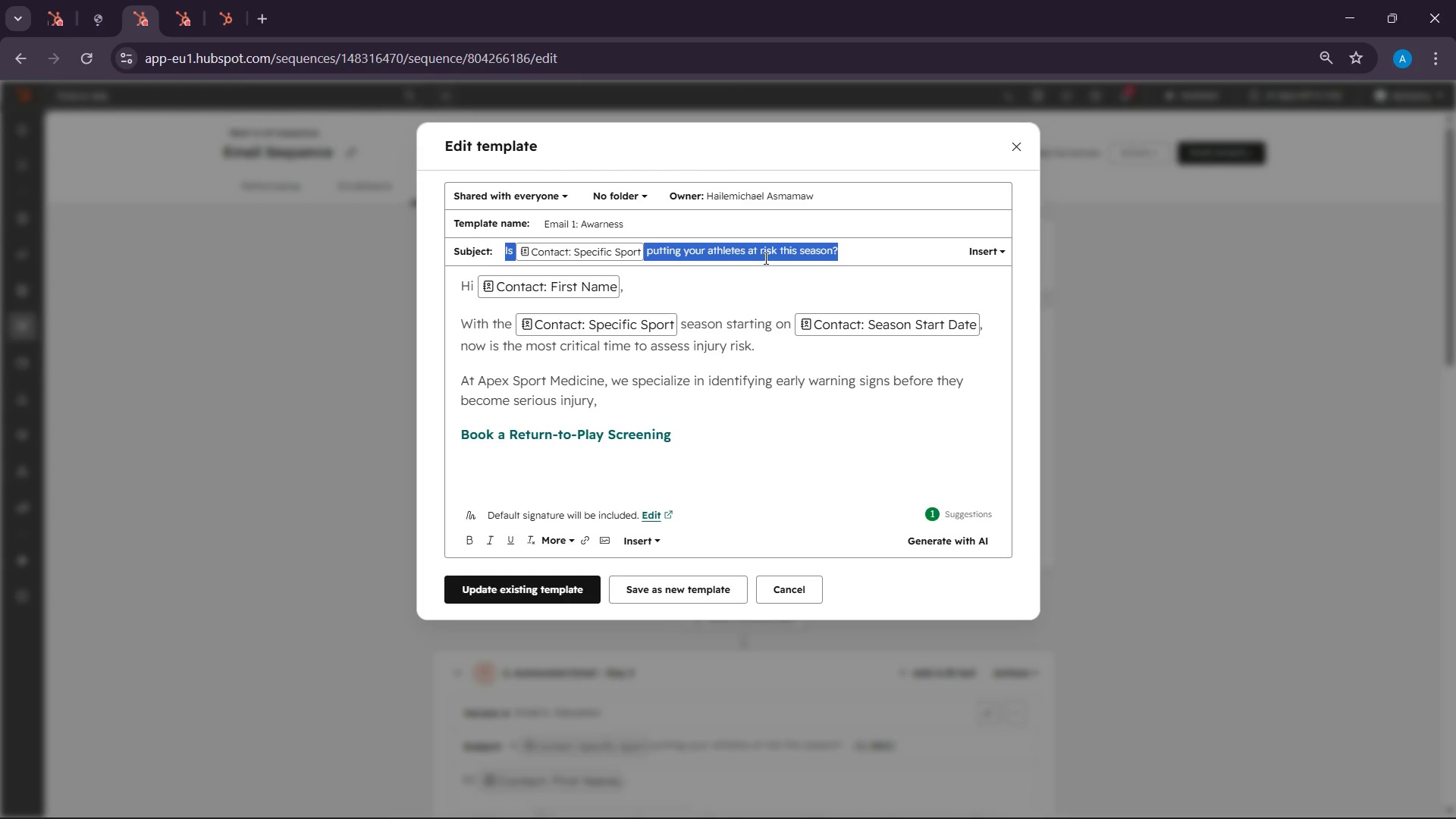 
key(Control+C)
 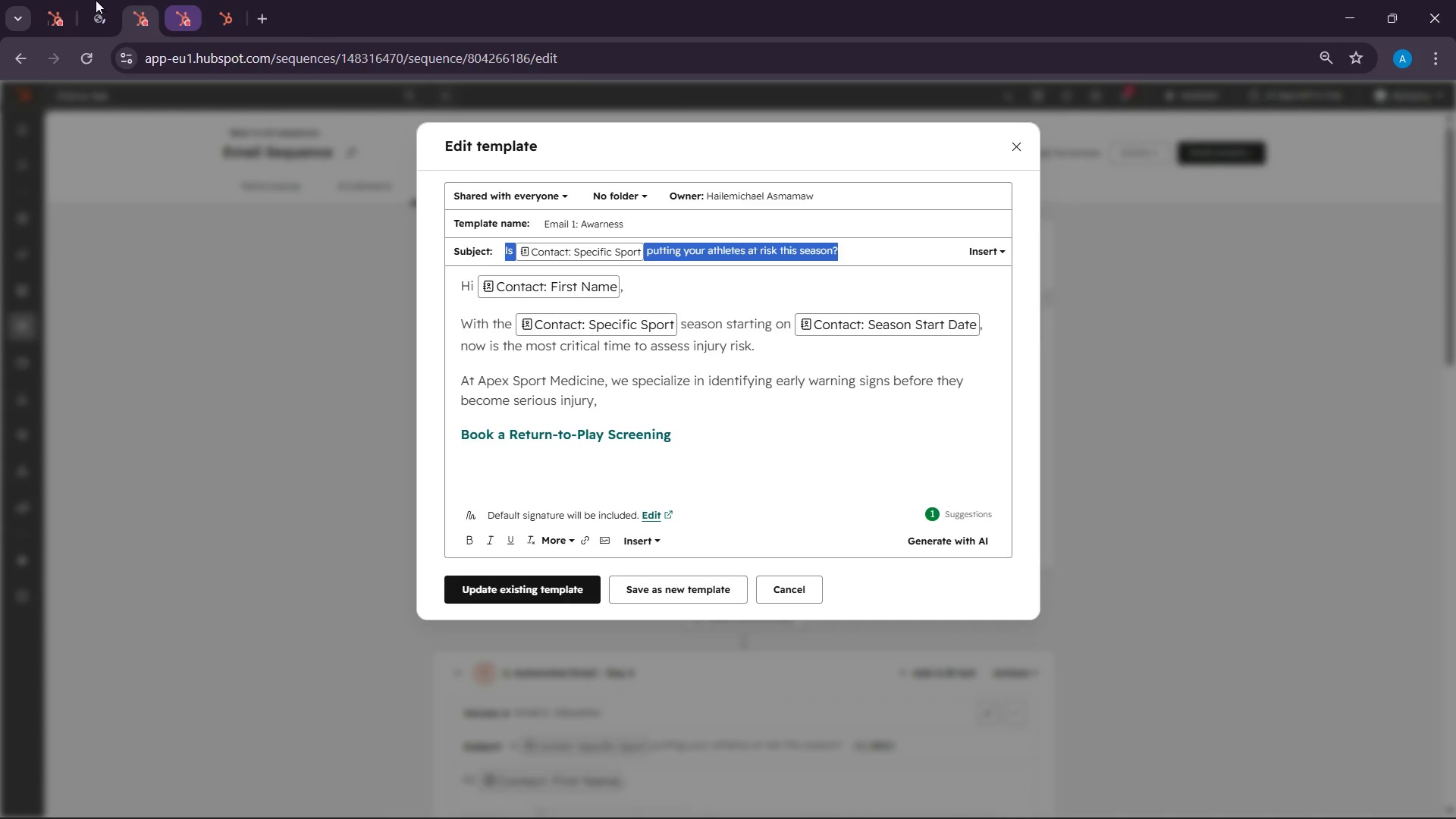 
left_click([95, 0])
 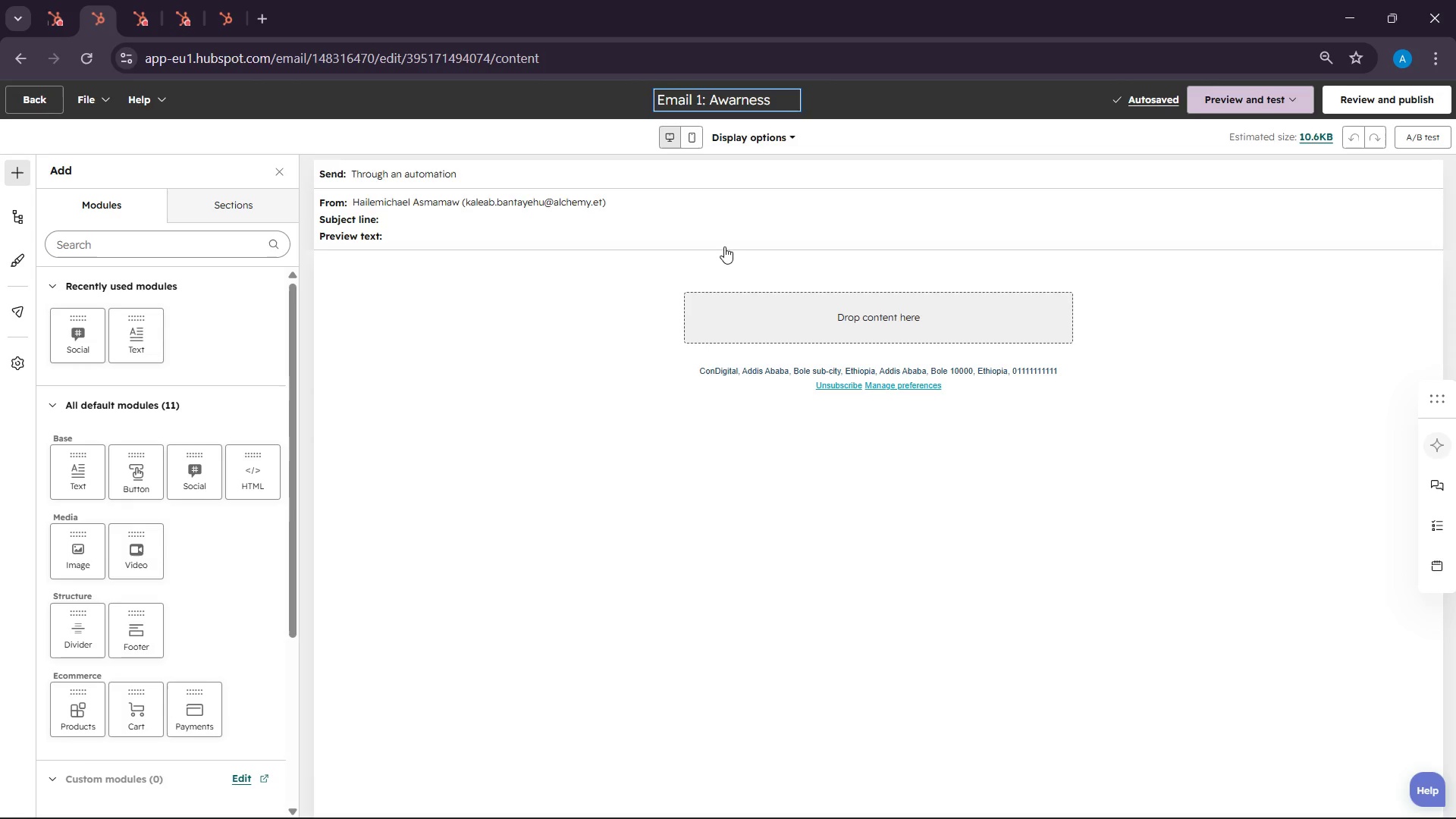 
left_click([715, 246])
 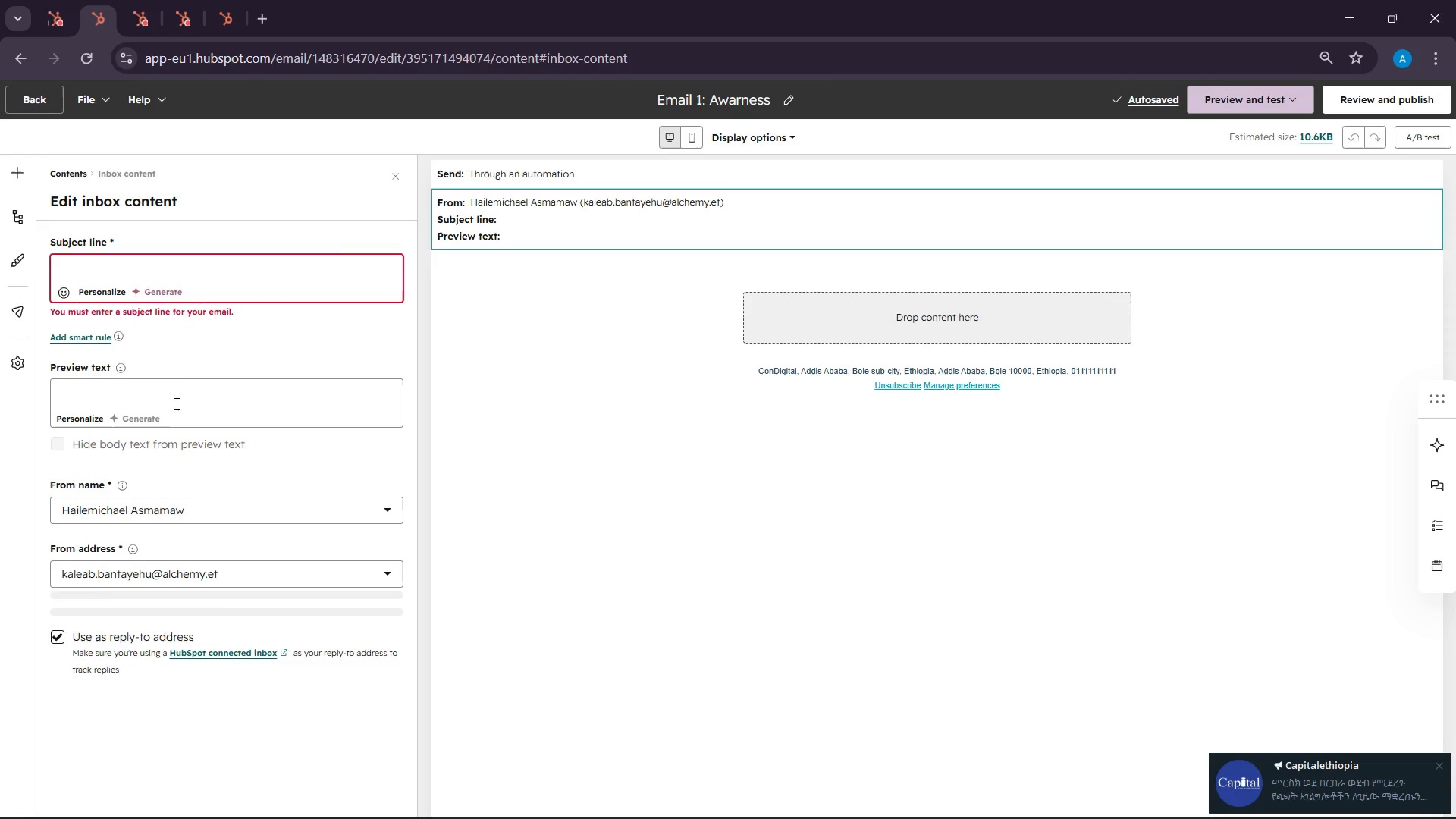 
left_click([122, 263])
 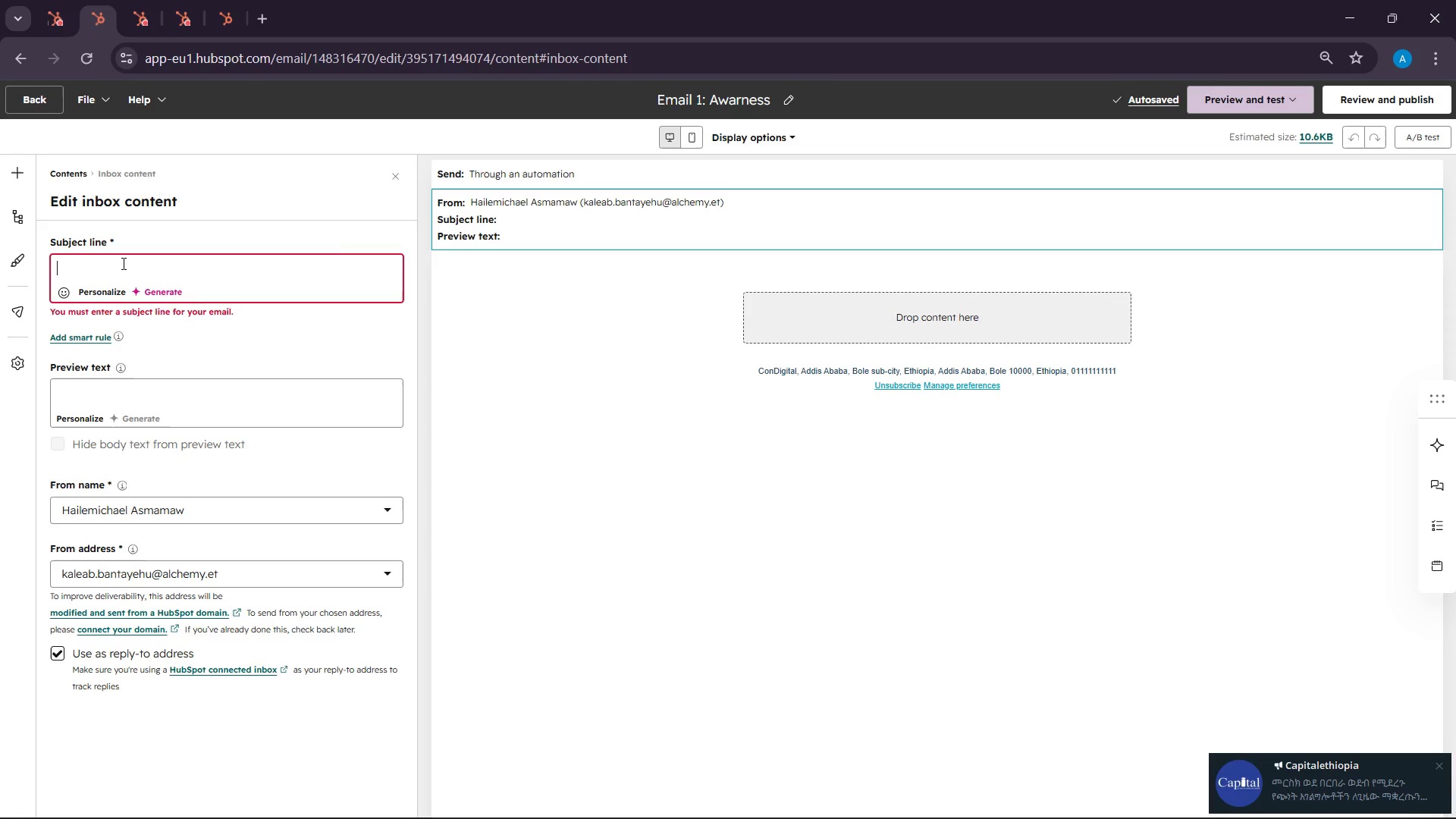 
key(Control+V)
 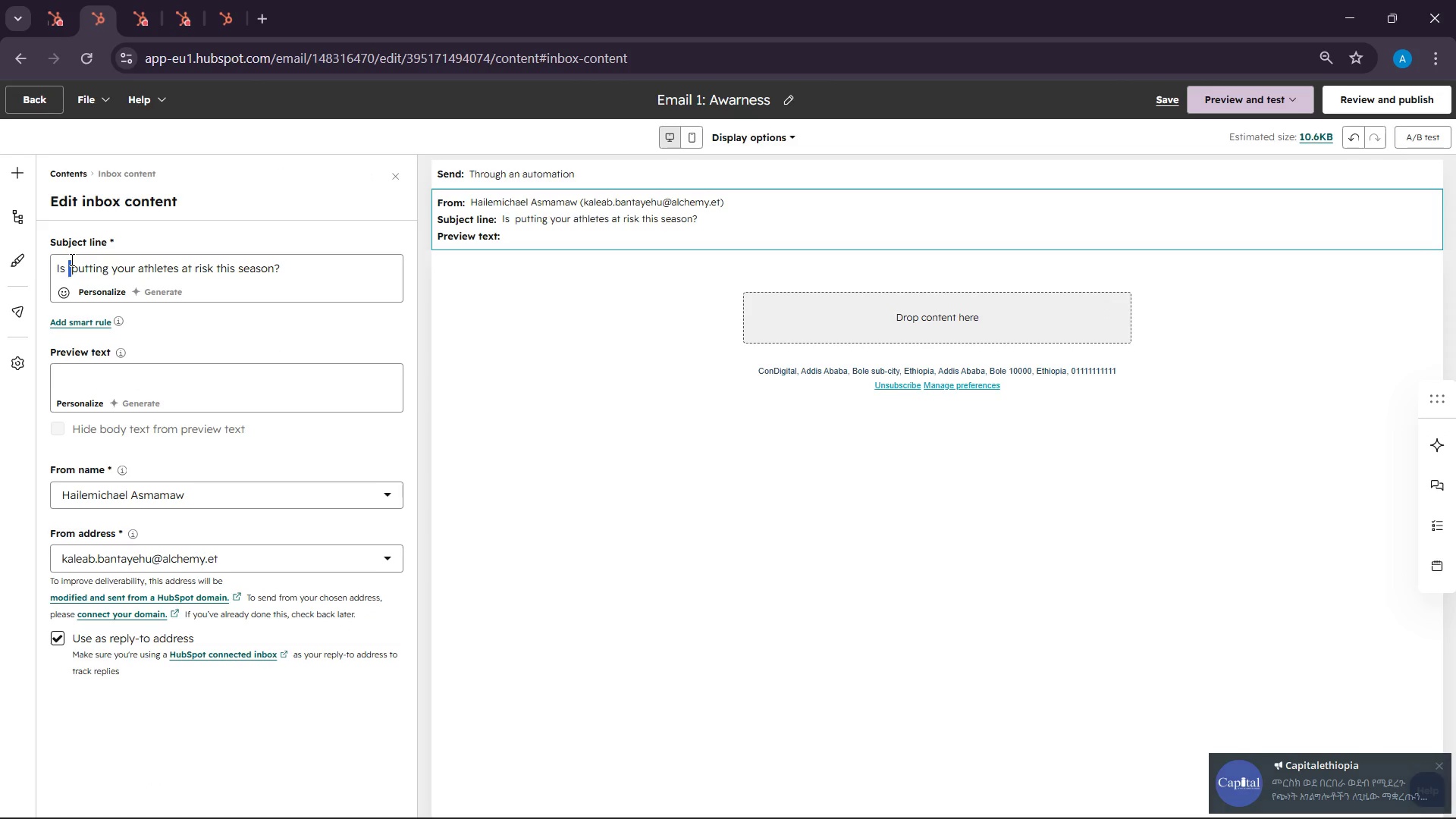 
left_click([111, 290])
 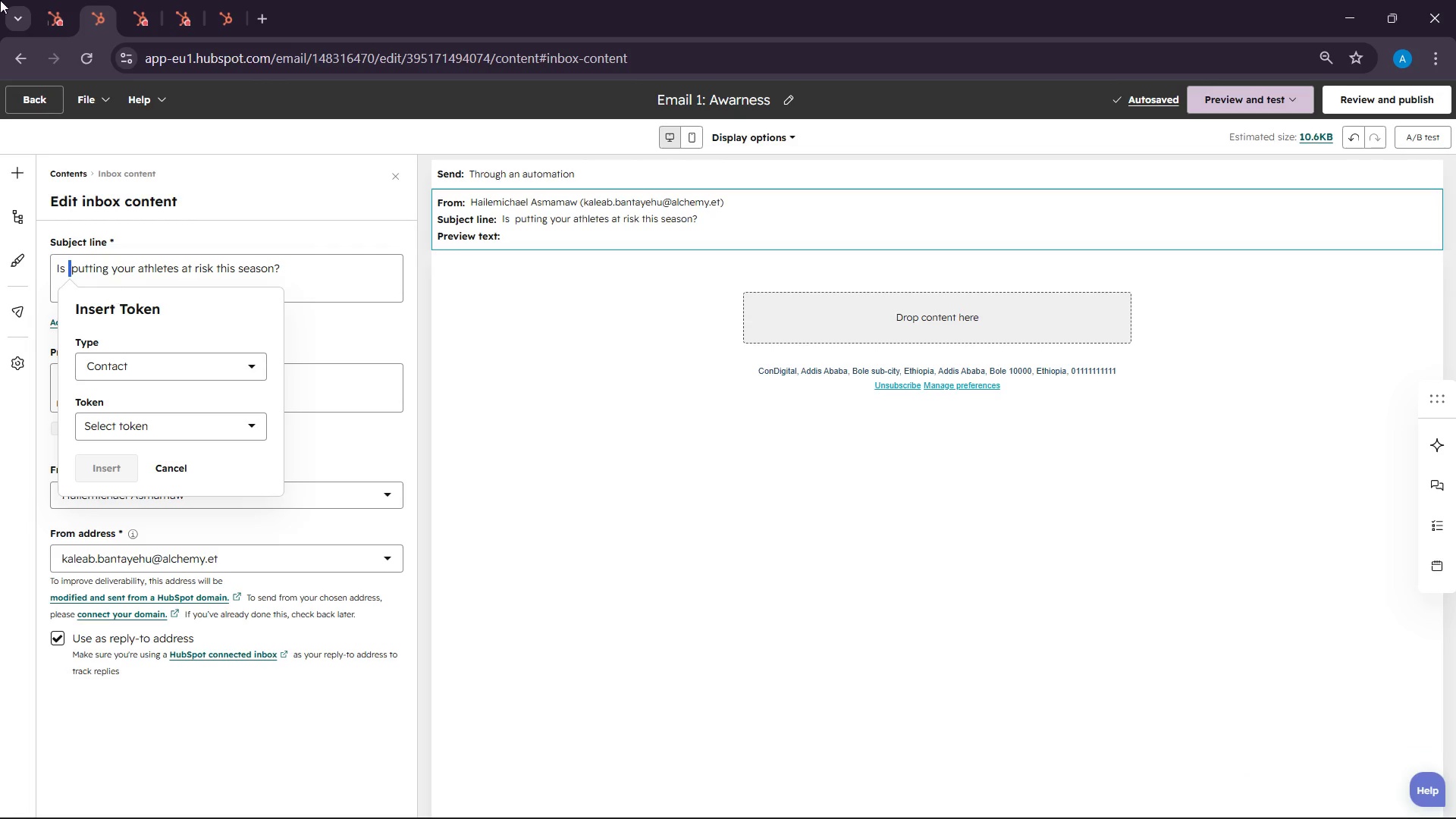 
left_click([143, 0])
 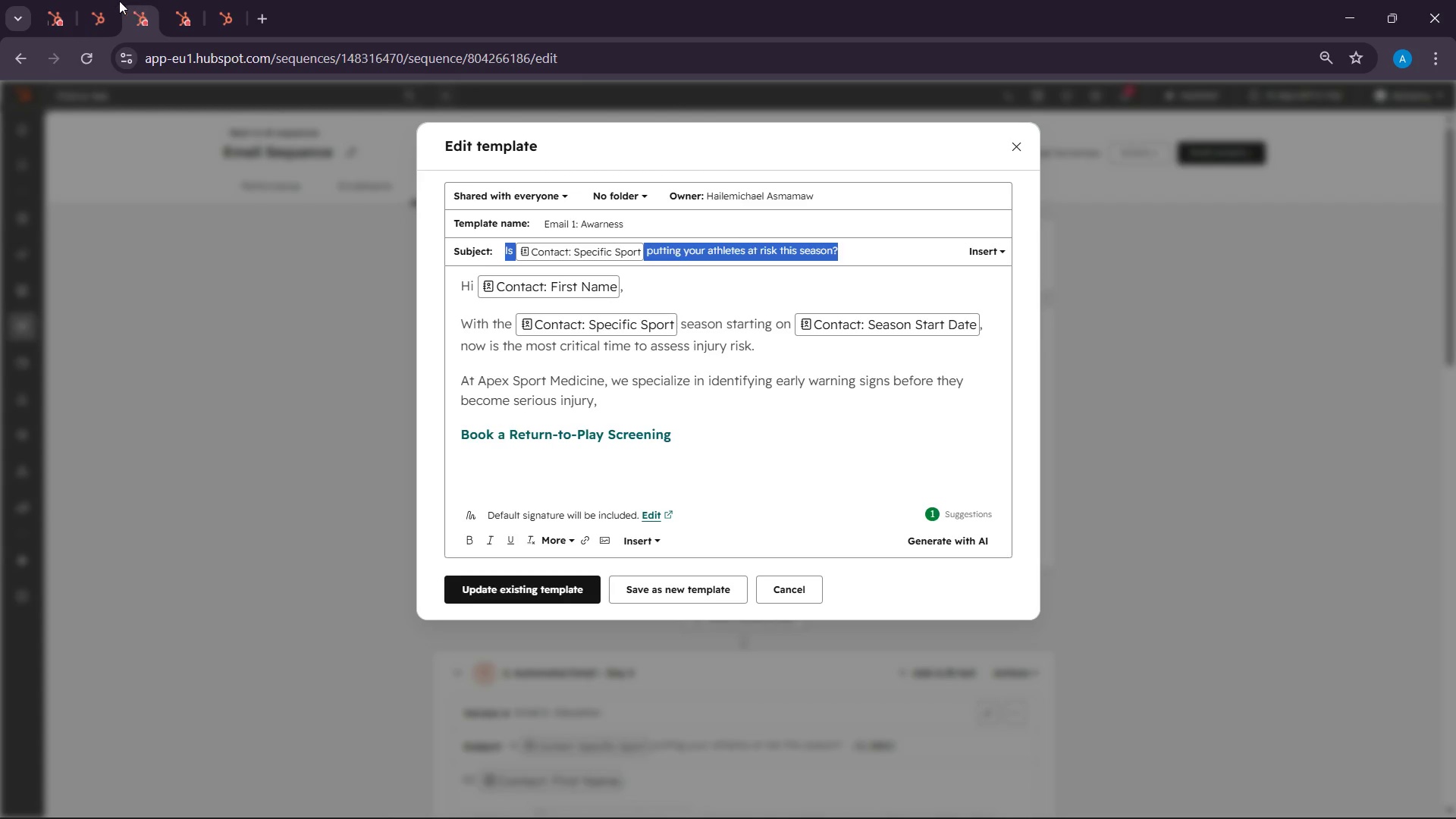 
left_click([103, 0])
 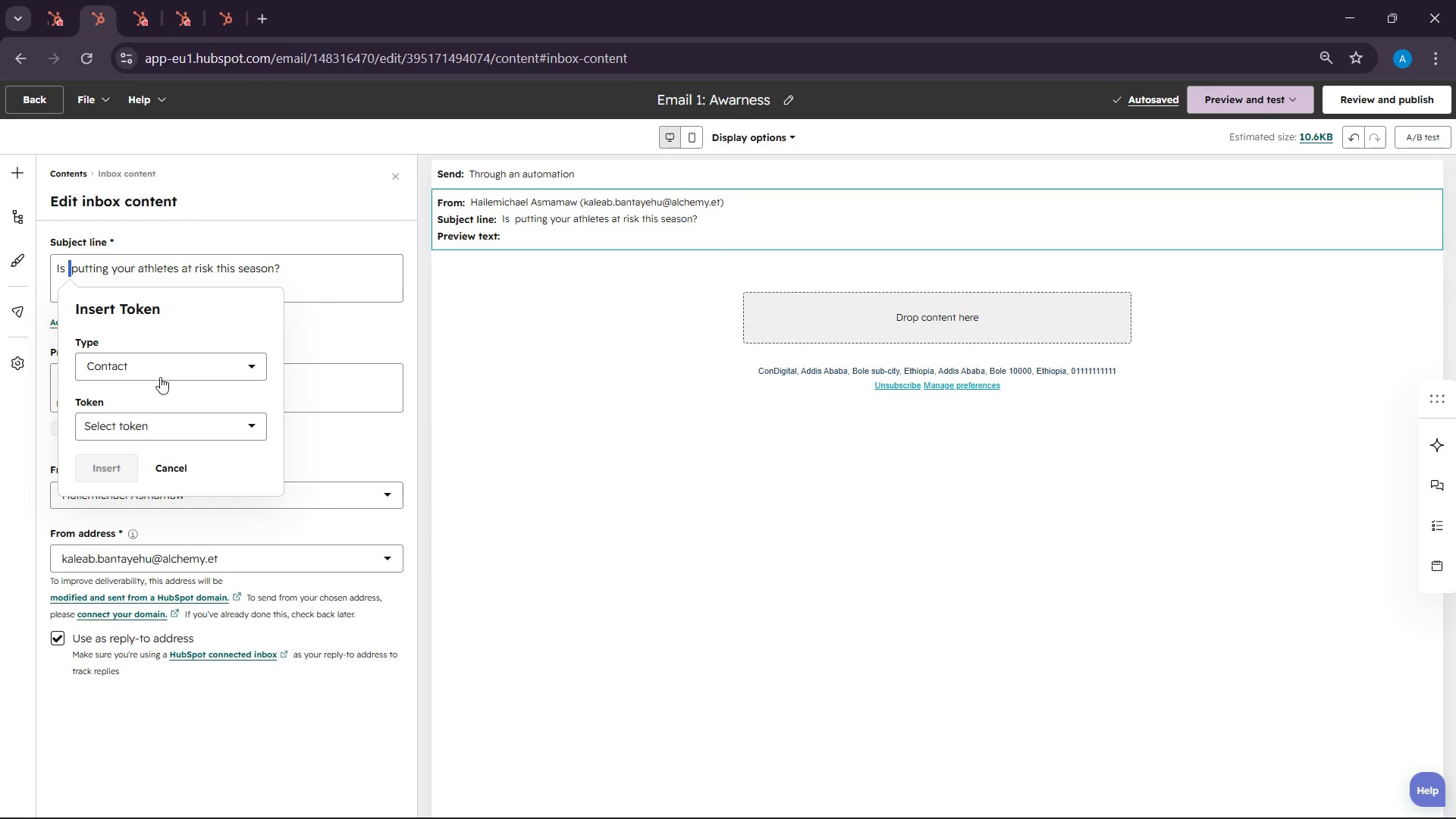 
left_click([149, 425])
 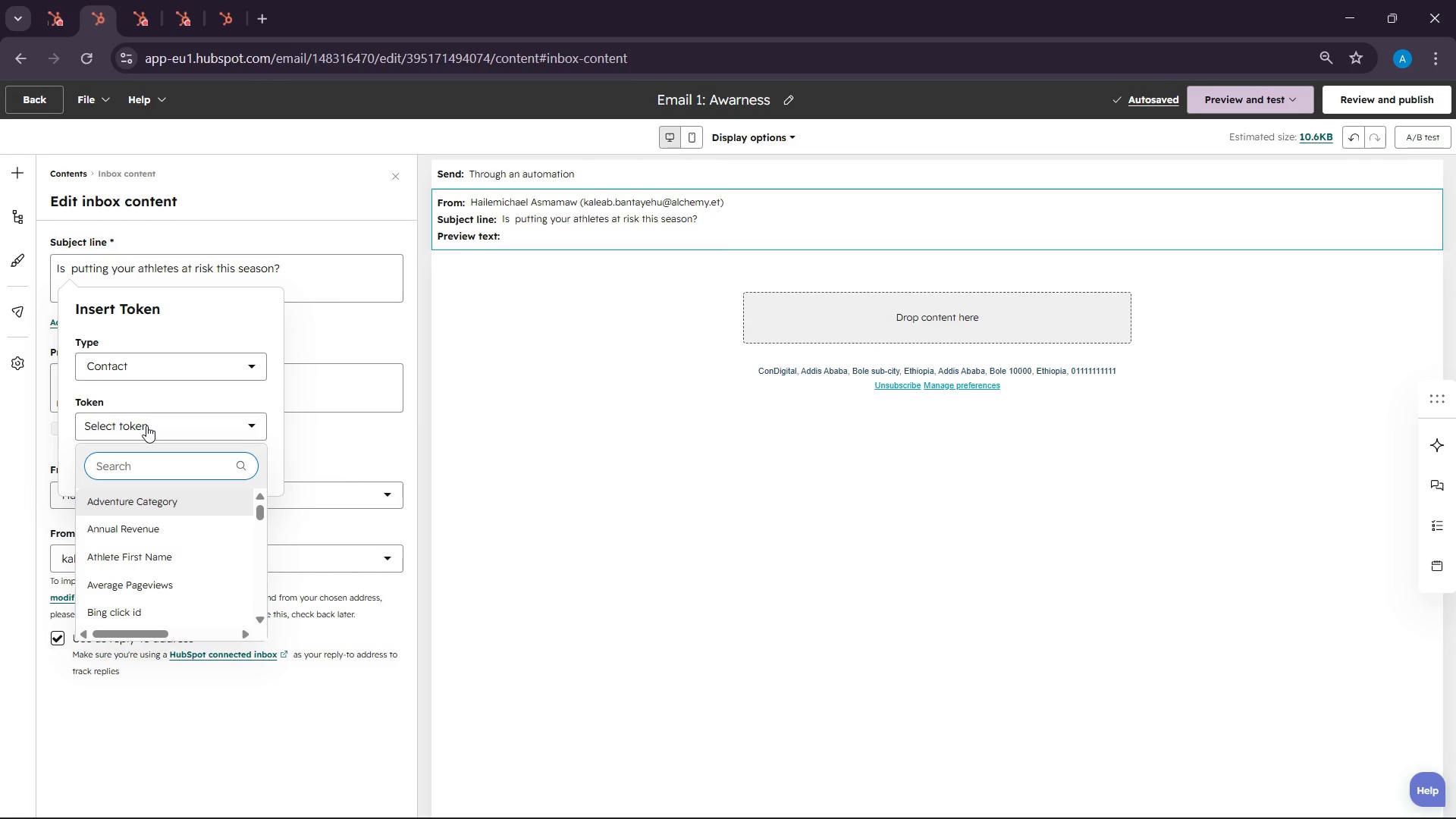 
type(spor)
 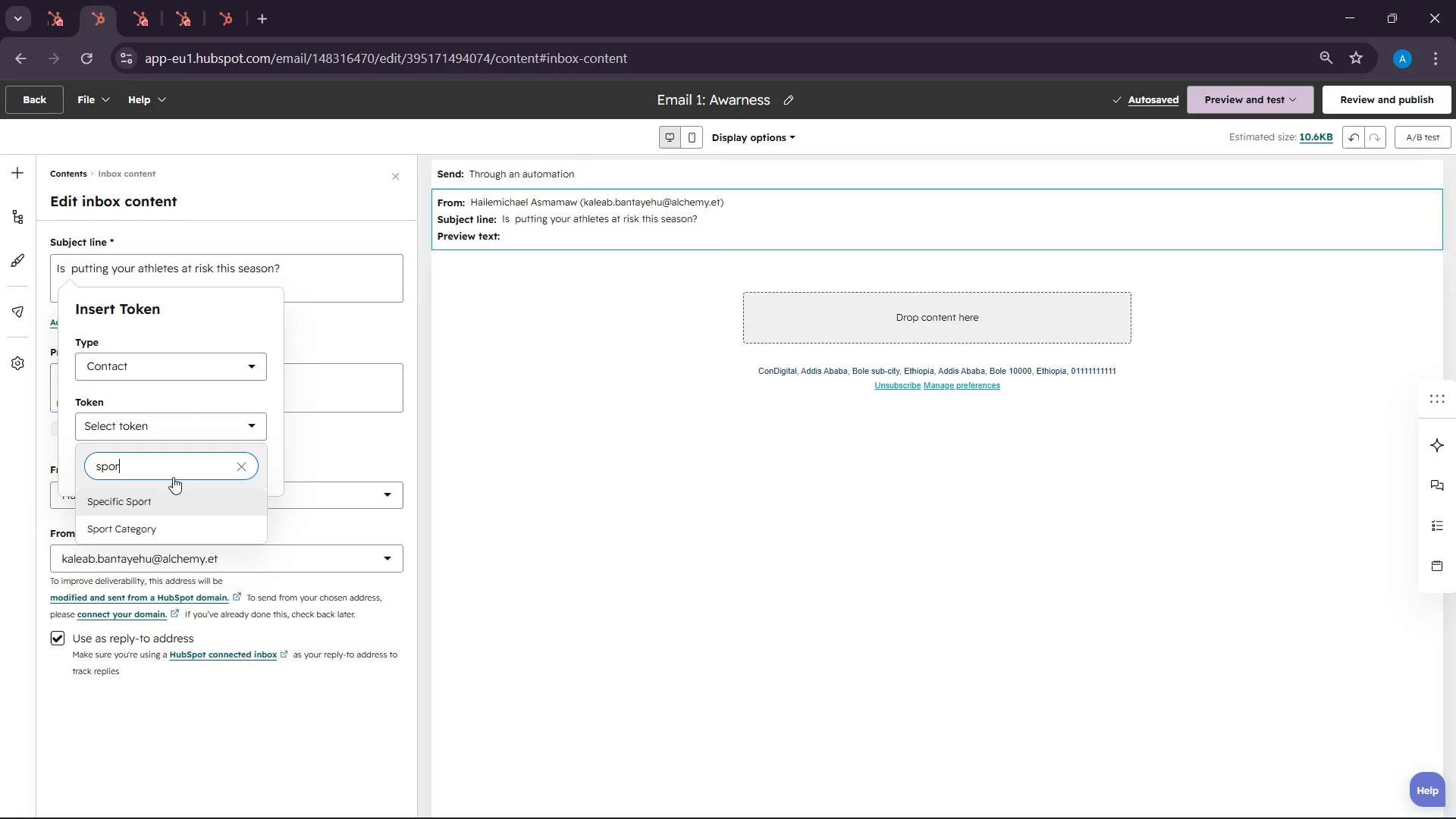 
left_click([193, 500])
 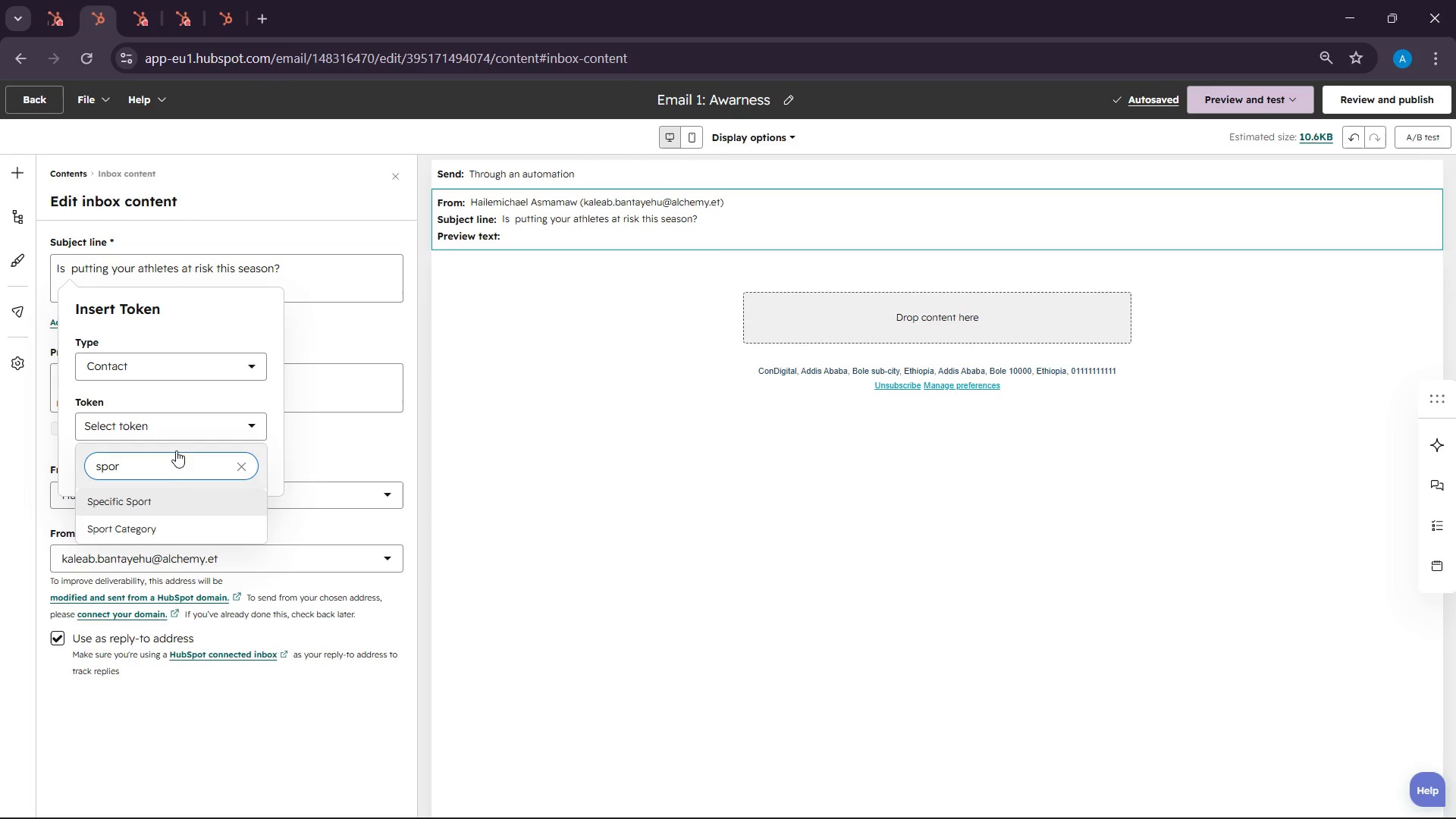 
mouse_move([165, 444])
 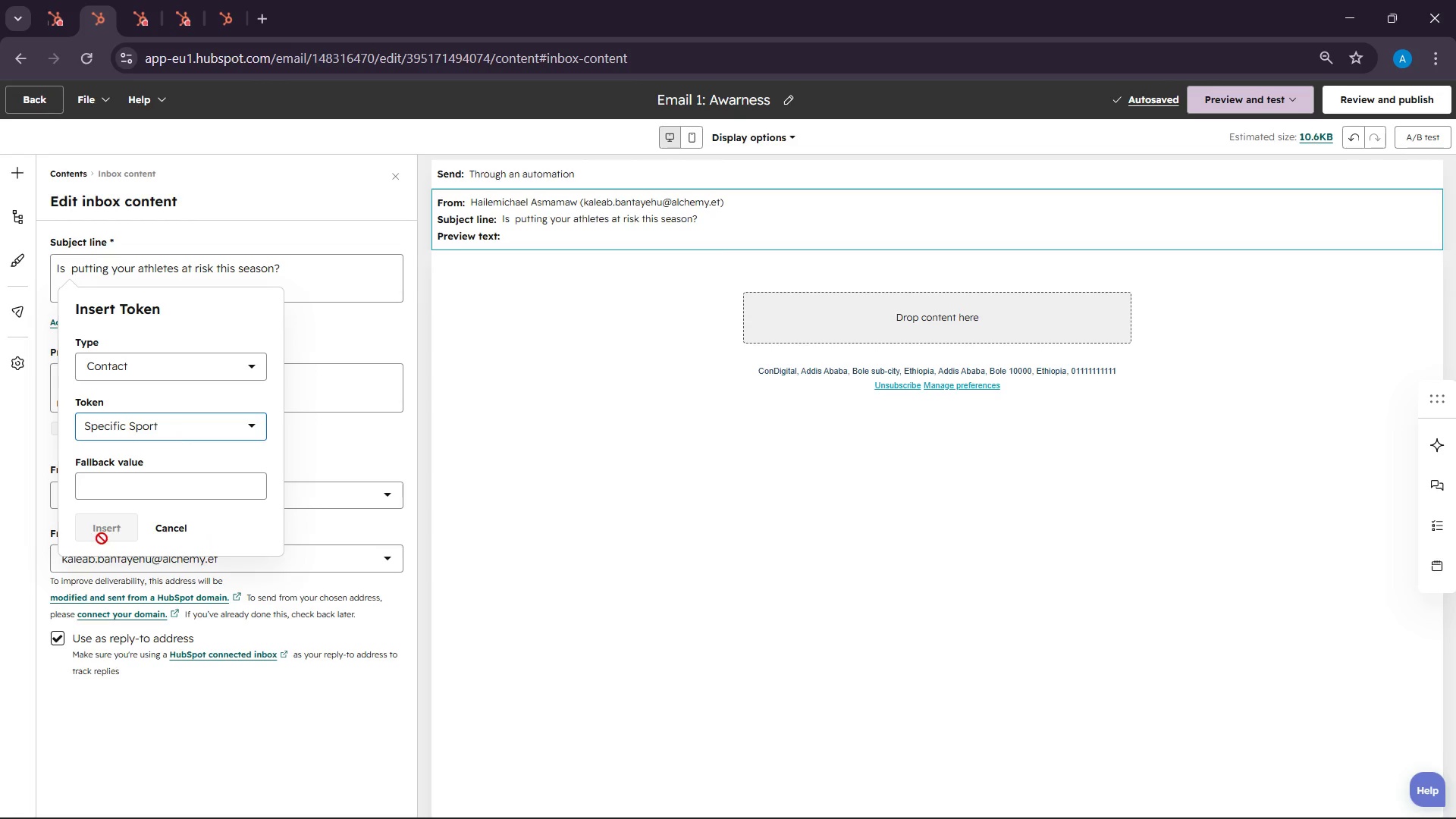 
left_click([102, 538])
 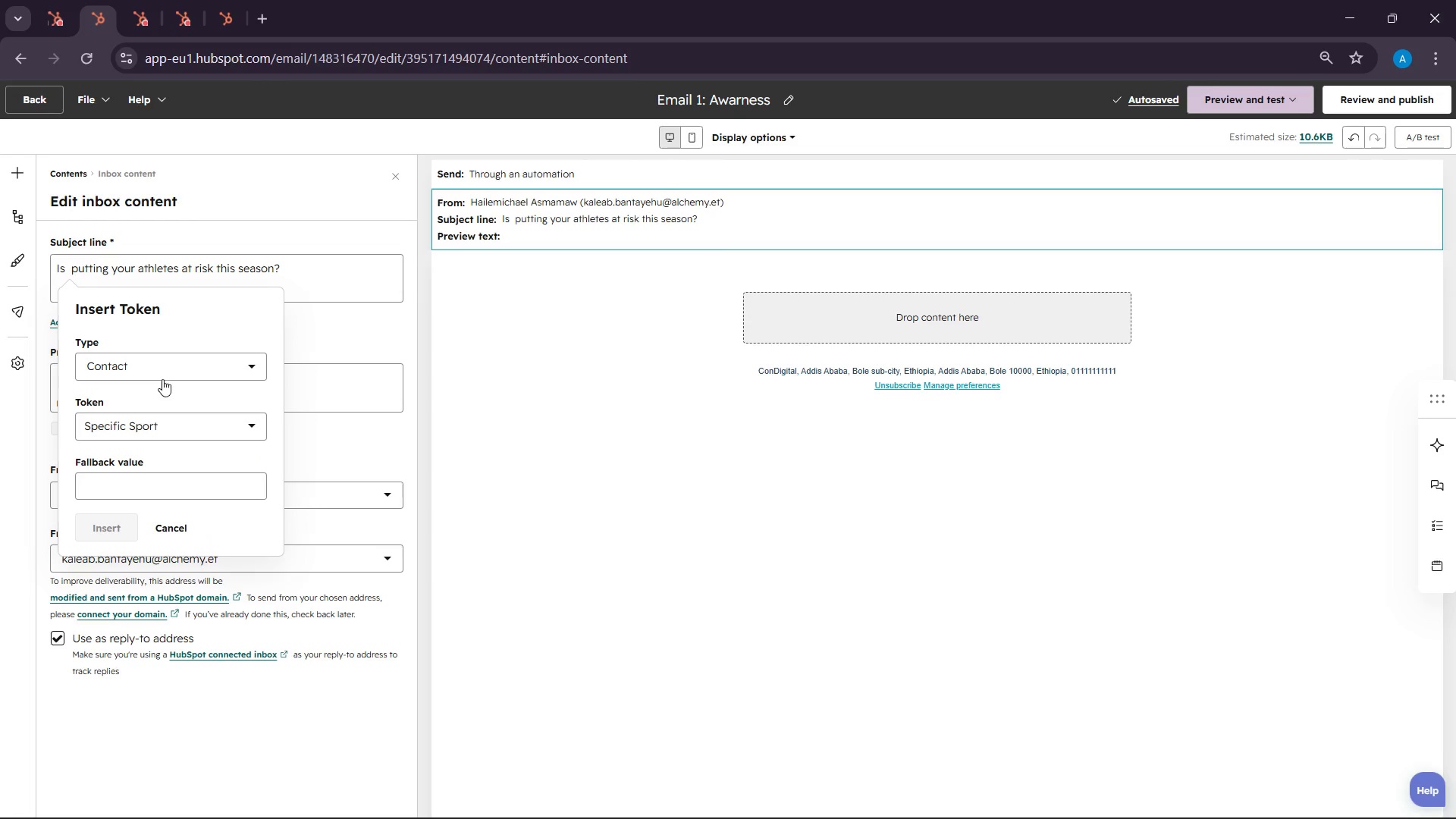 
left_click([134, 479])
 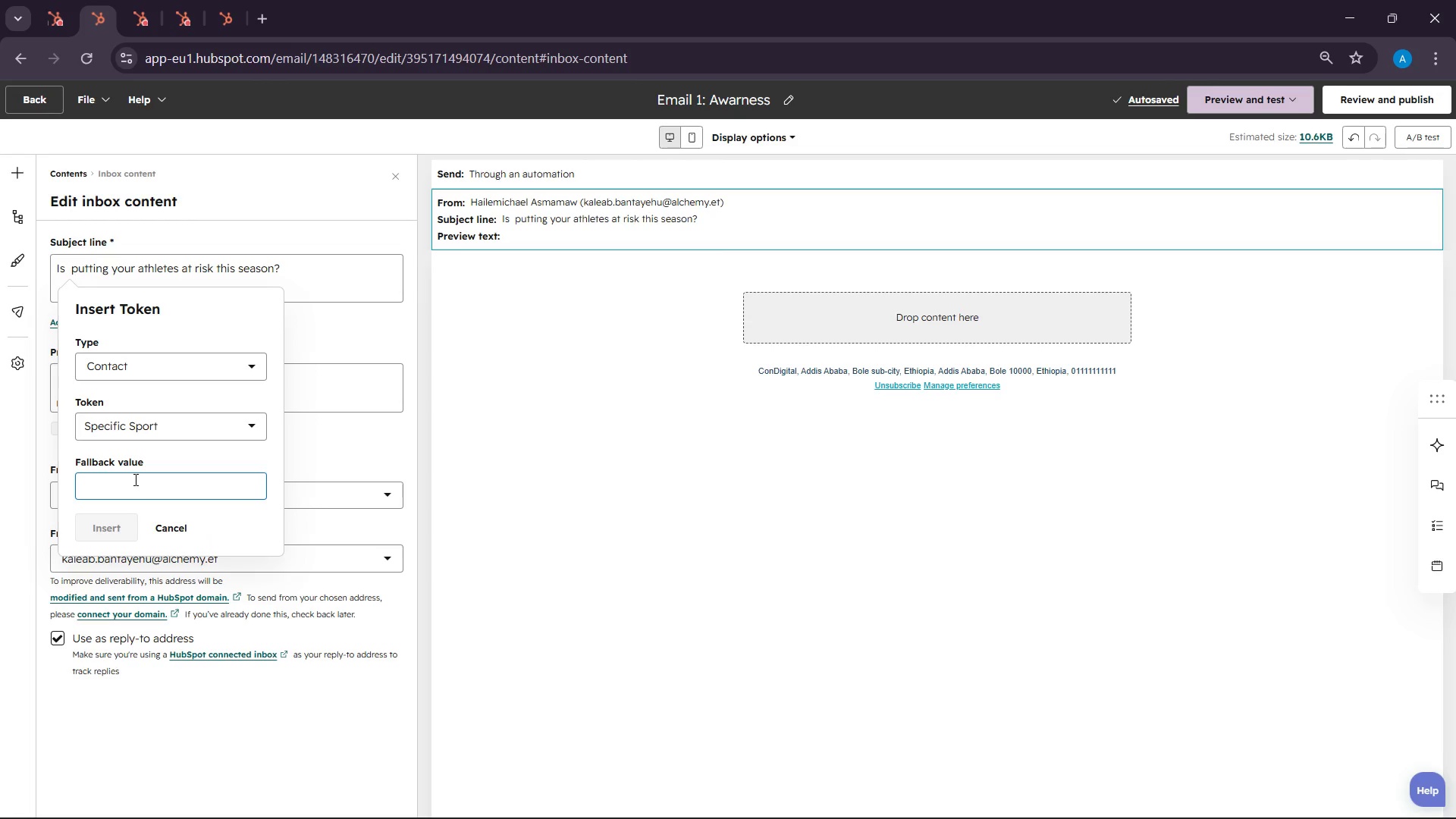 
key(R)
 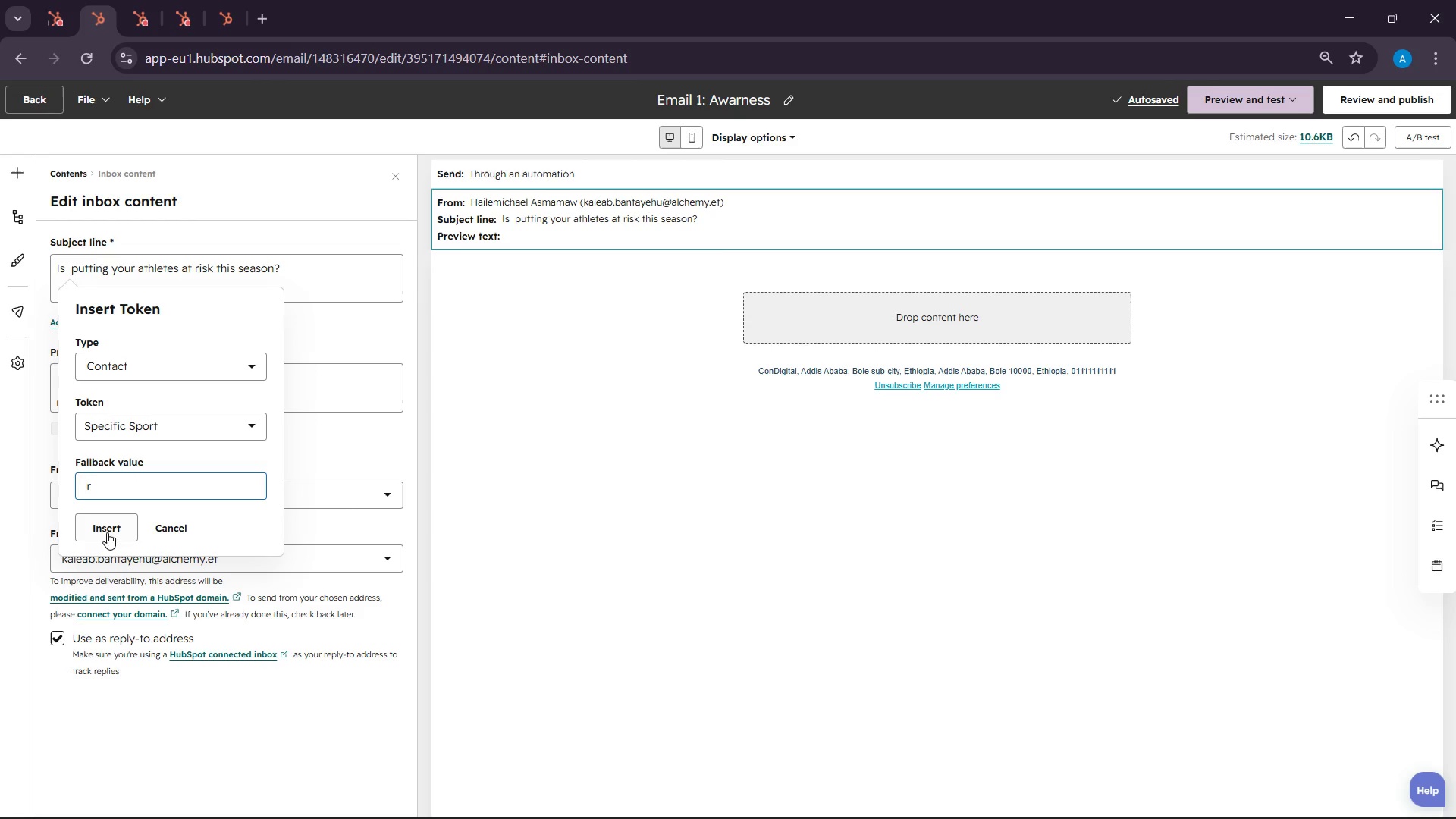 
left_click([107, 530])
 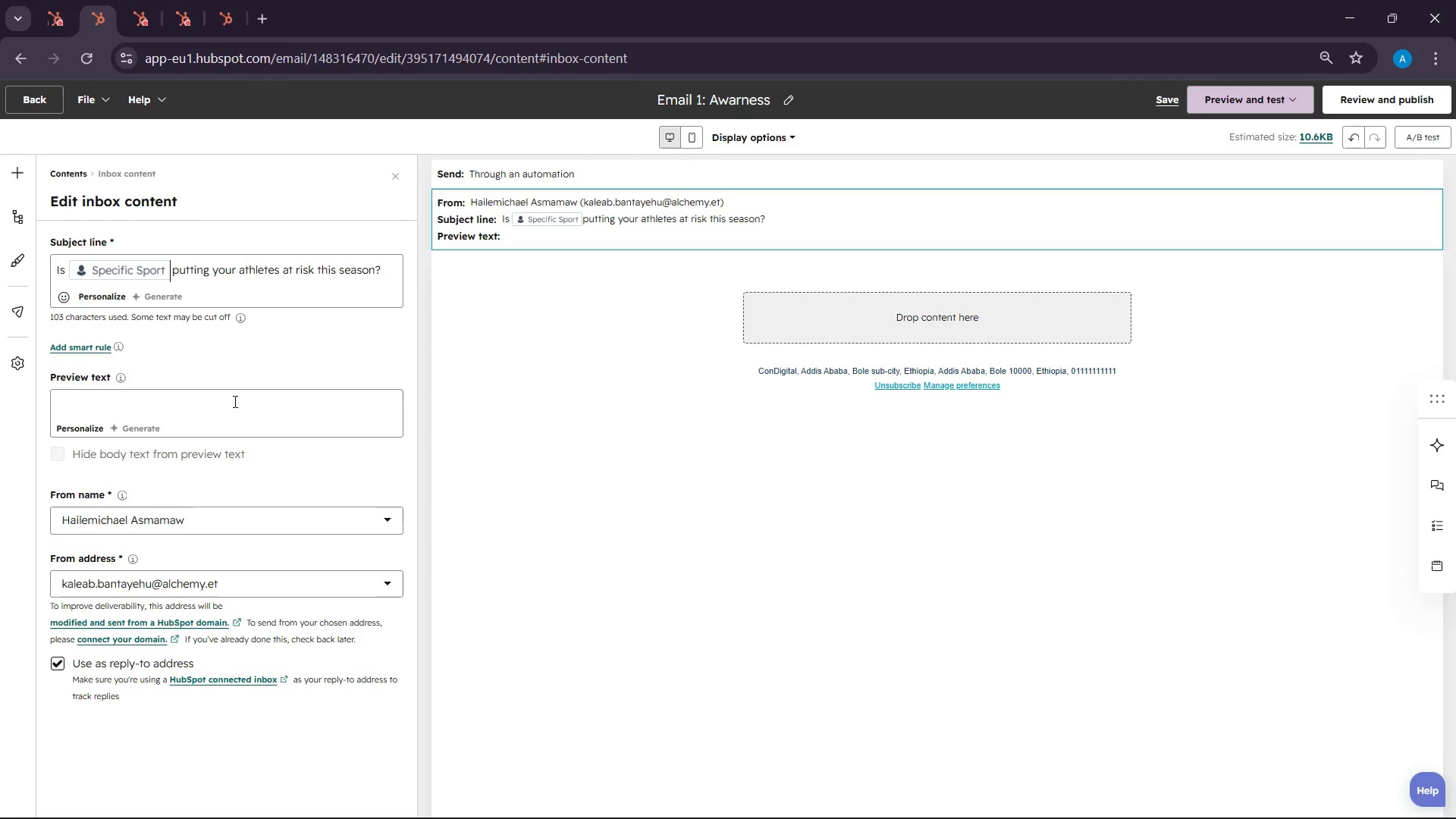 
left_click([139, 406])
 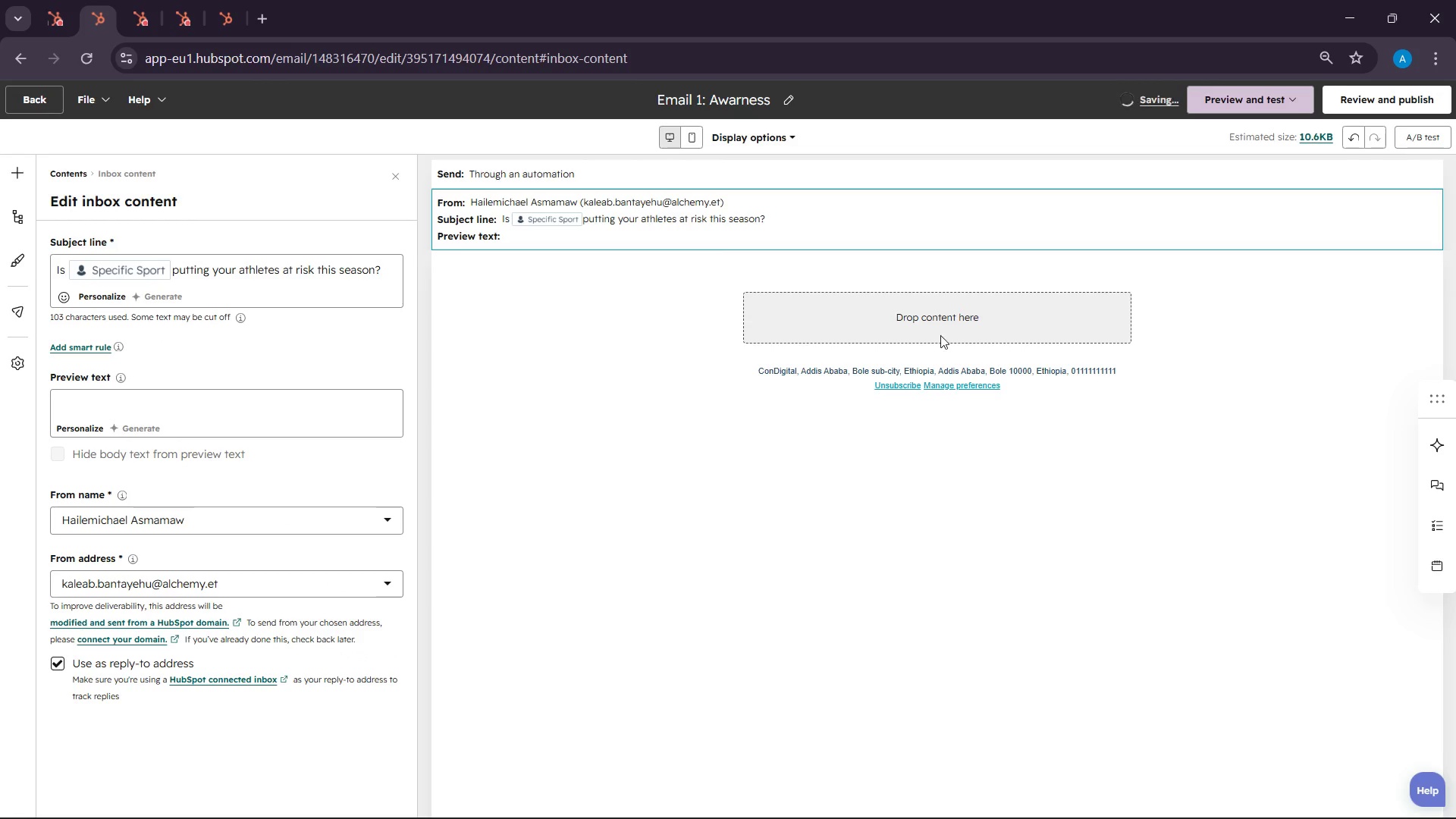 
left_click([793, 312])
 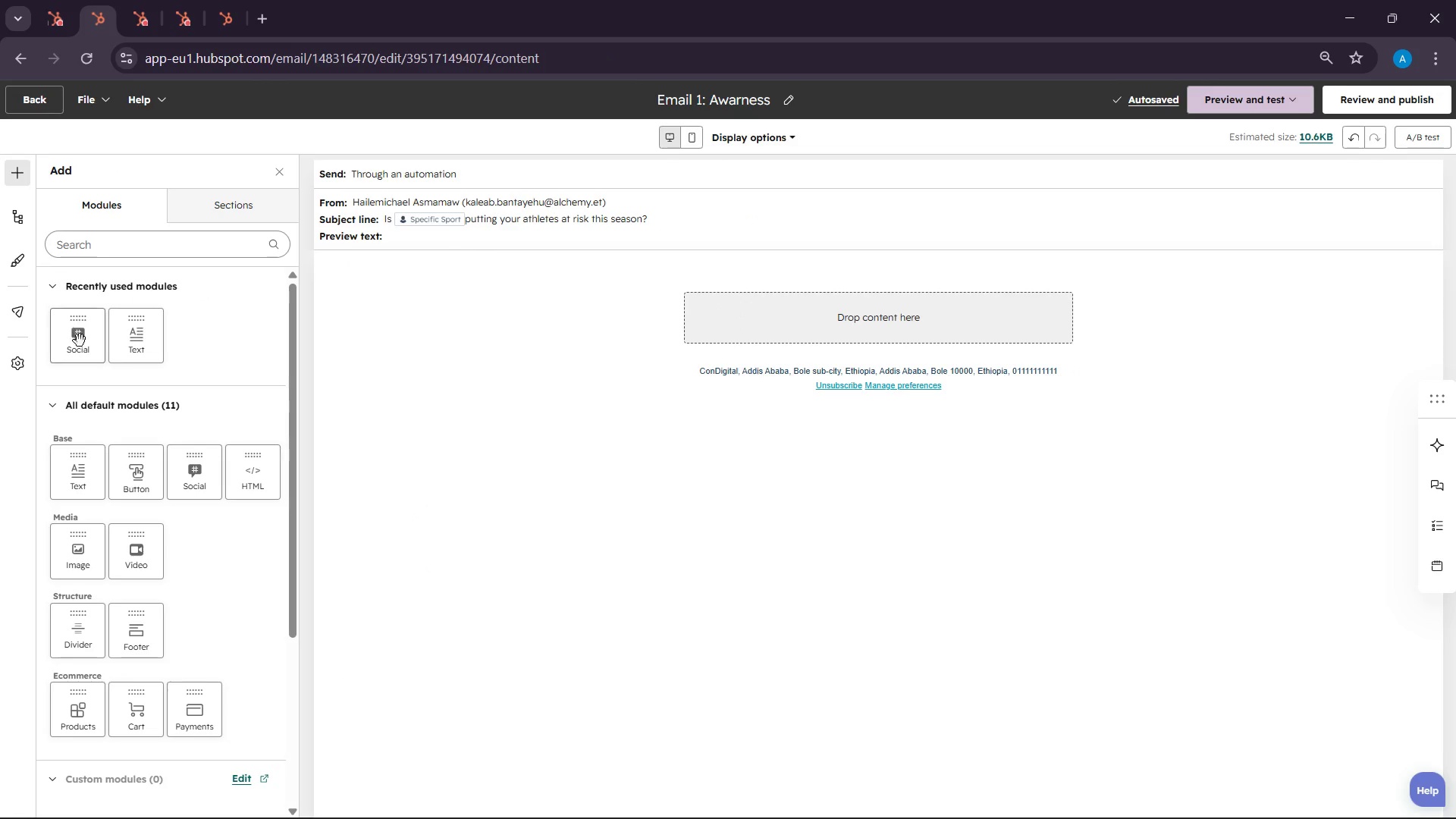 
left_click_drag(start_coordinate=[142, 344], to_coordinate=[821, 310])
 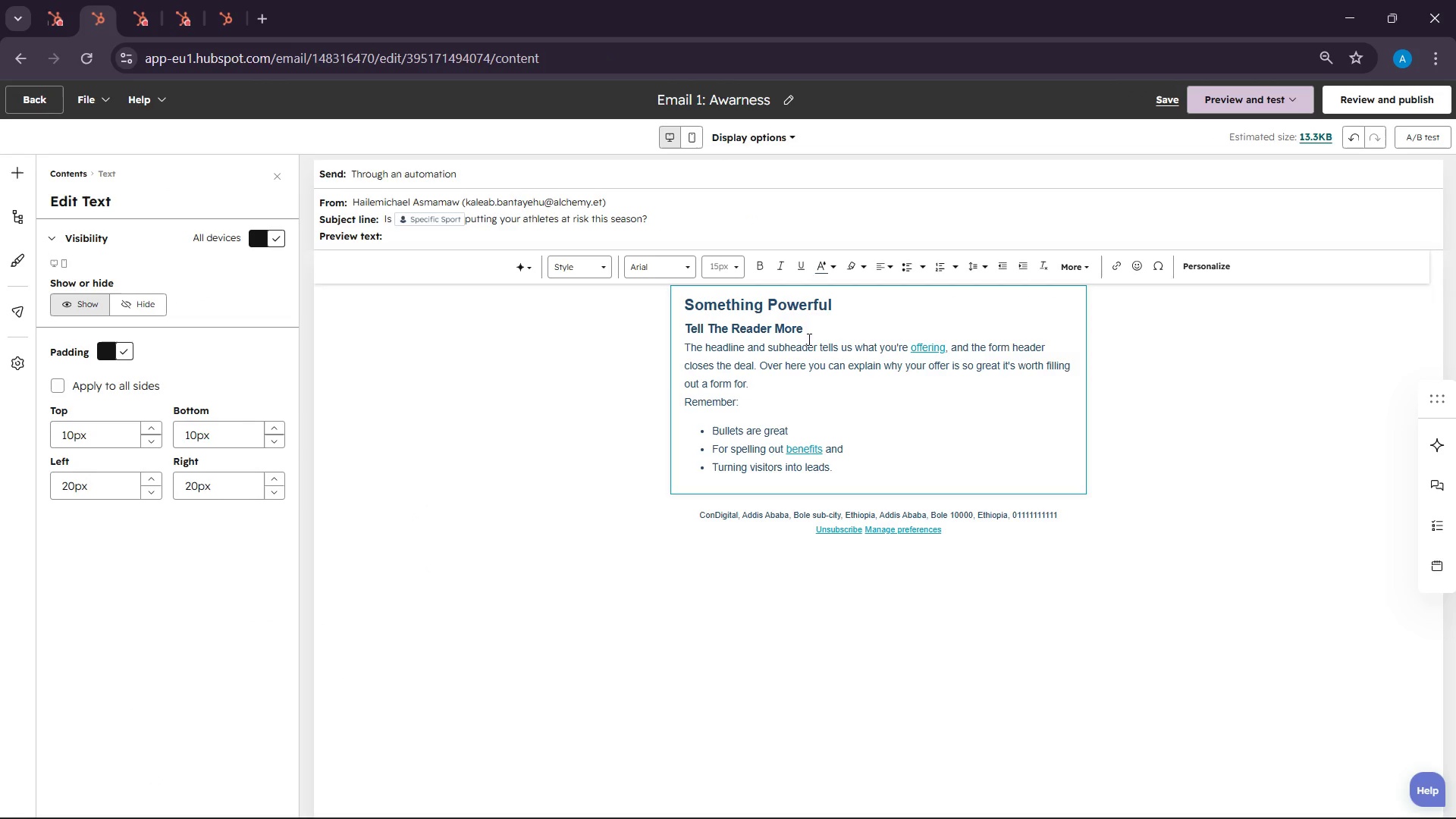 
left_click_drag(start_coordinate=[832, 463], to_coordinate=[676, 288])
 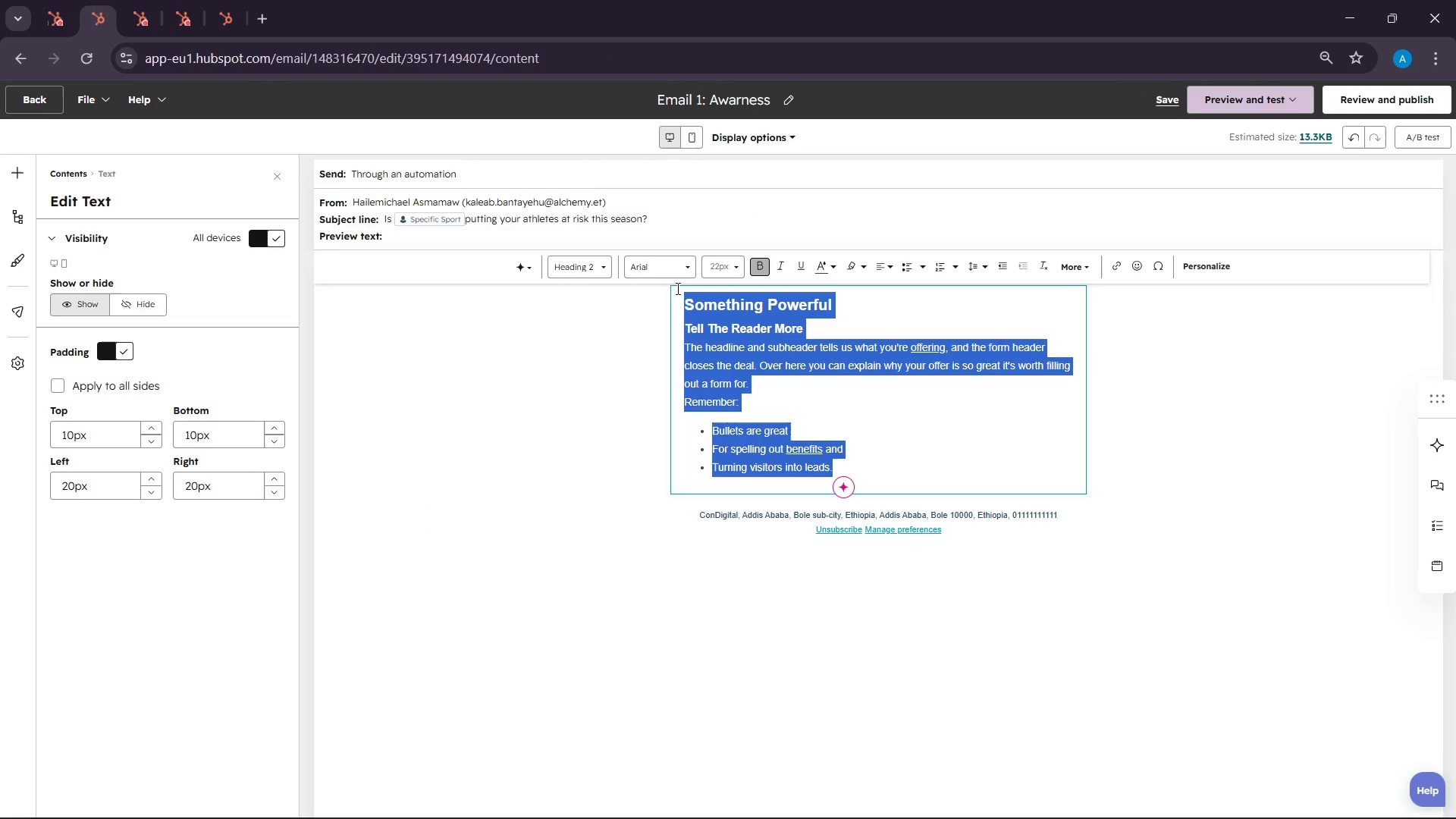 
key(Backspace)
 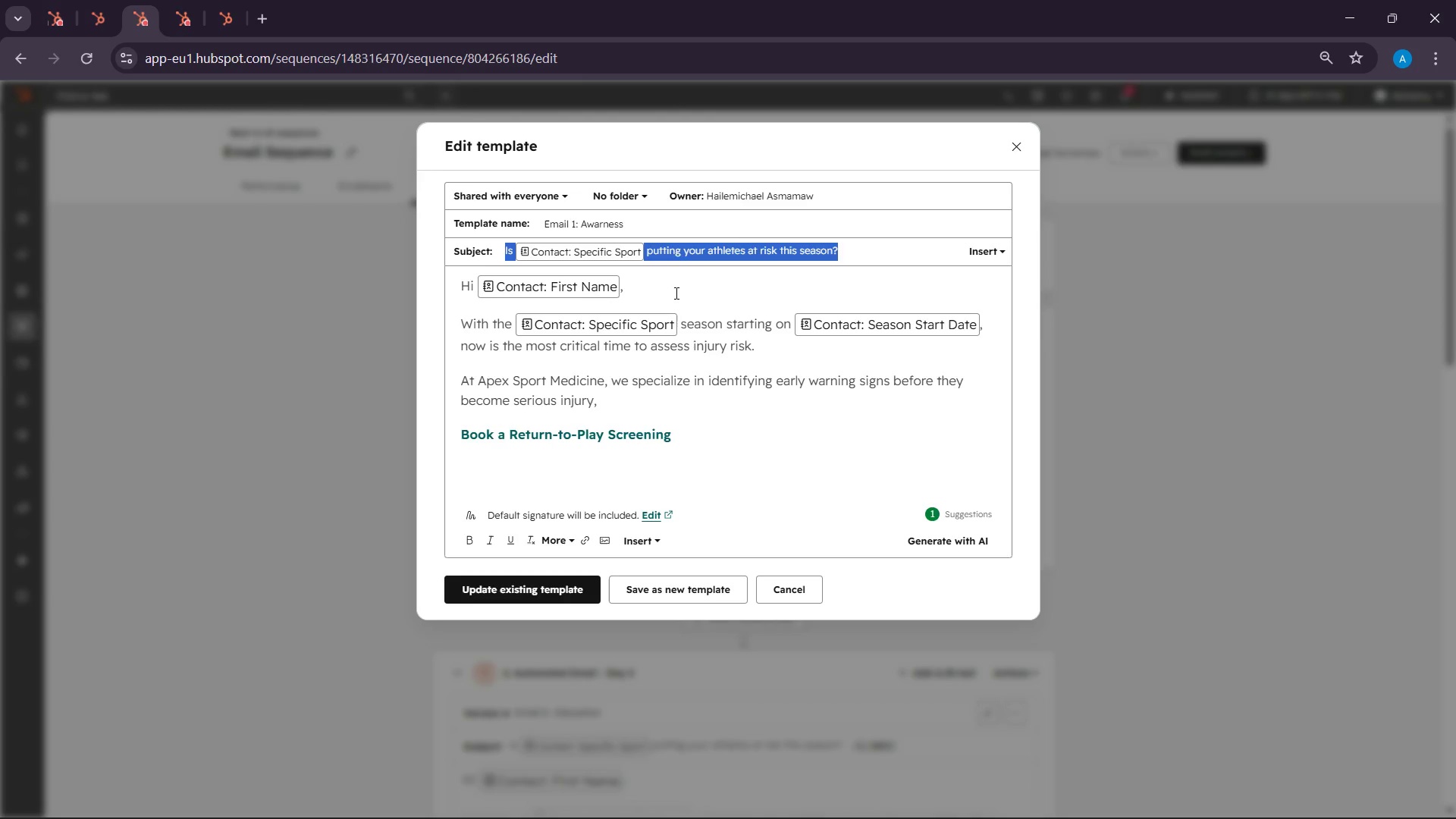 
left_click_drag(start_coordinate=[732, 444], to_coordinate=[437, 246])
 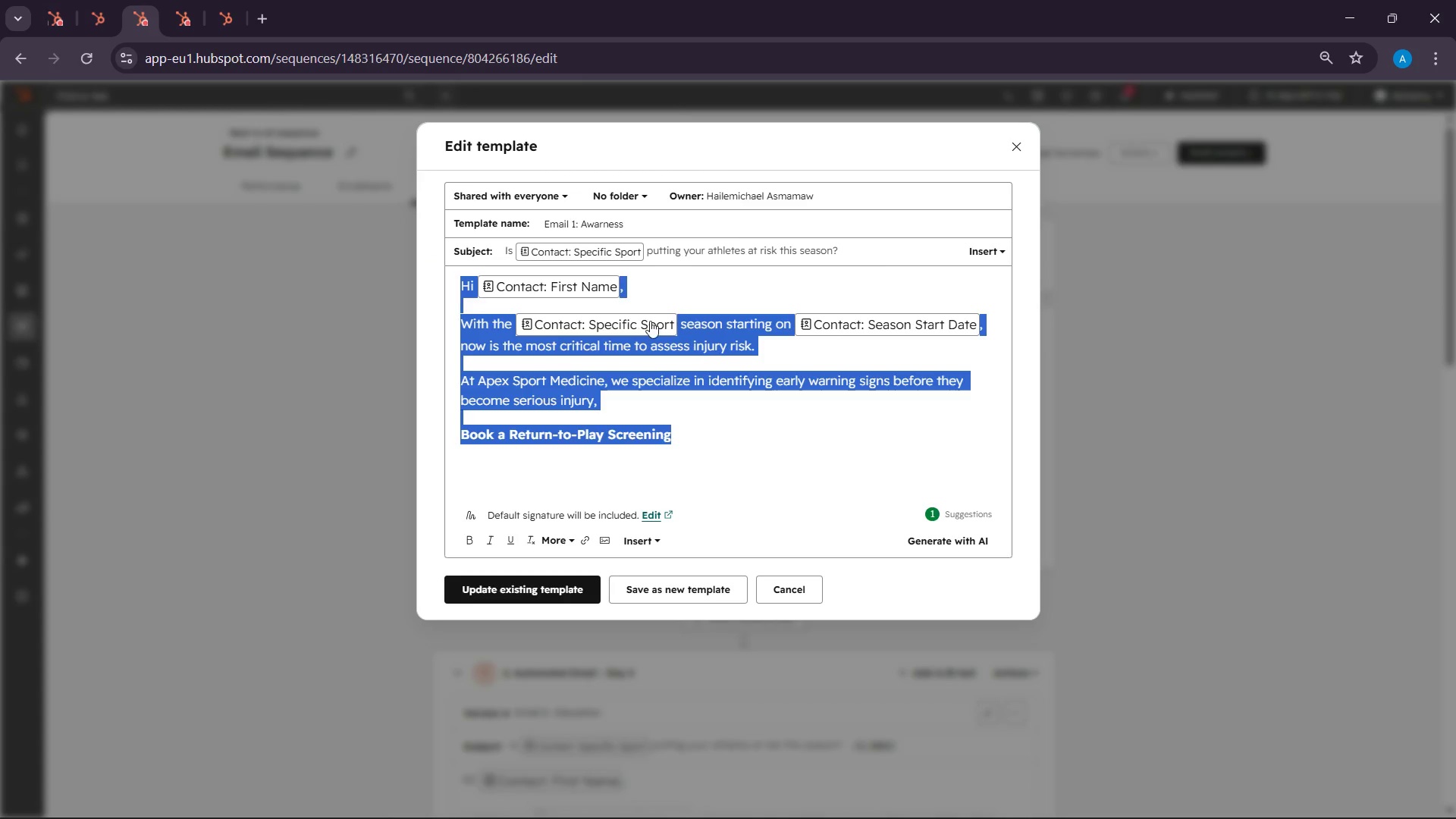 
key(Control+C)
 